 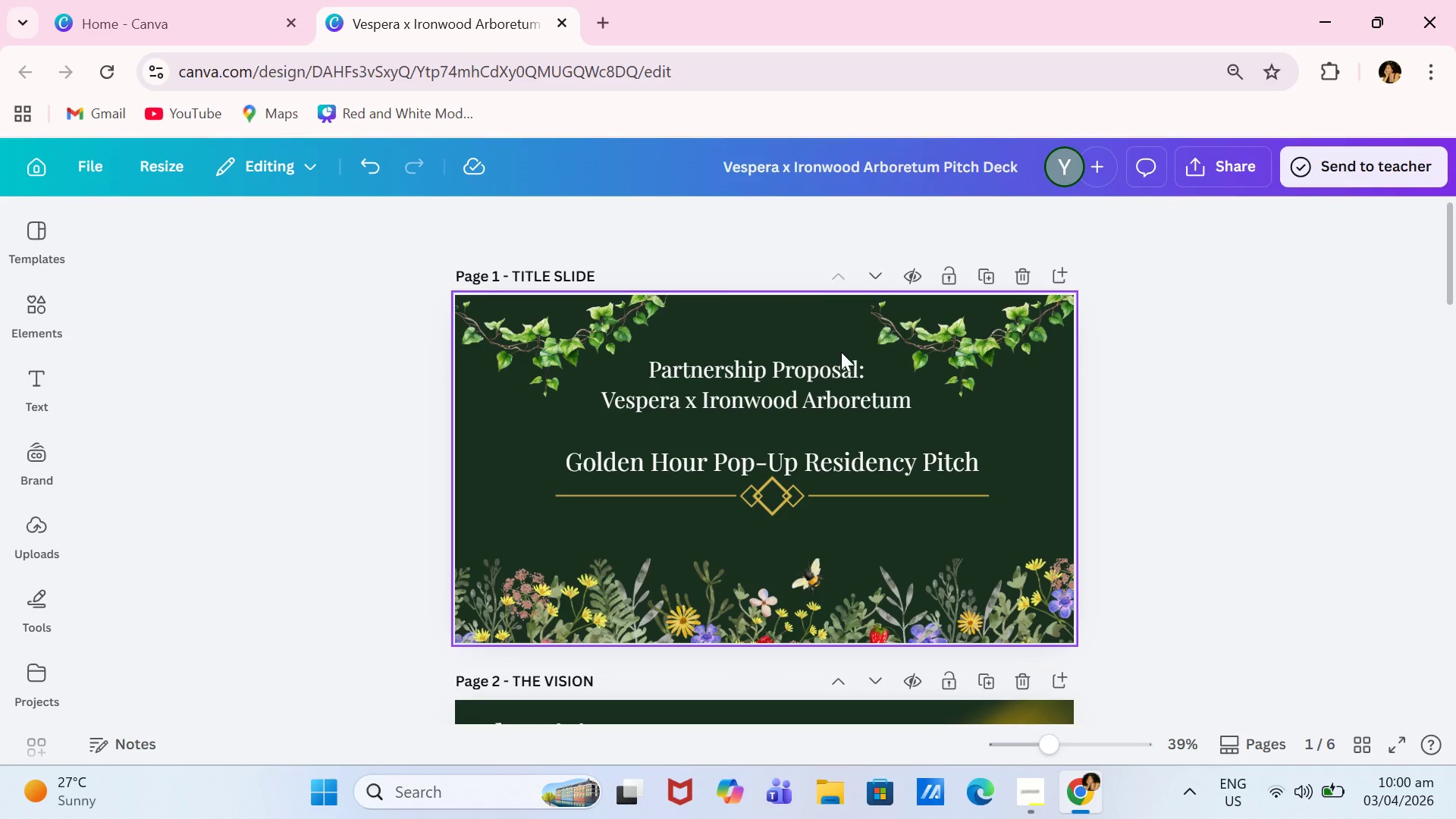 
scroll: coordinate [863, 293], scroll_direction: down, amount: 4.0
 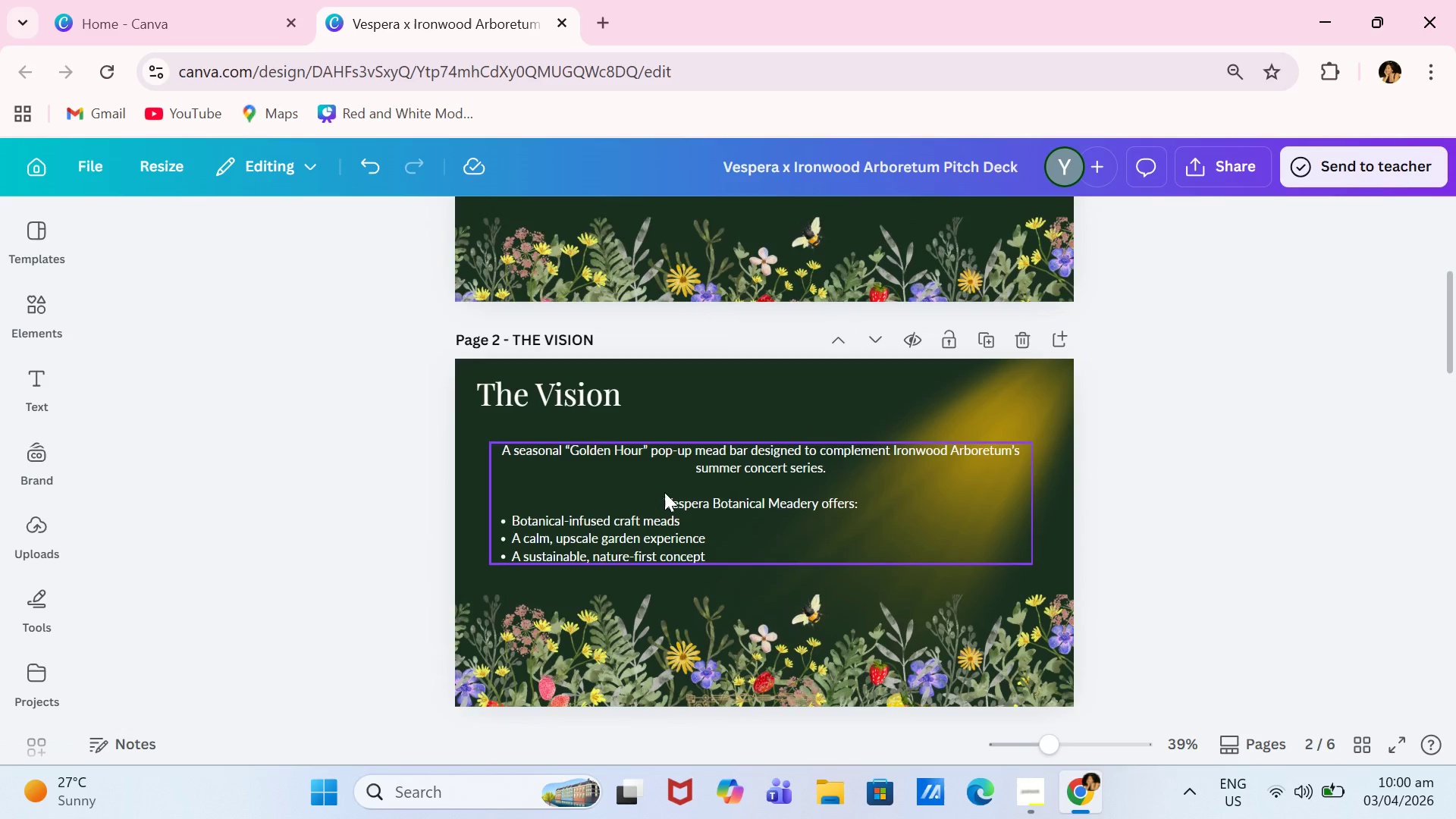 
left_click([665, 493])
 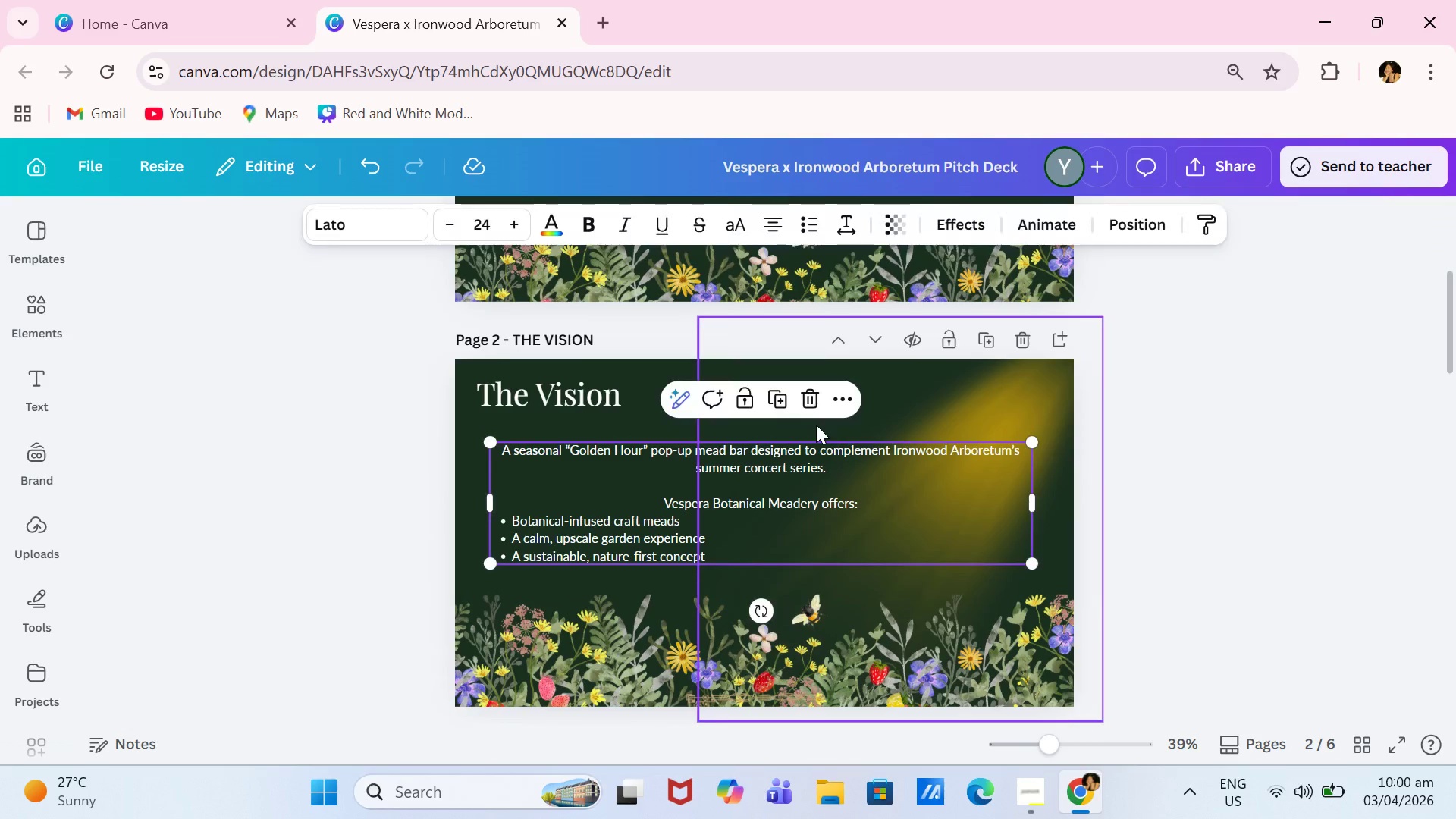 
scroll: coordinate [816, 425], scroll_direction: down, amount: 1.0
 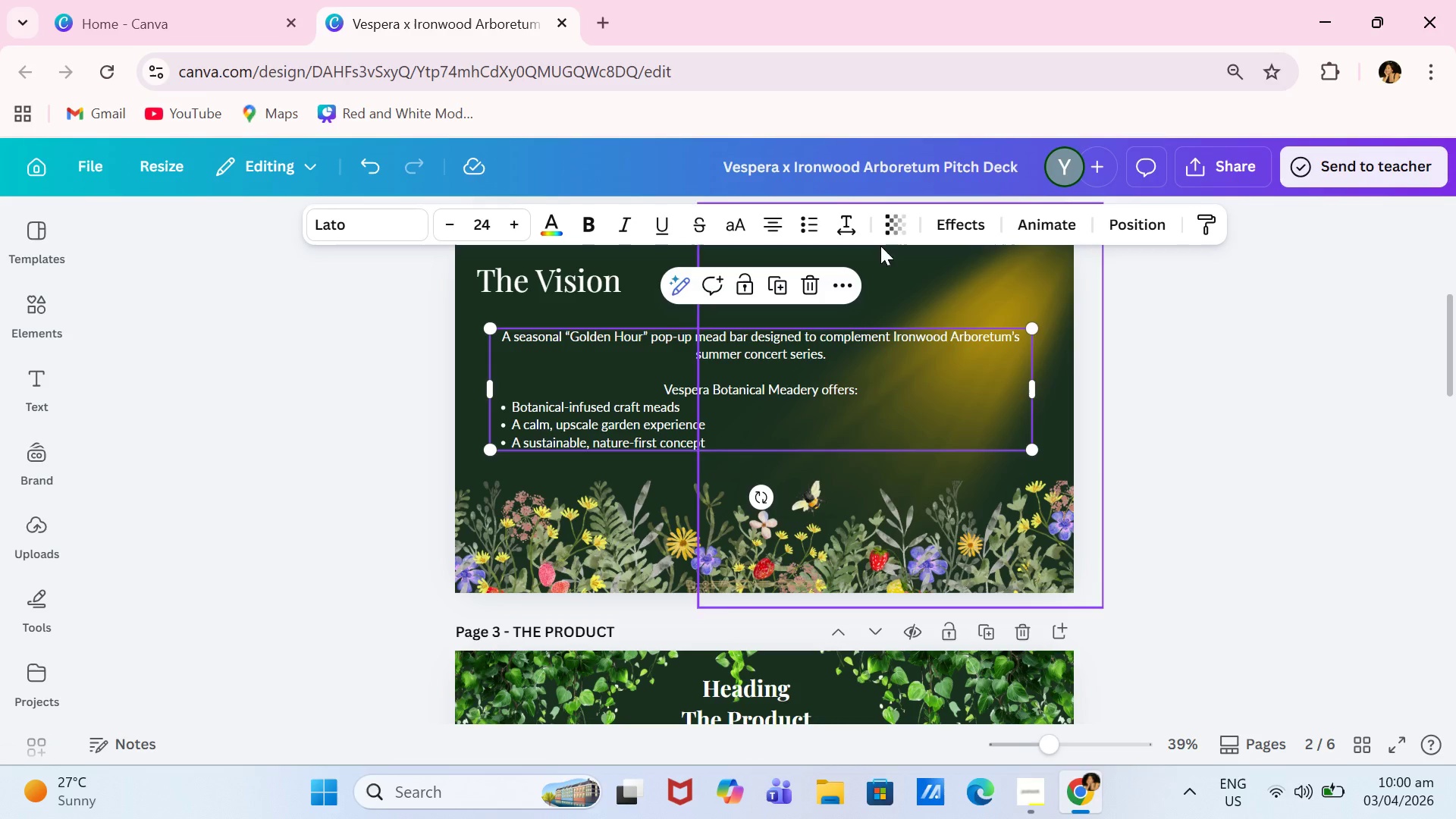 
left_click([855, 229])
 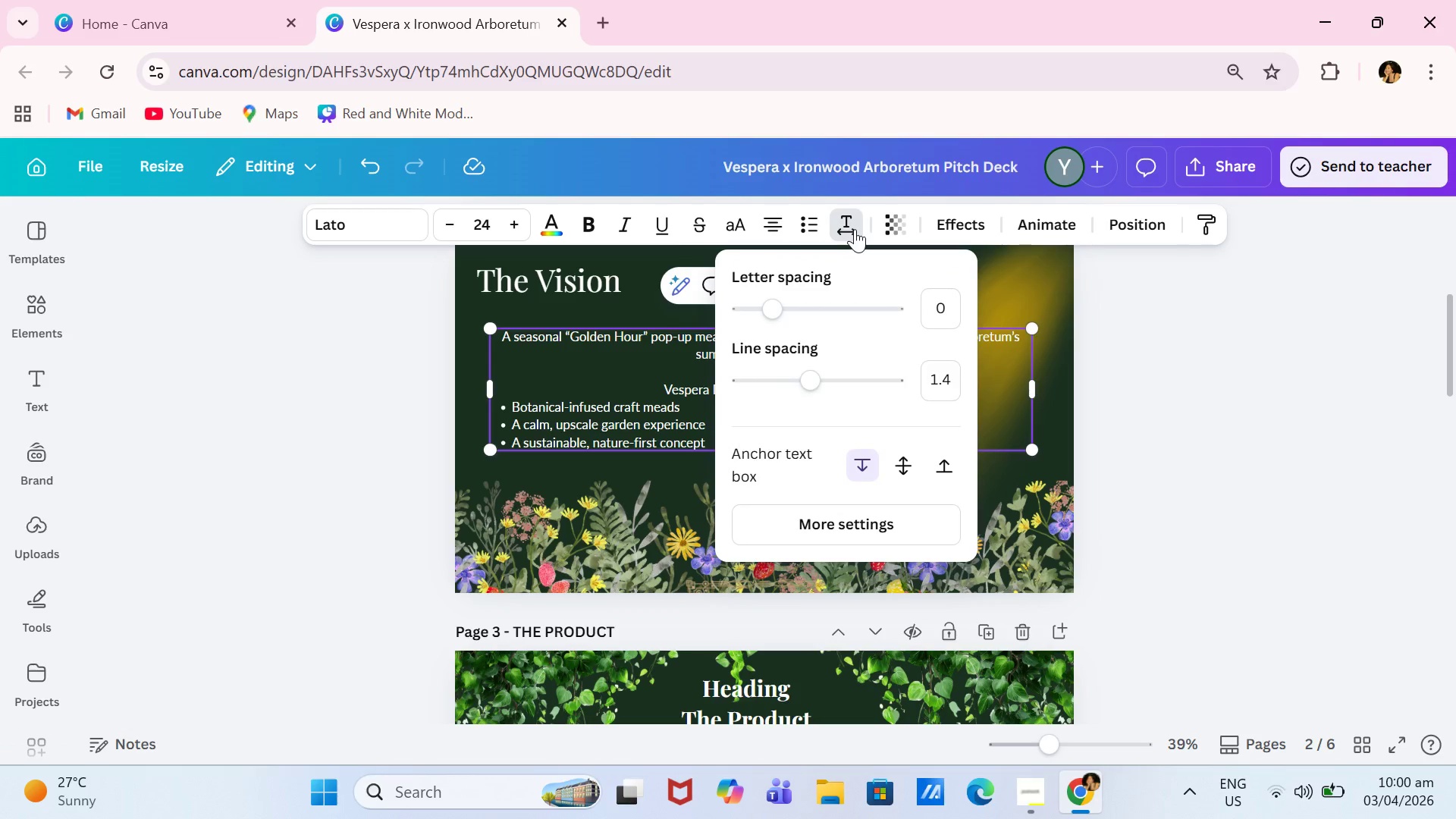 
left_click([941, 308])
 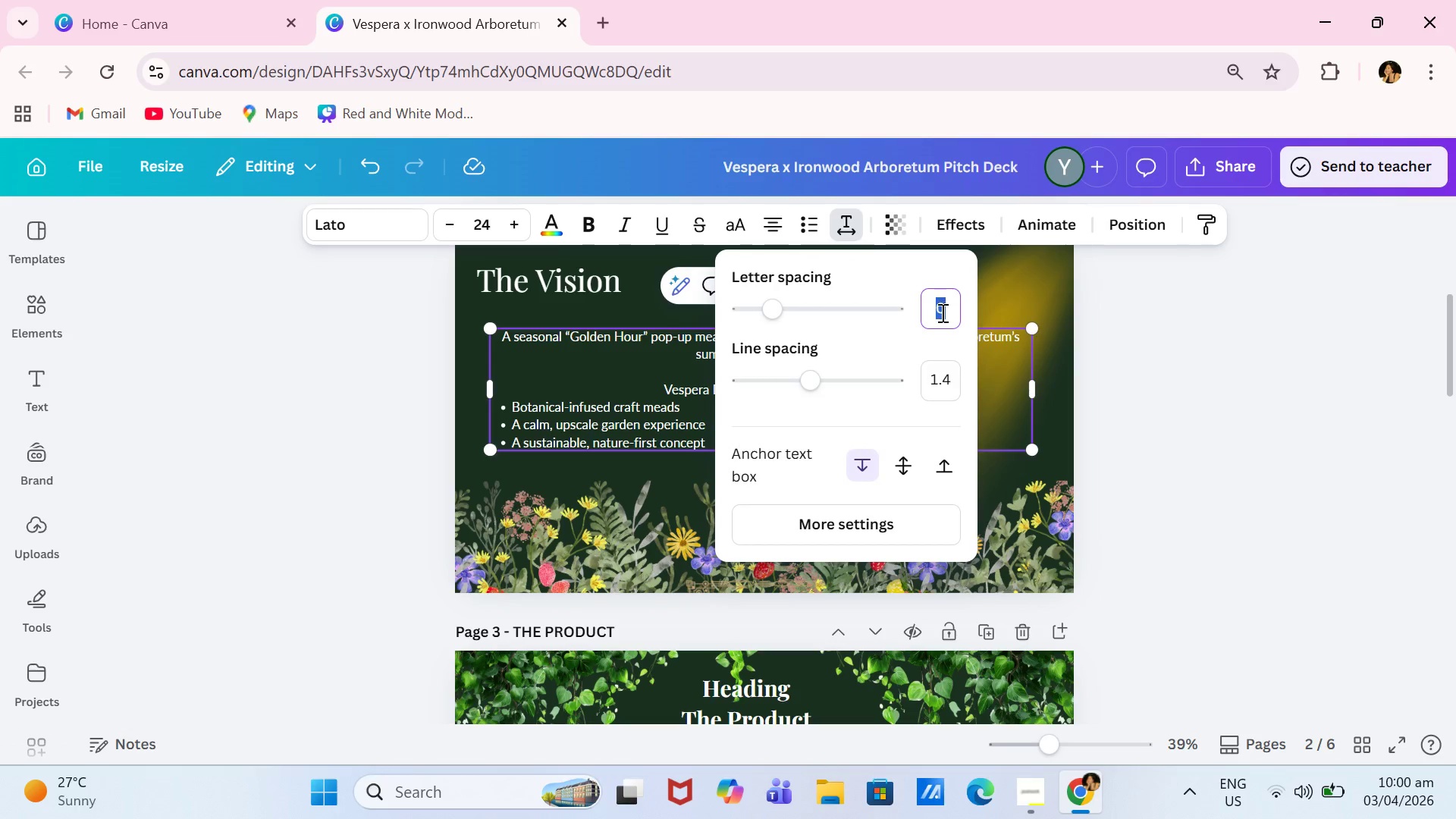 
key(1)
 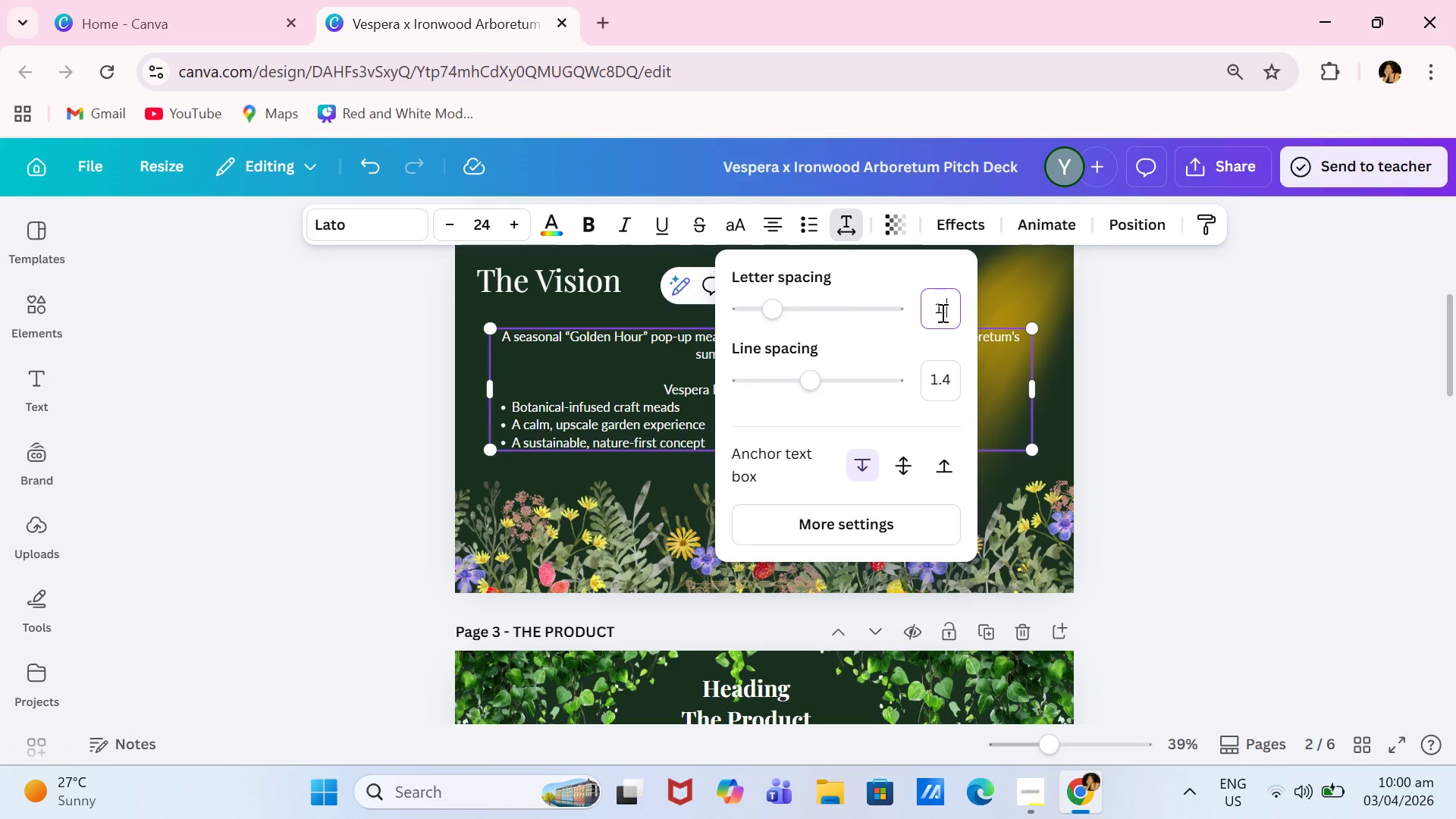 
key(Period)
 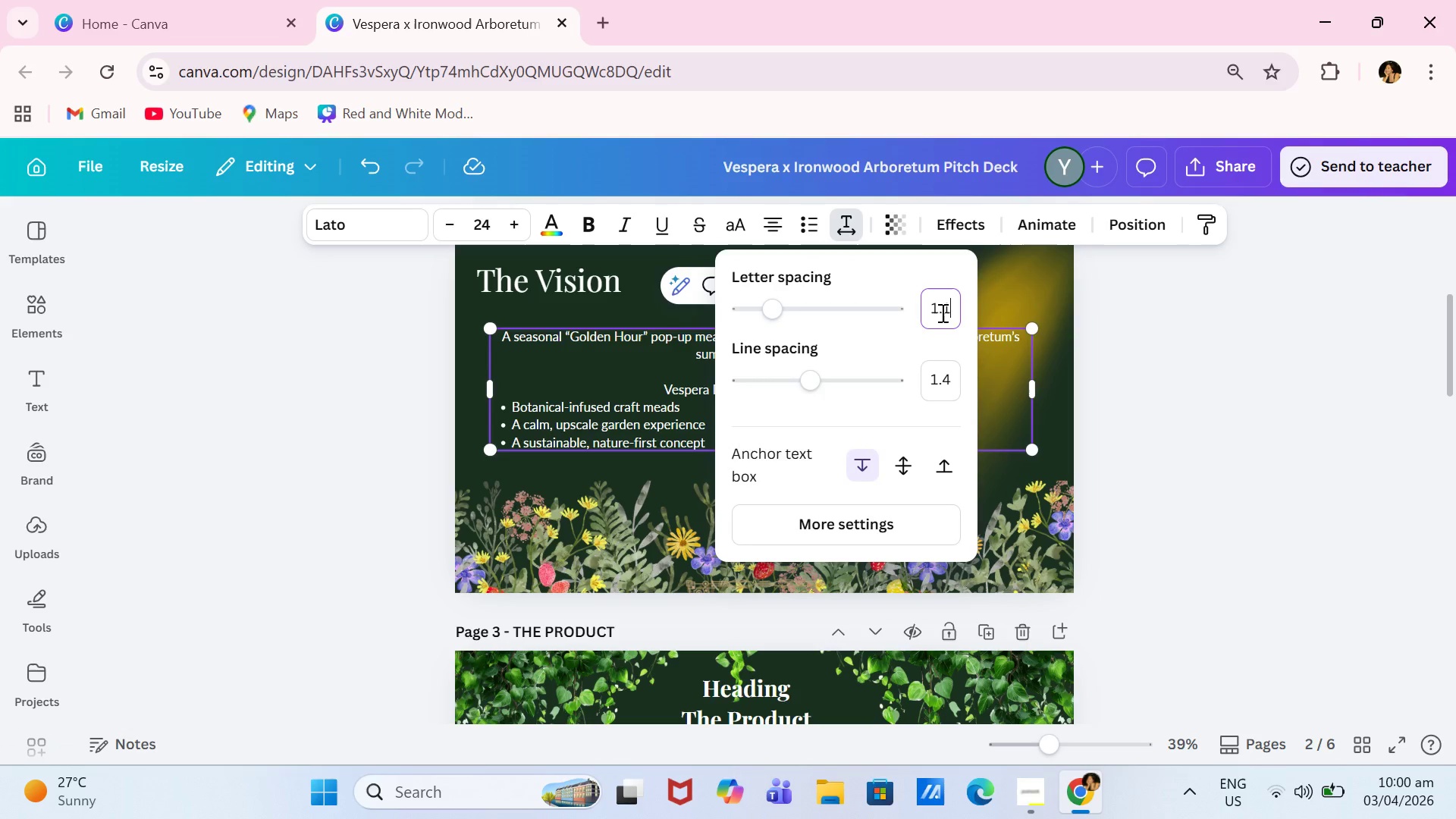 
key(1)
 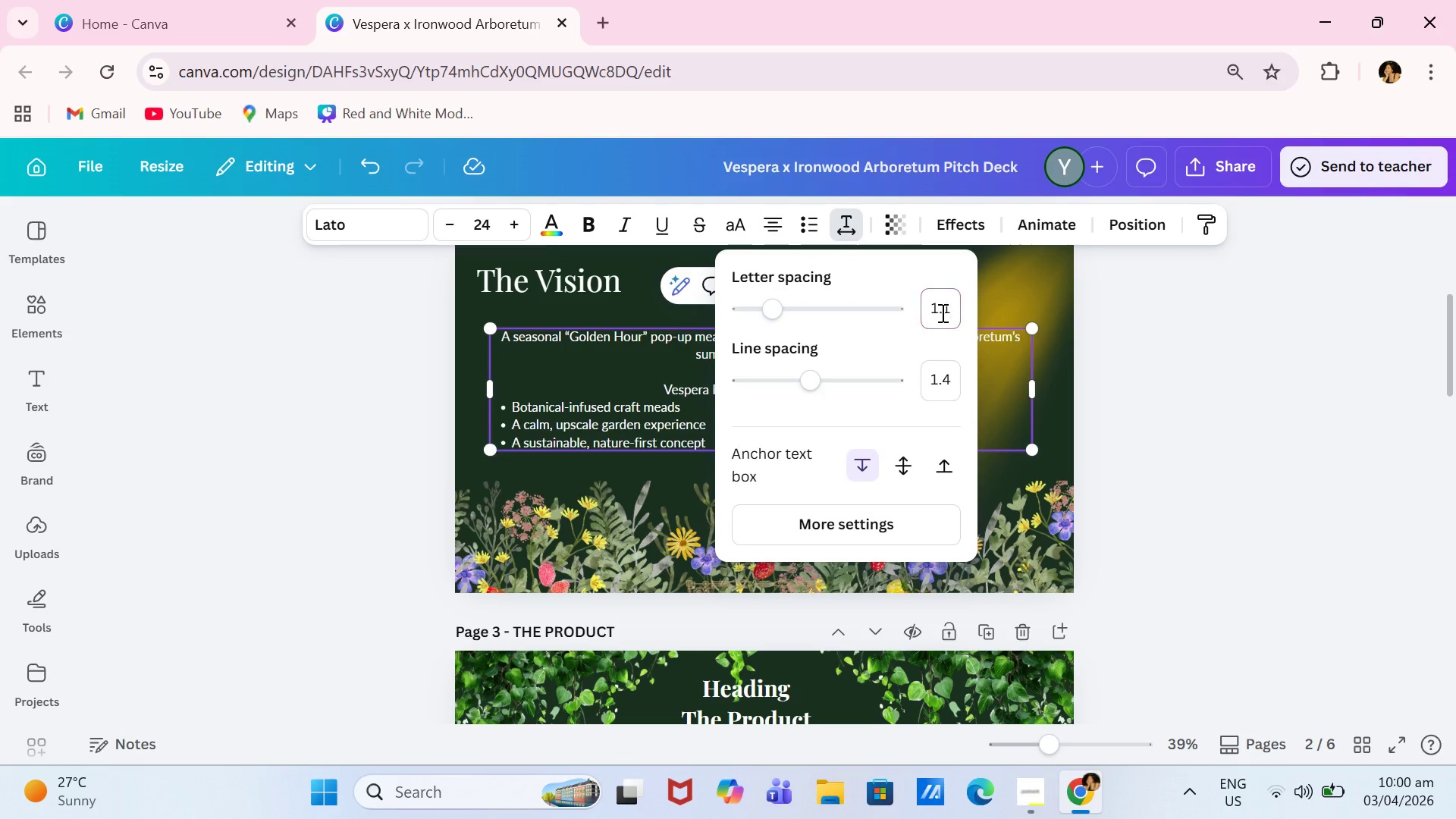 
key(Enter)
 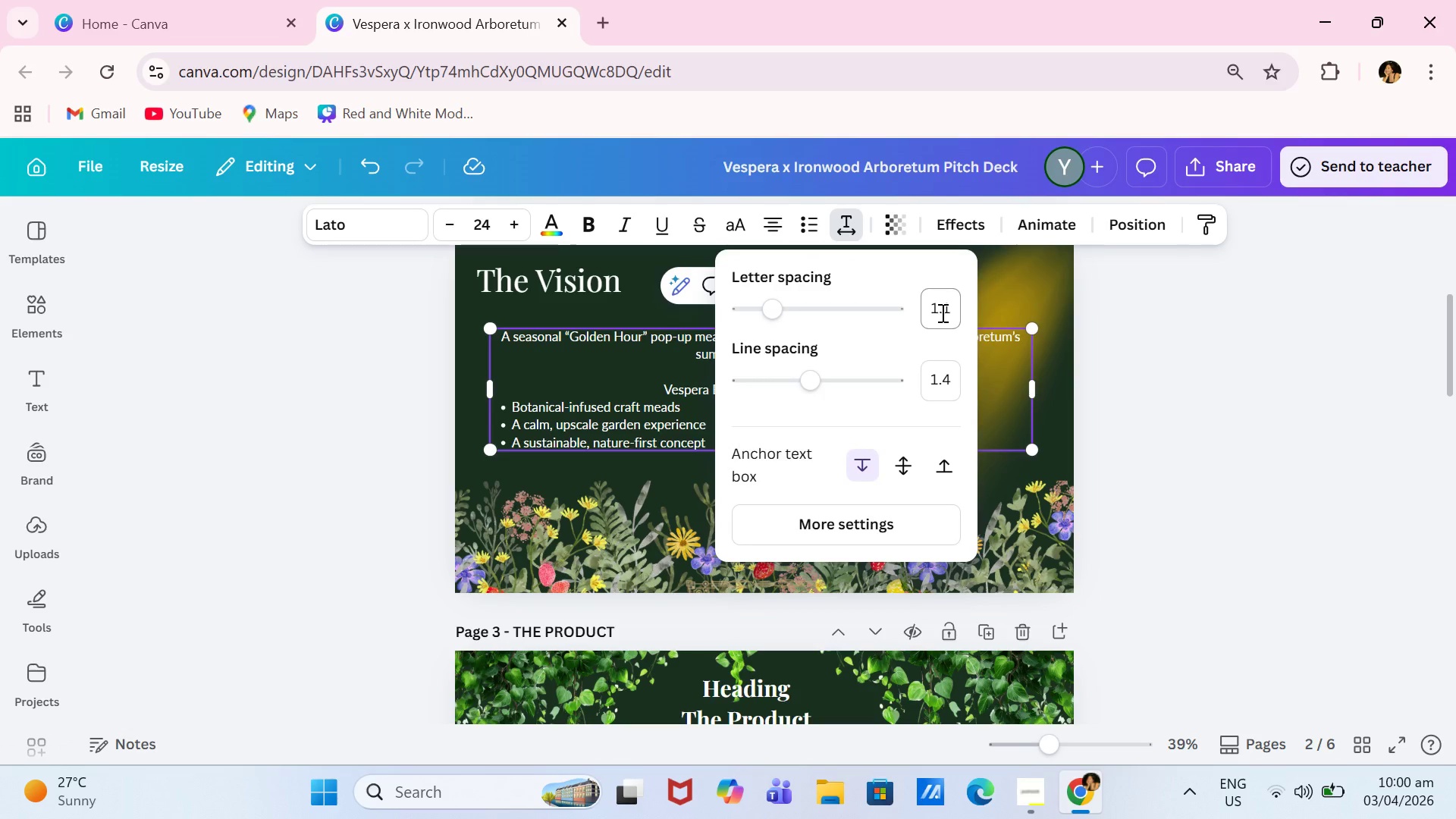 
key(Enter)
 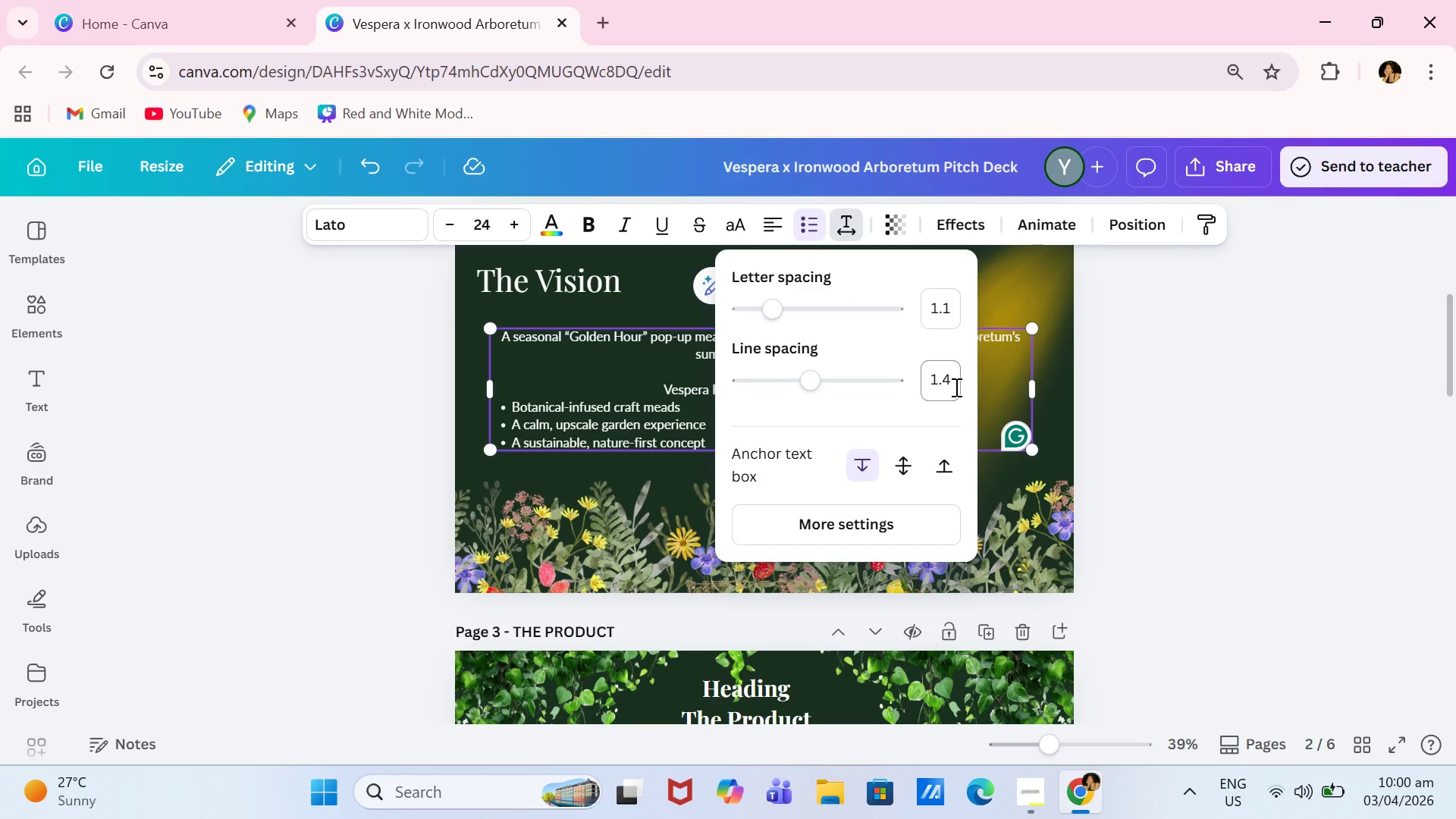 
left_click([955, 387])
 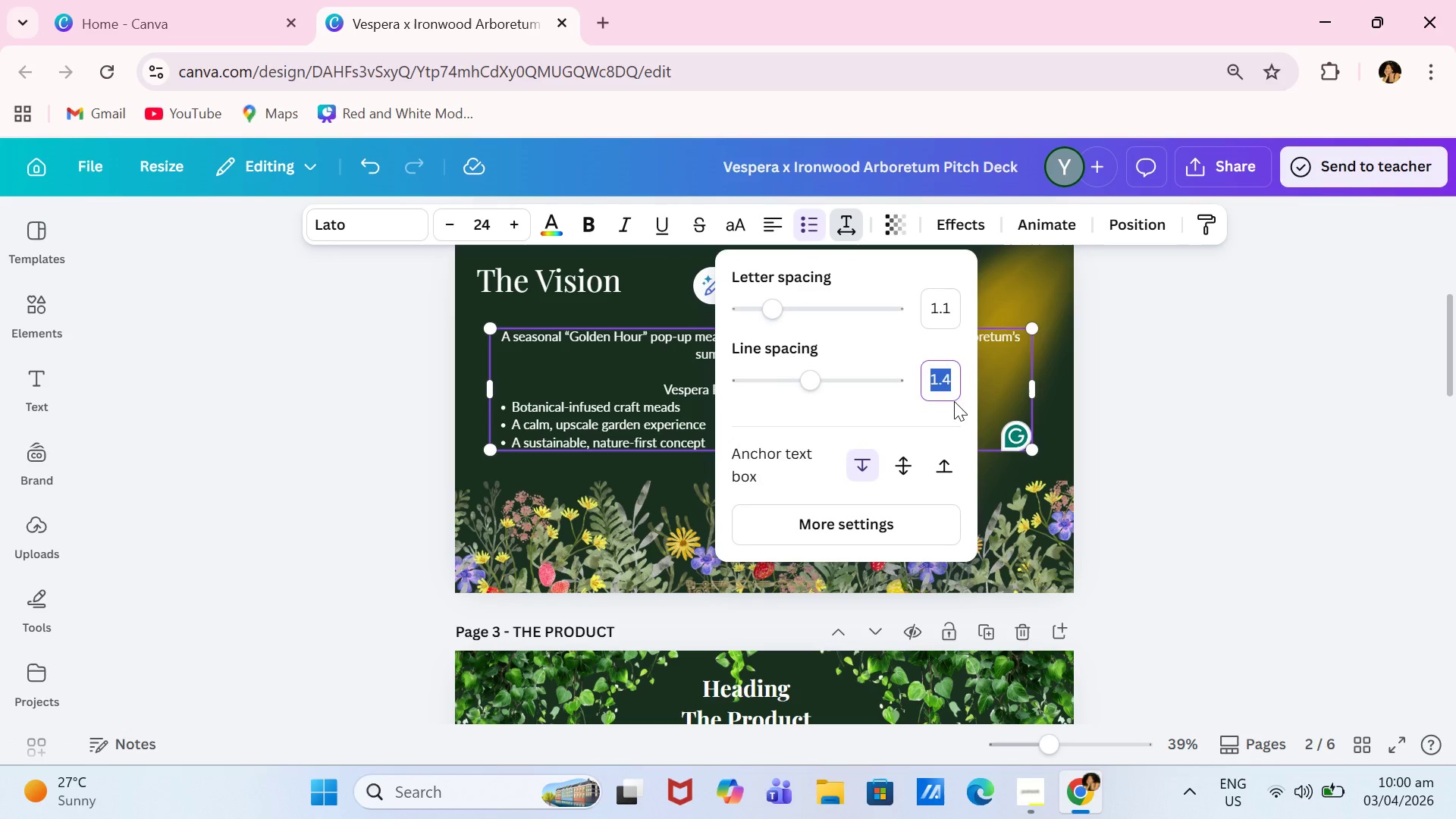 
key(1)
 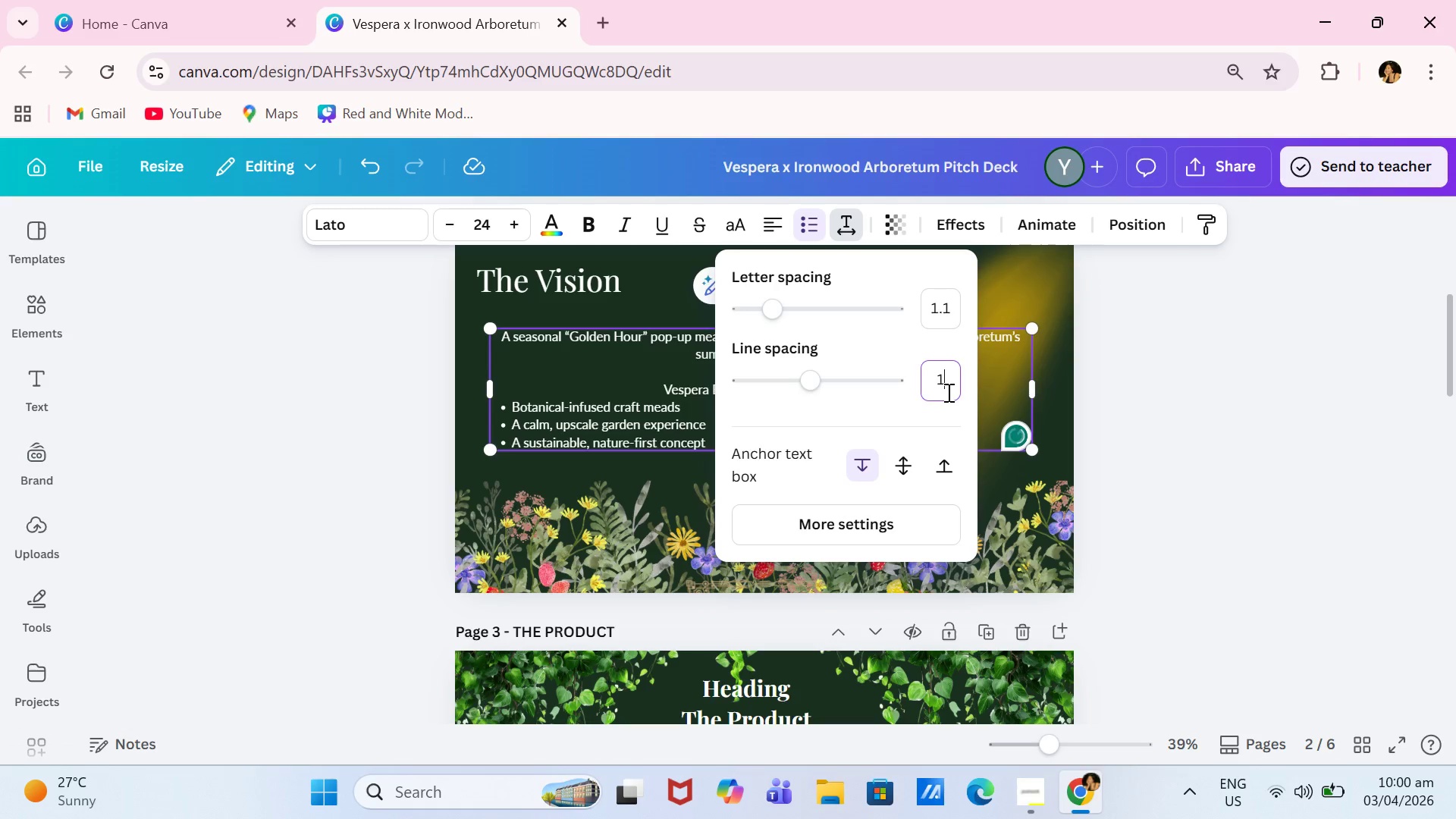 
key(Period)
 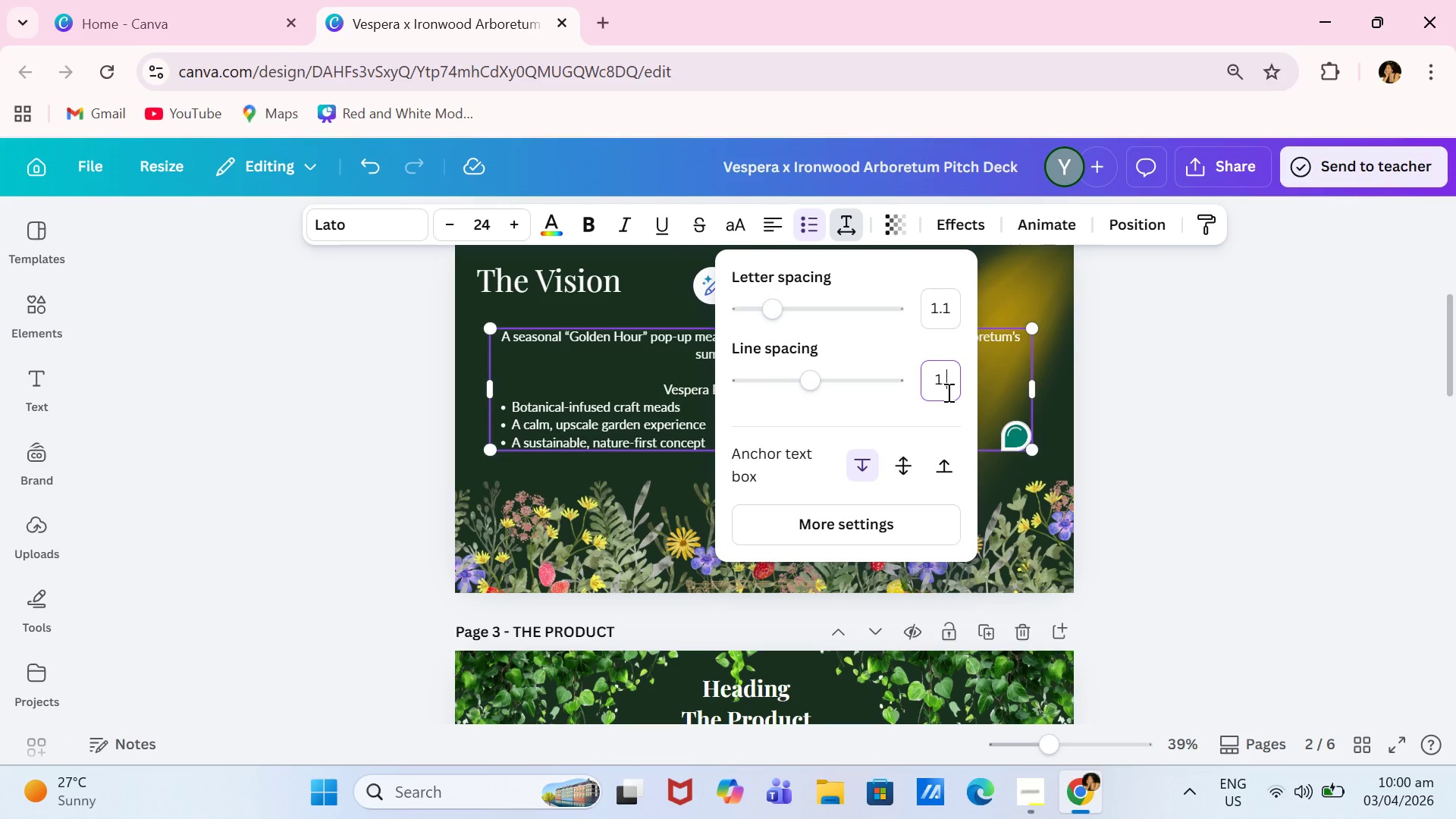 
key(3)
 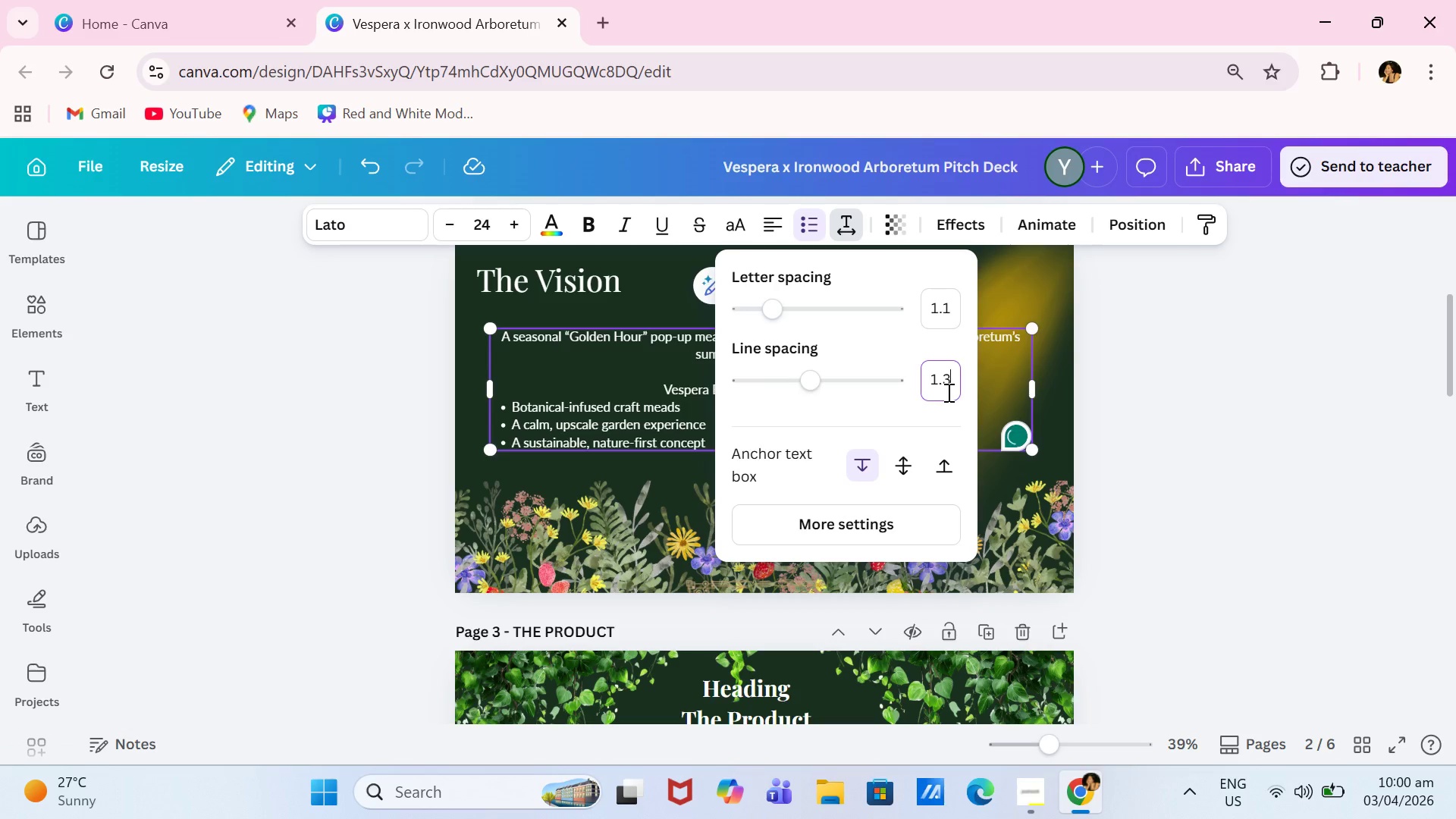 
key(Enter)
 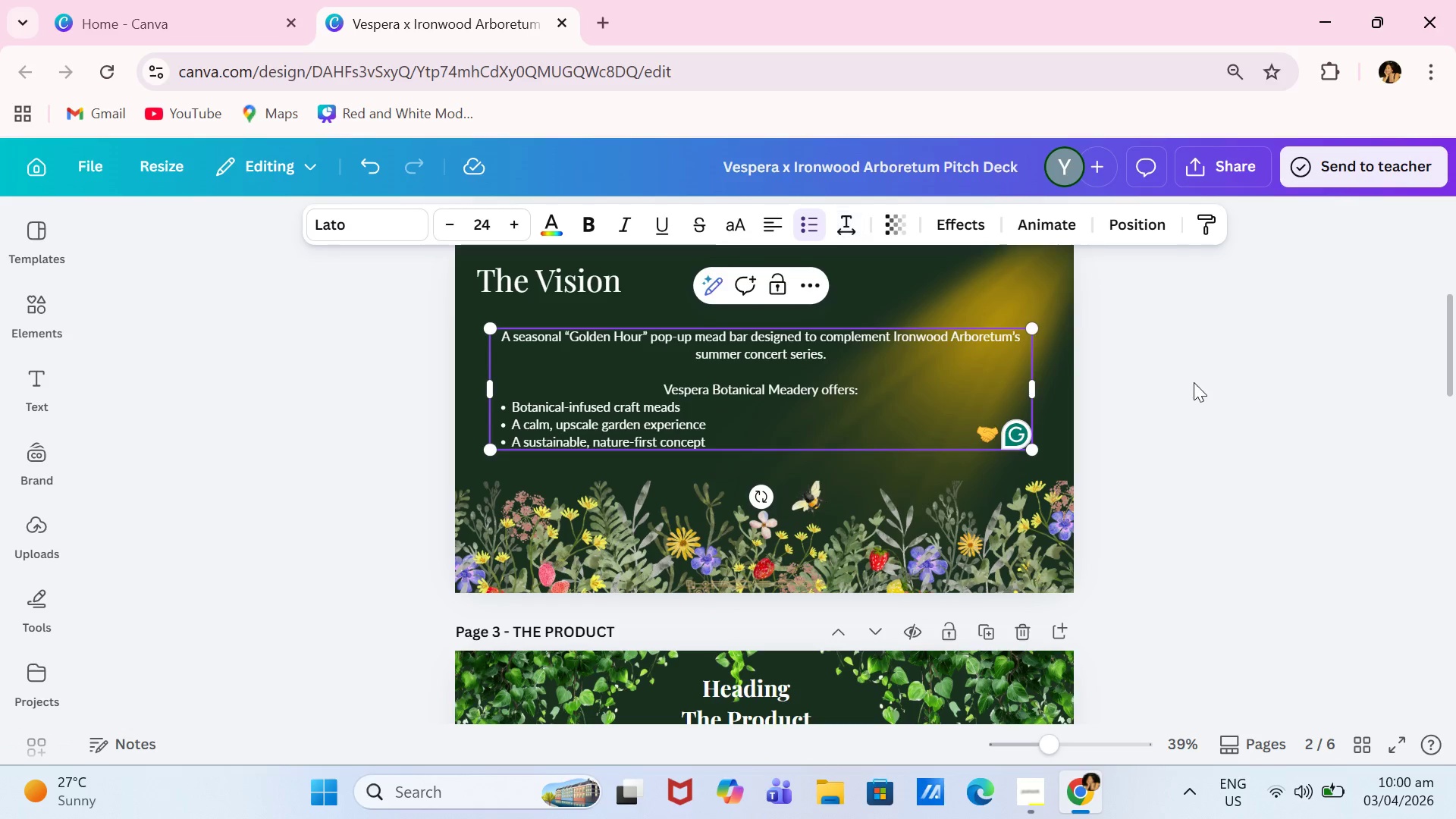 
double_click([952, 352])
 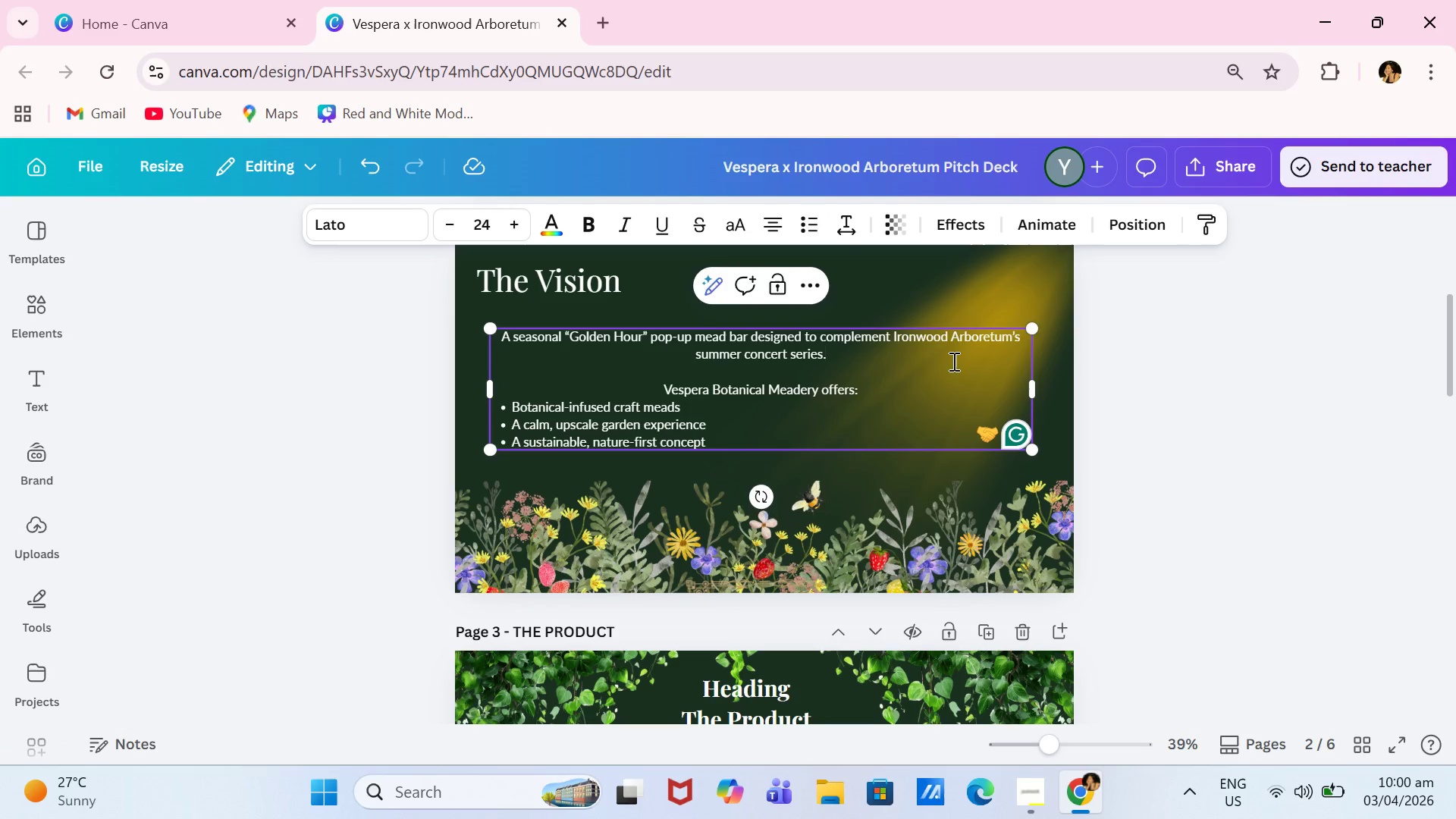 
key(Control+ControlLeft)
 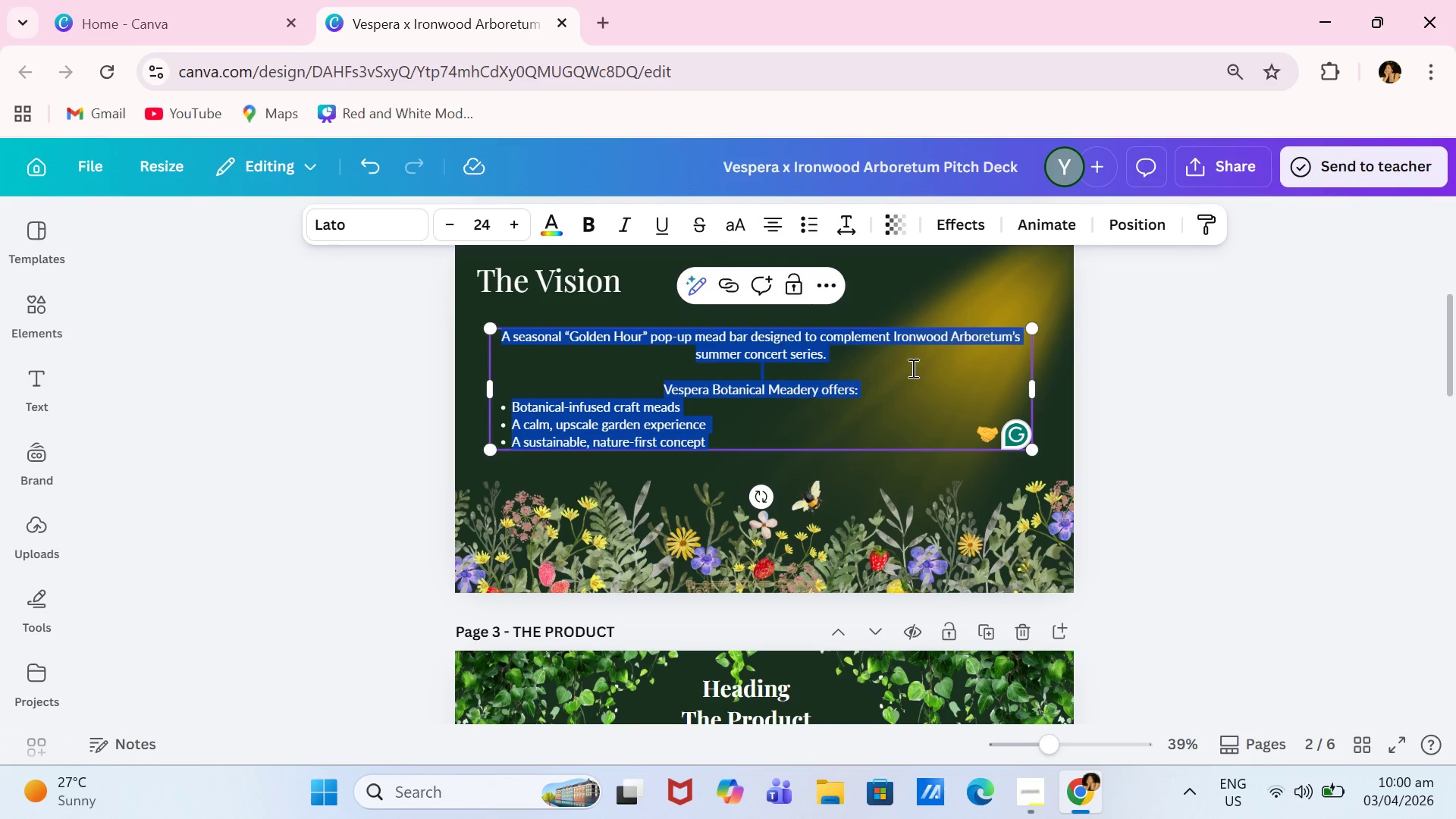 
key(Control+A)
 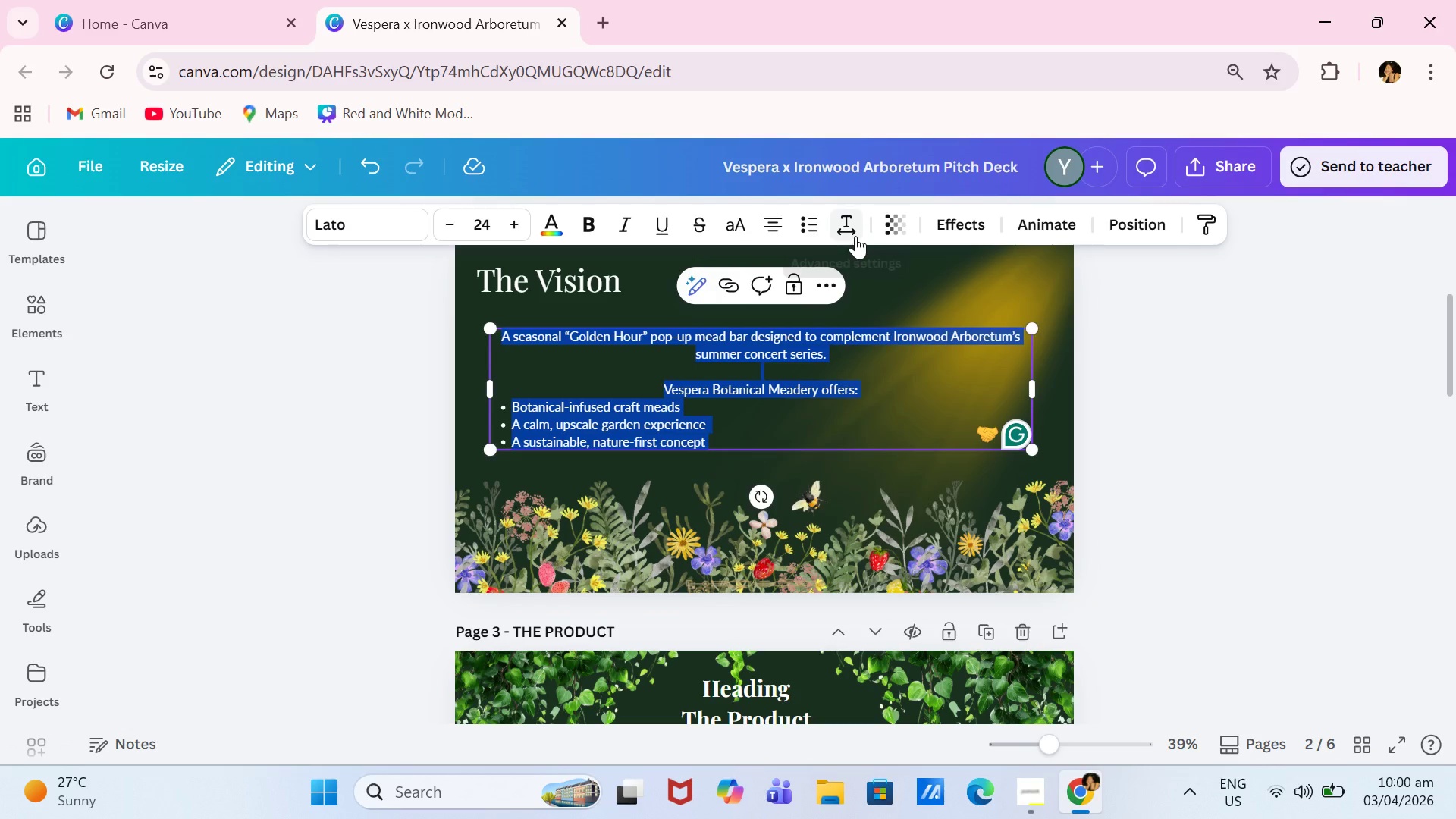 
left_click([855, 236])
 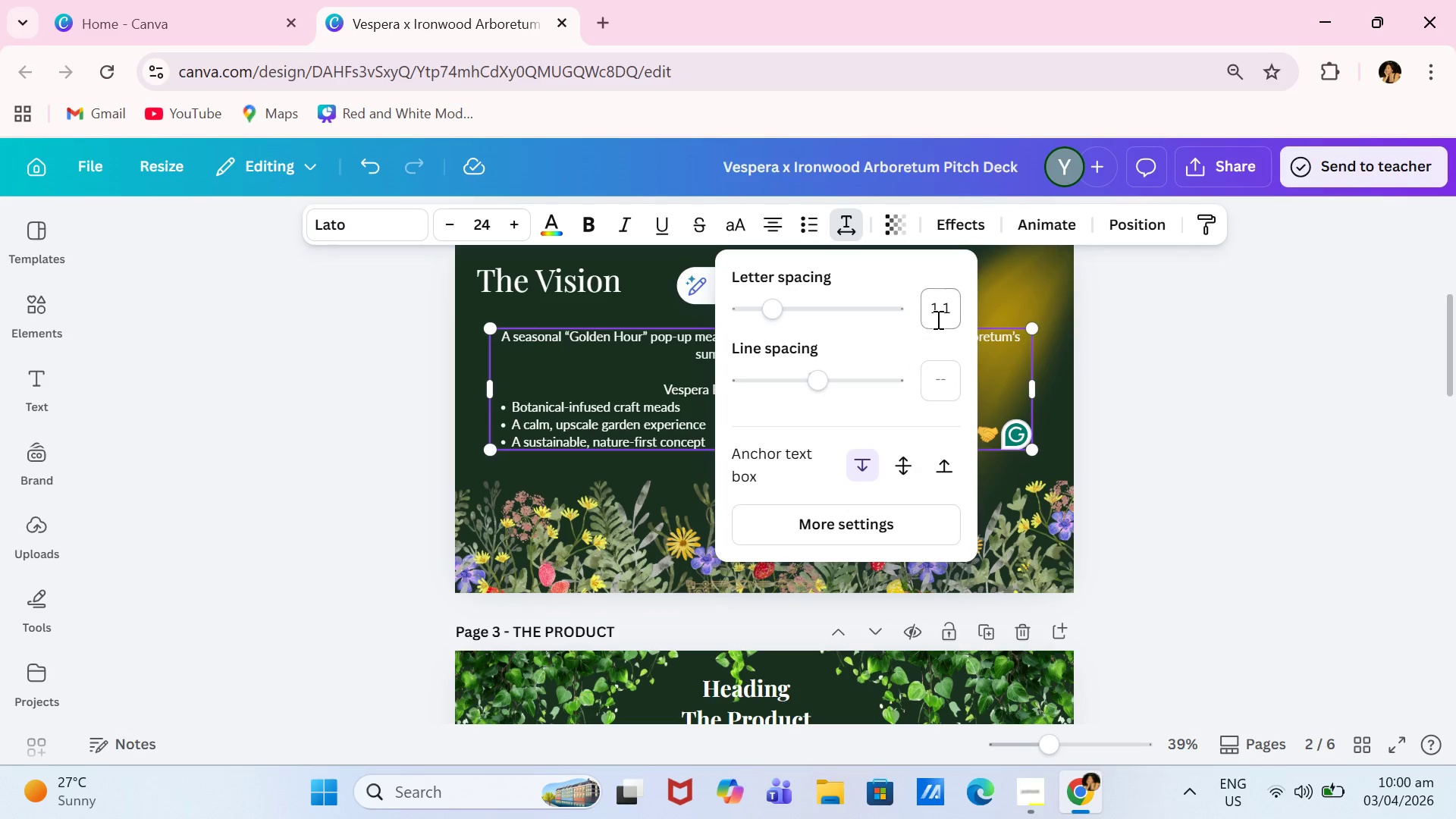 
left_click([940, 318])
 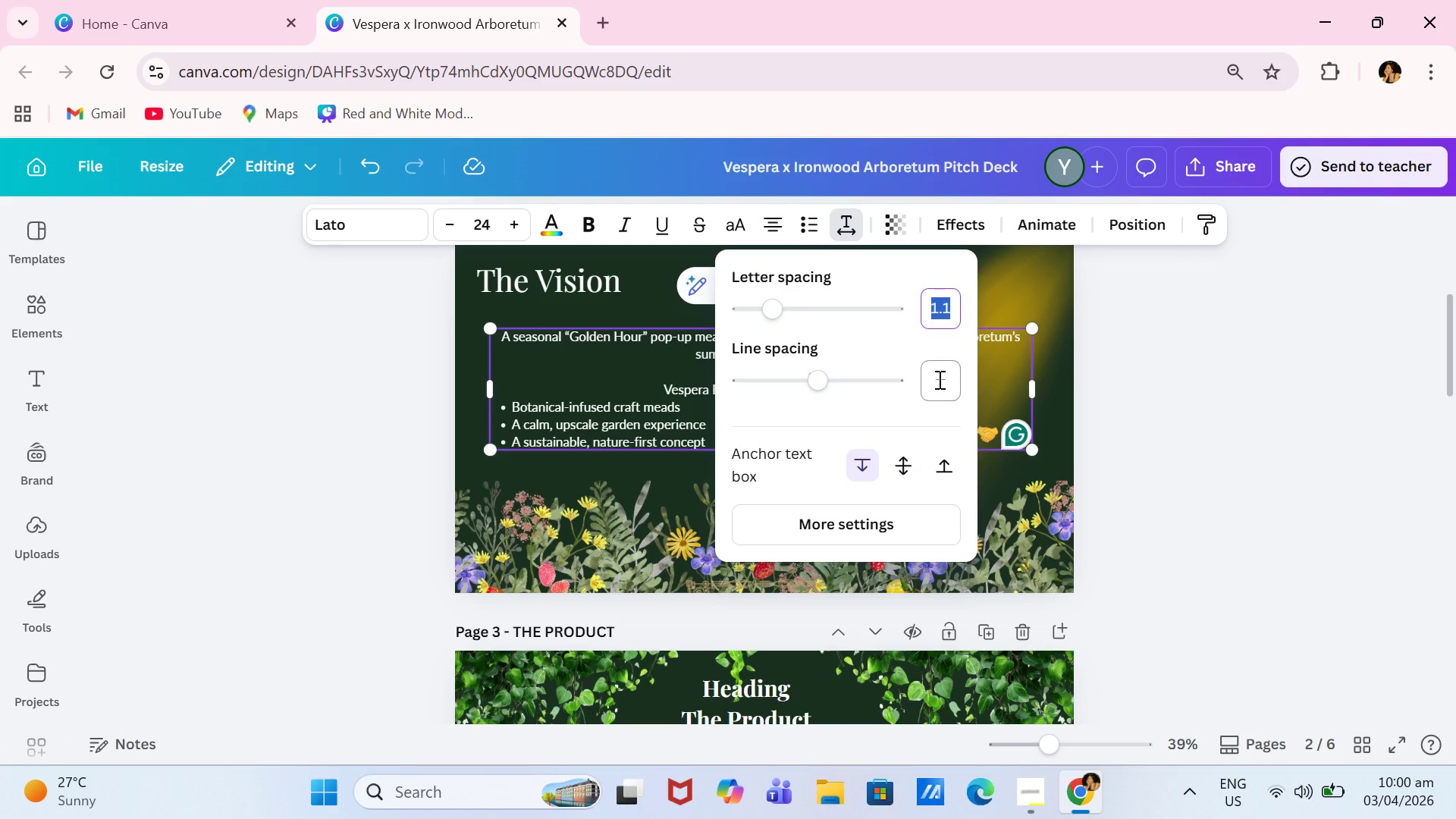 
left_click([938, 379])
 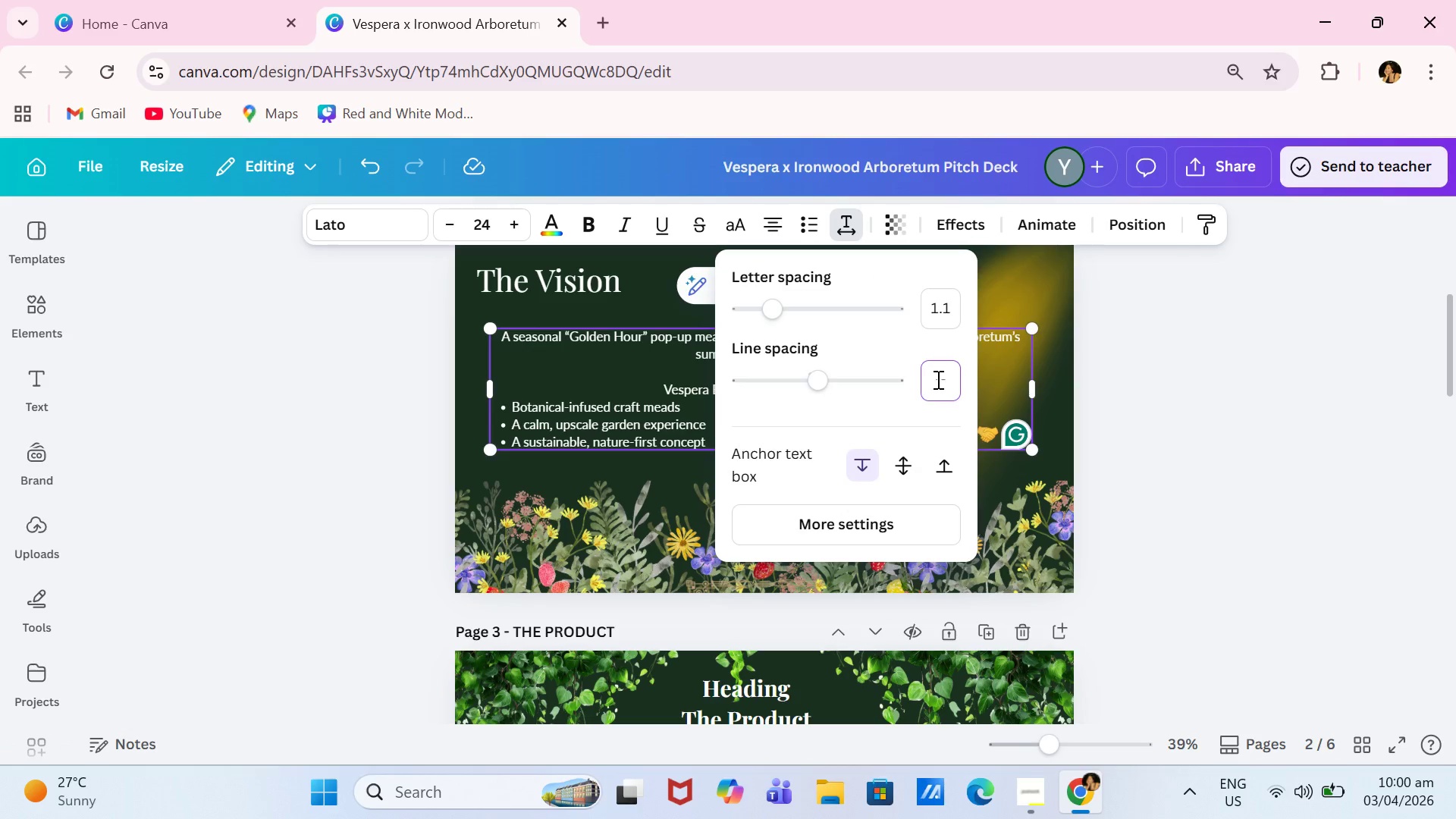 
key(1)
 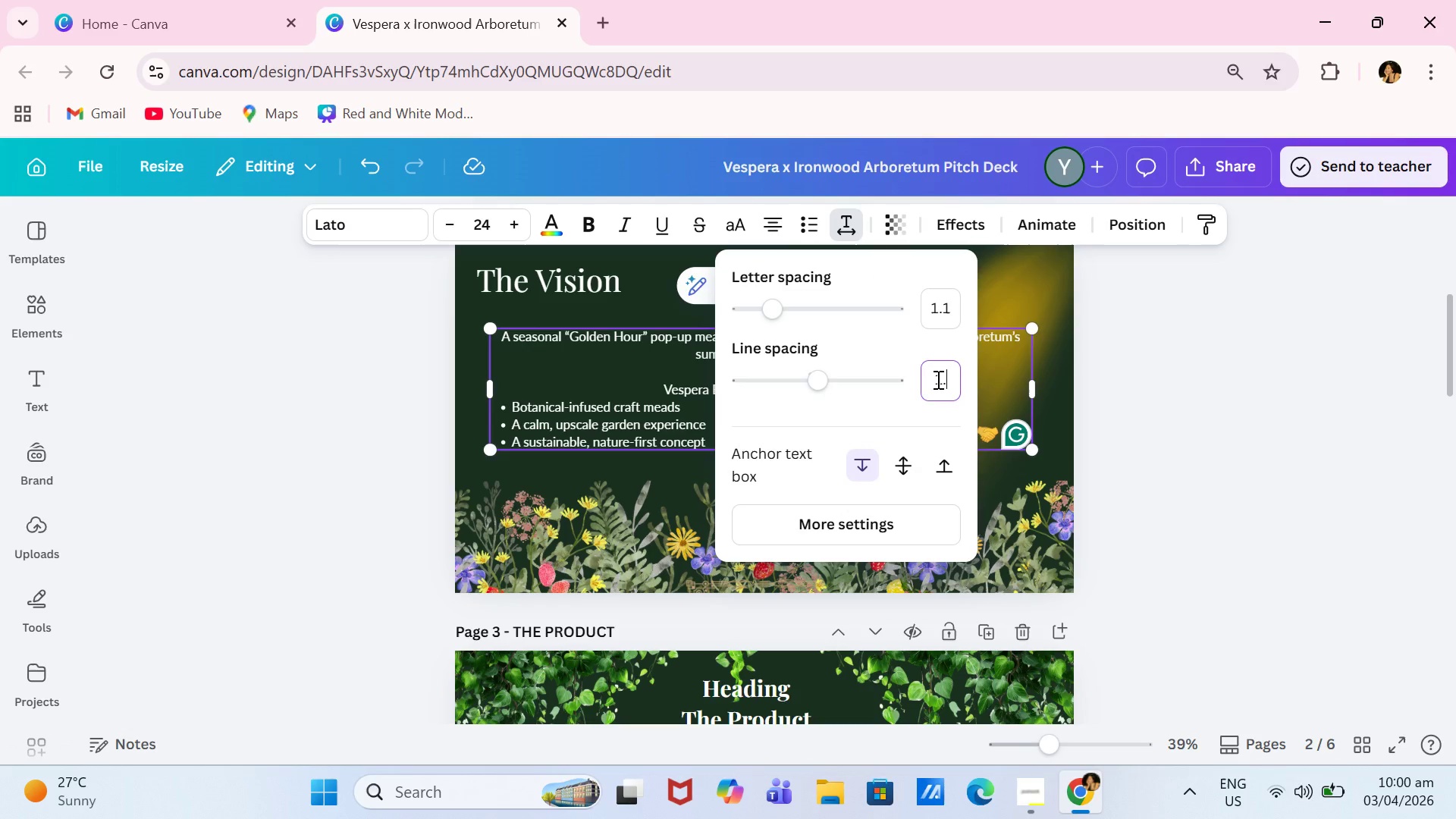 
key(Period)
 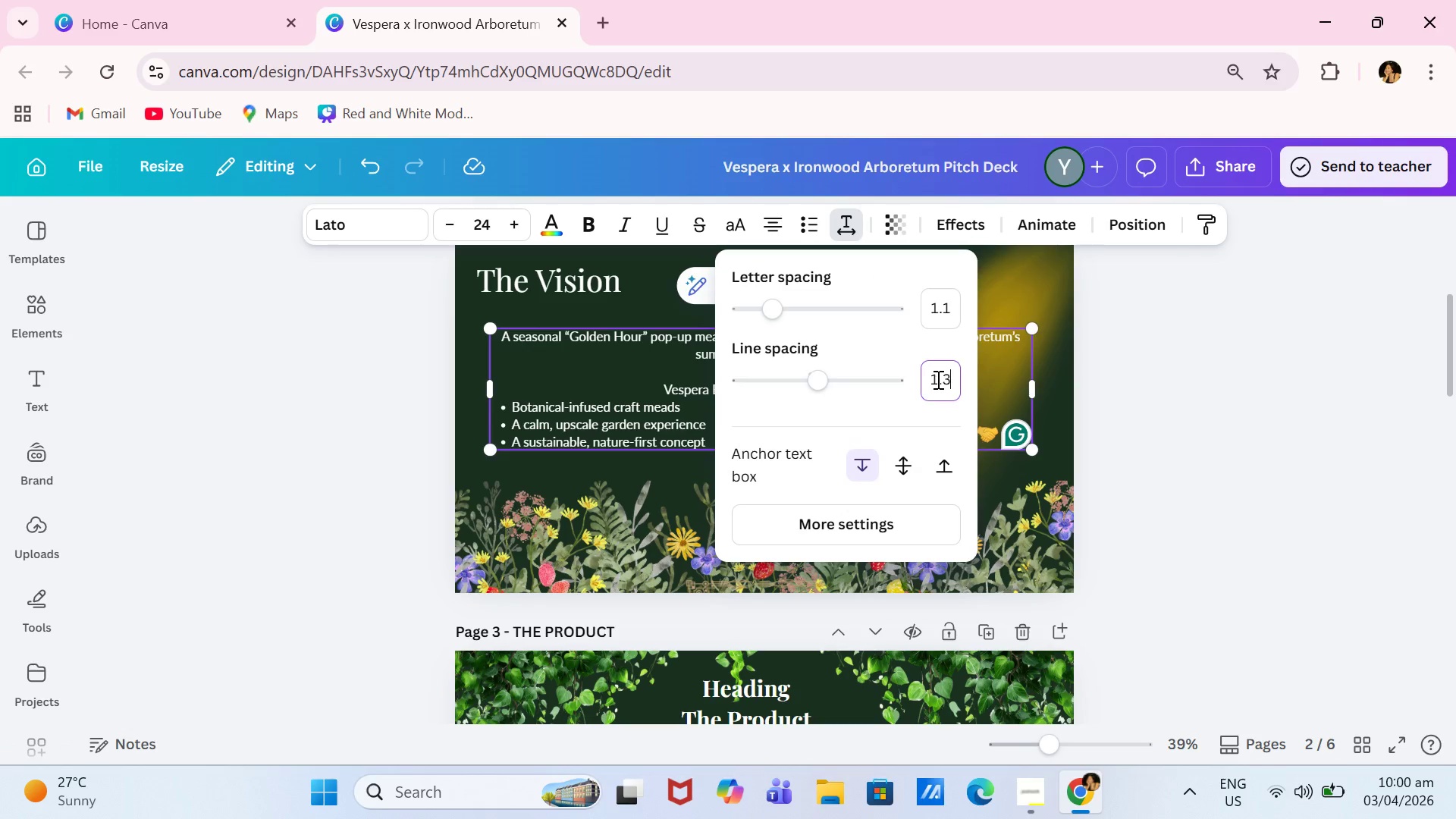 
key(3)
 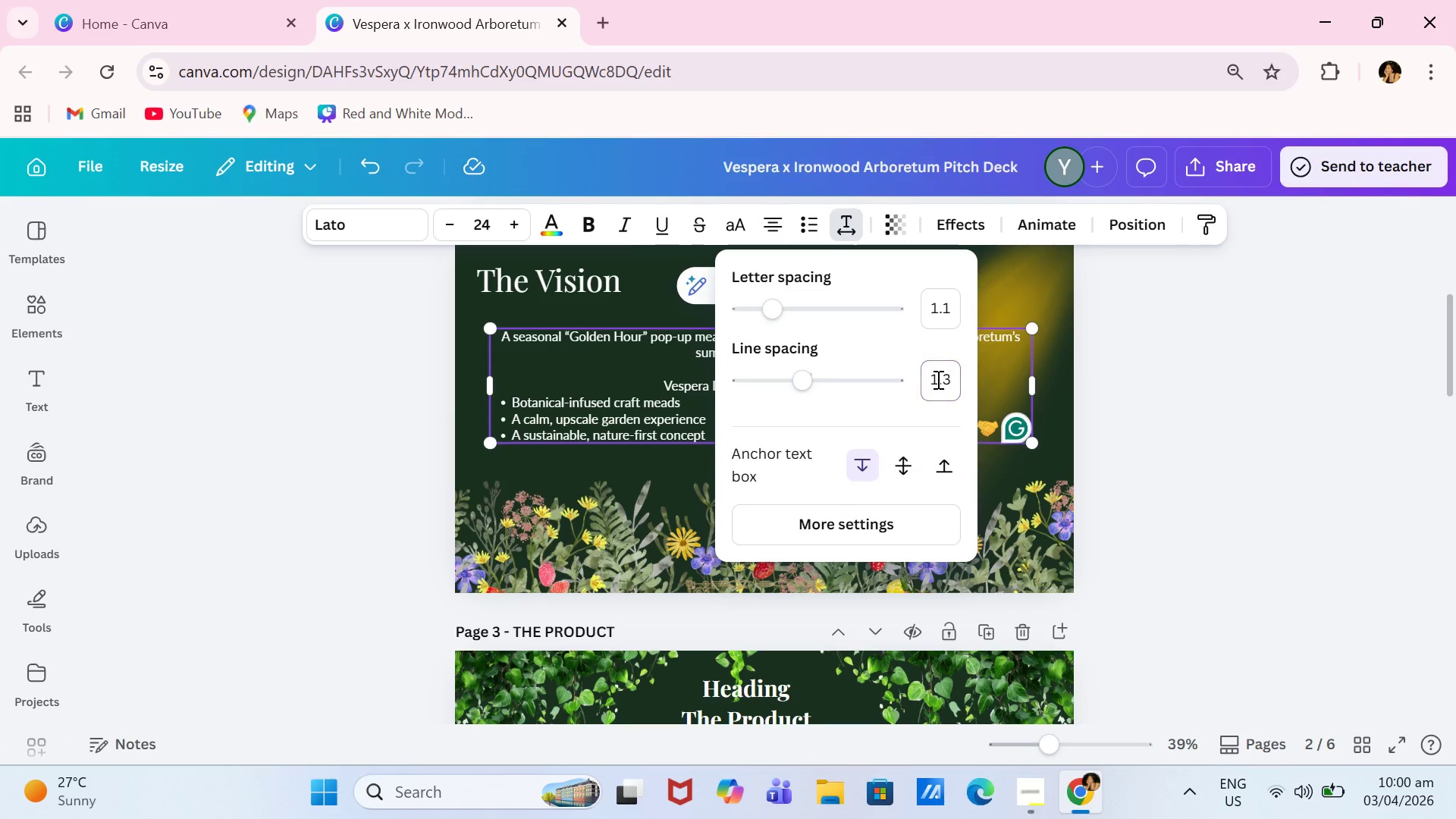 
key(Enter)
 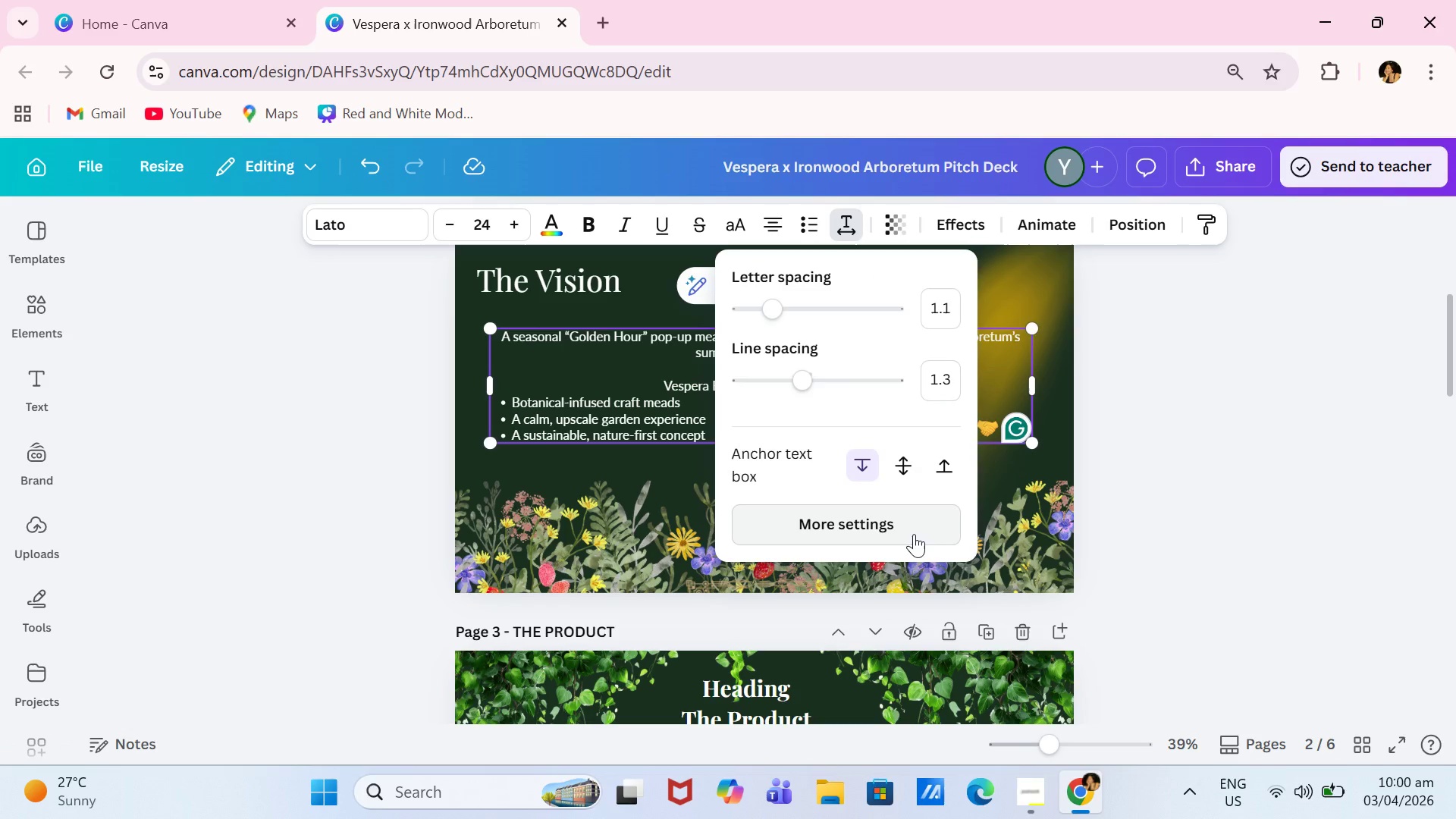 
left_click([914, 534])
 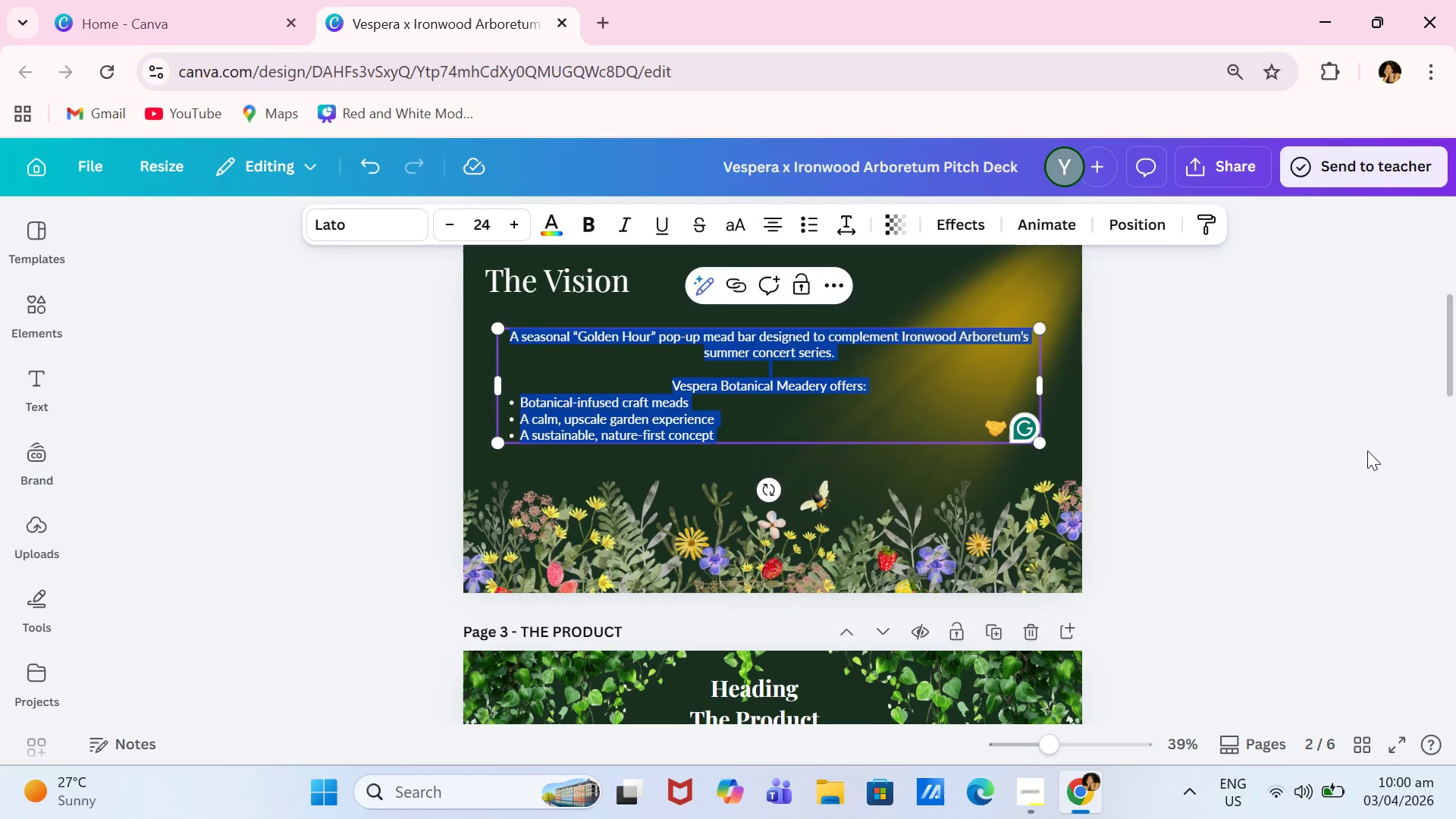 
double_click([1367, 450])
 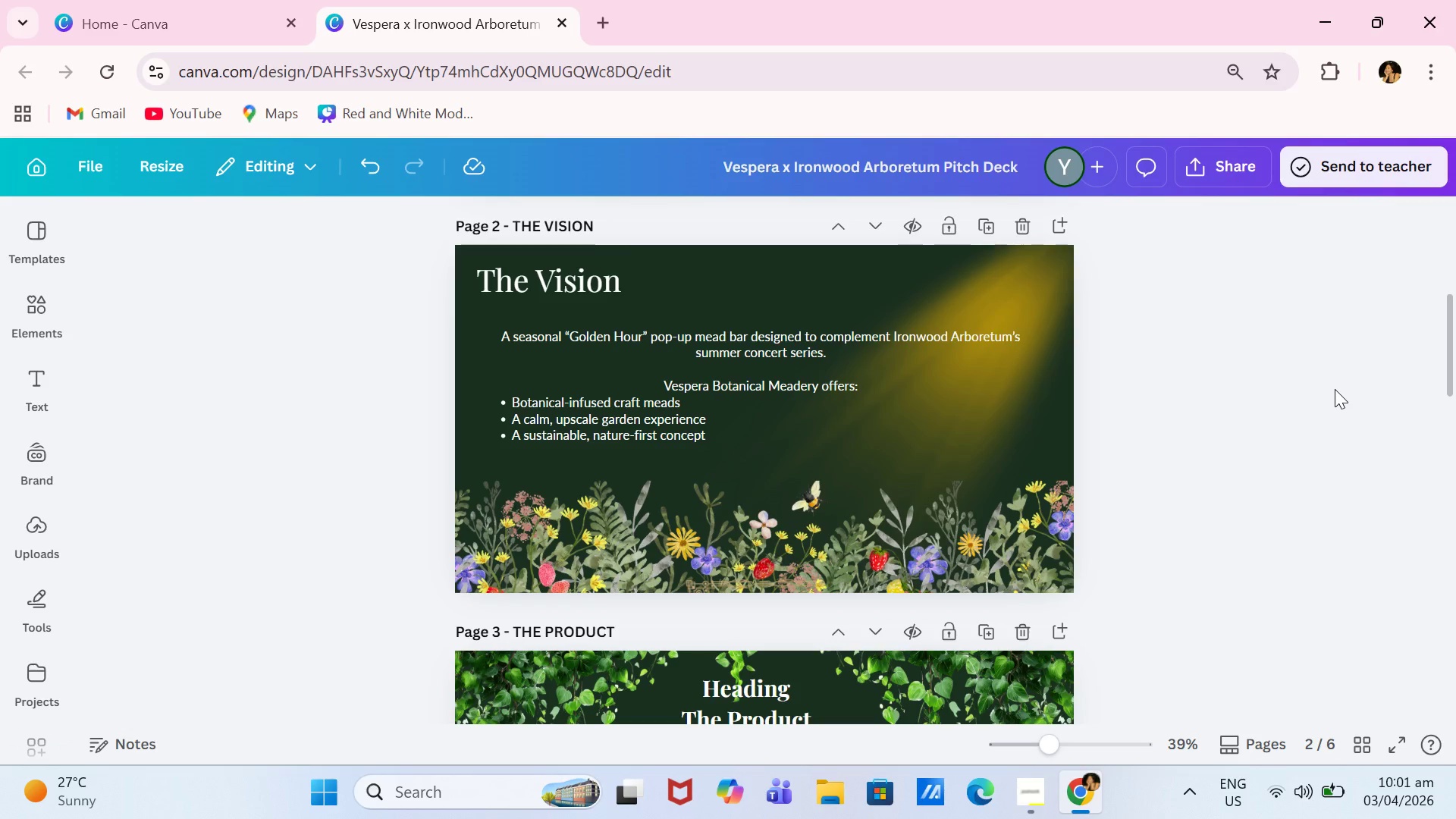 
wait(6.45)
 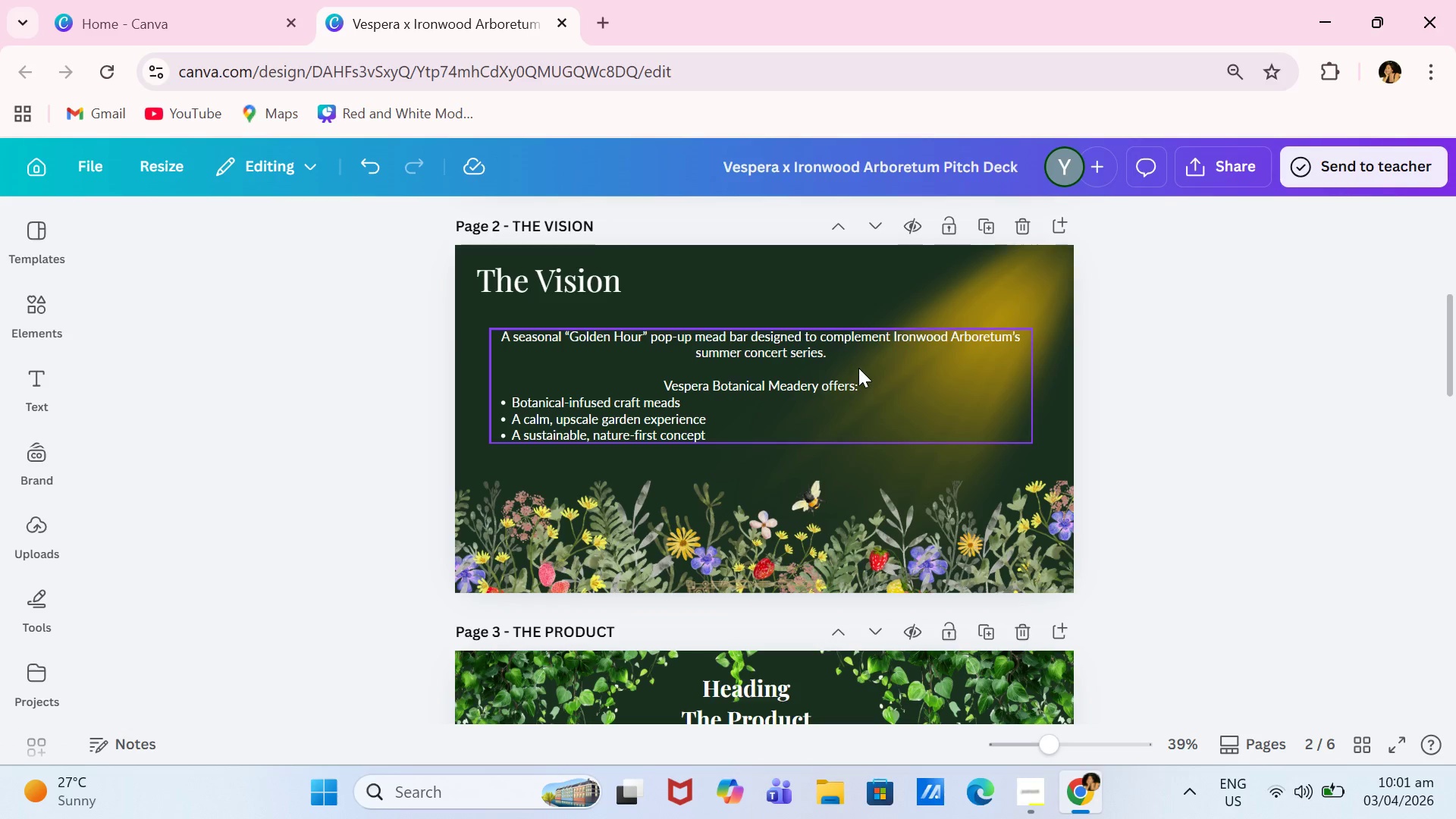 
left_click([910, 369])
 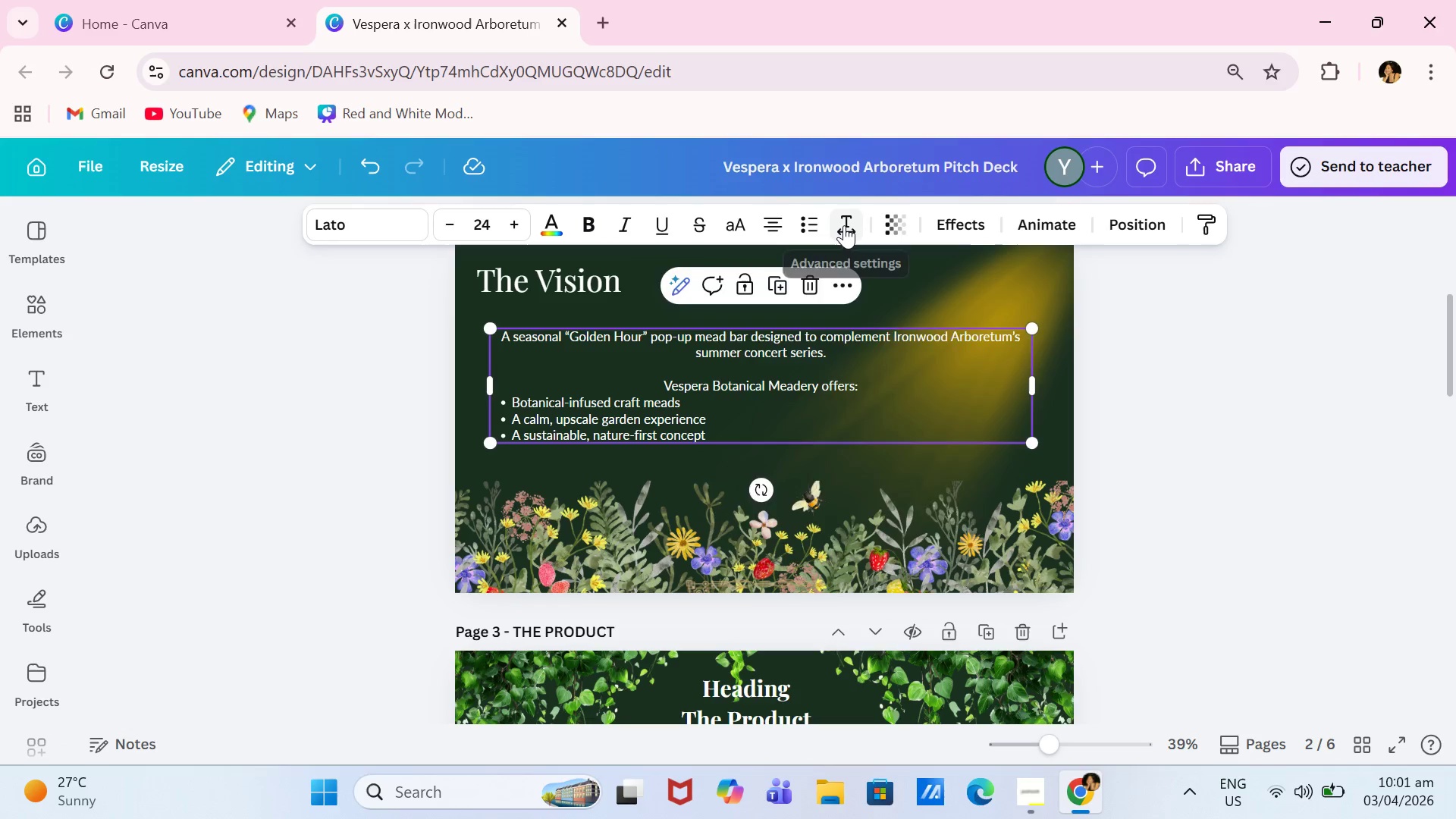 
left_click([844, 225])
 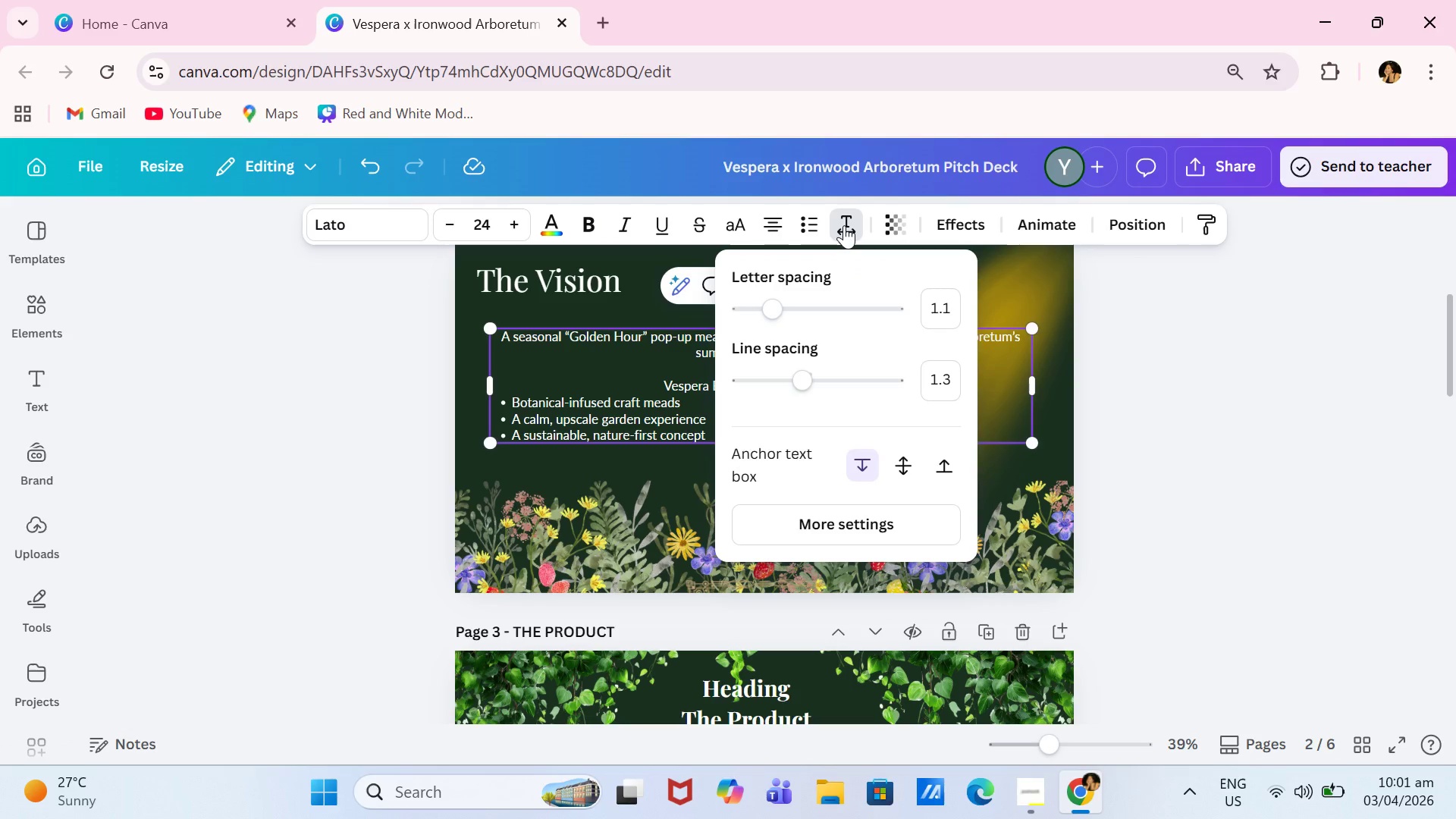 
left_click([844, 225])
 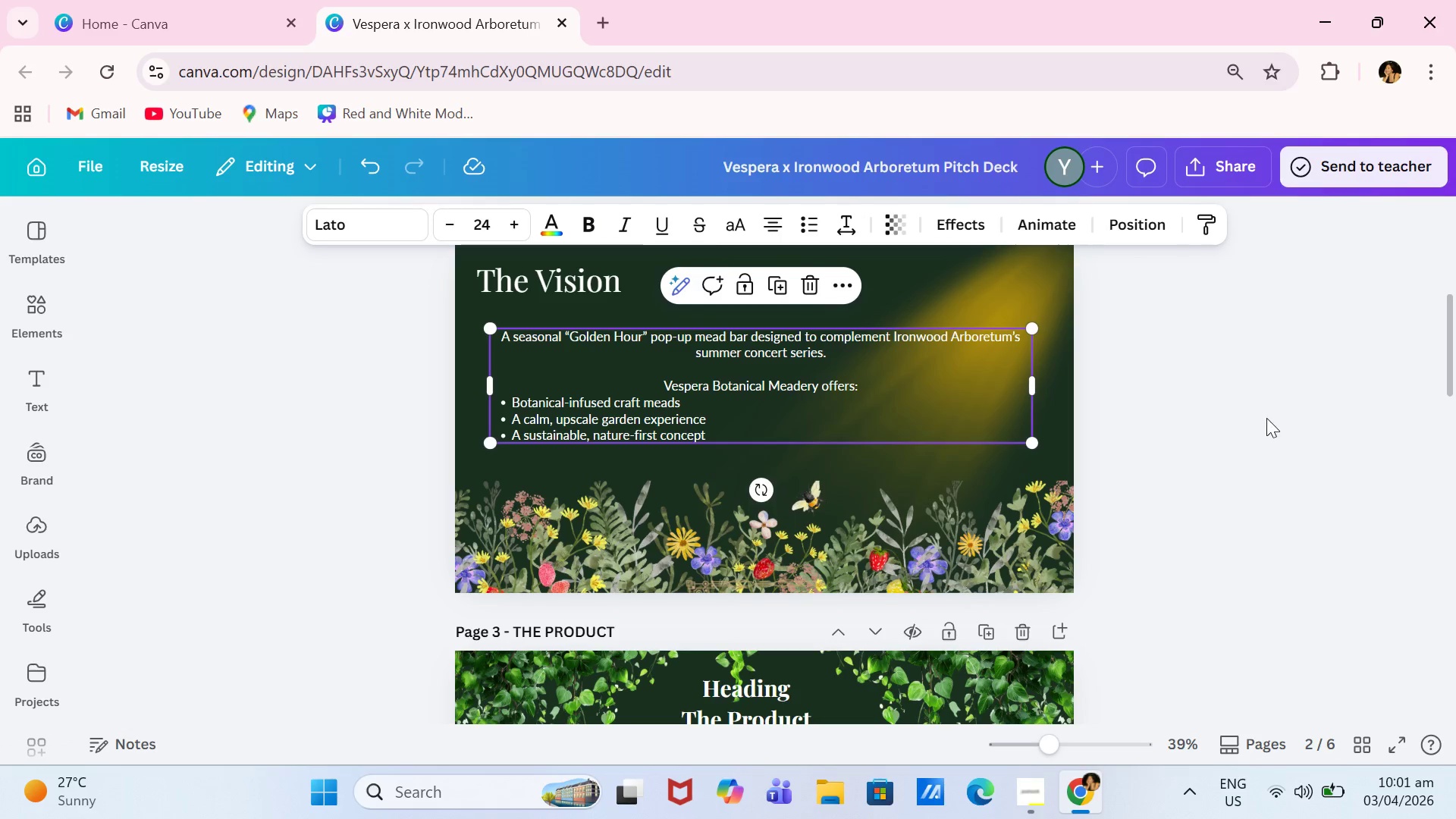 
left_click([1266, 418])
 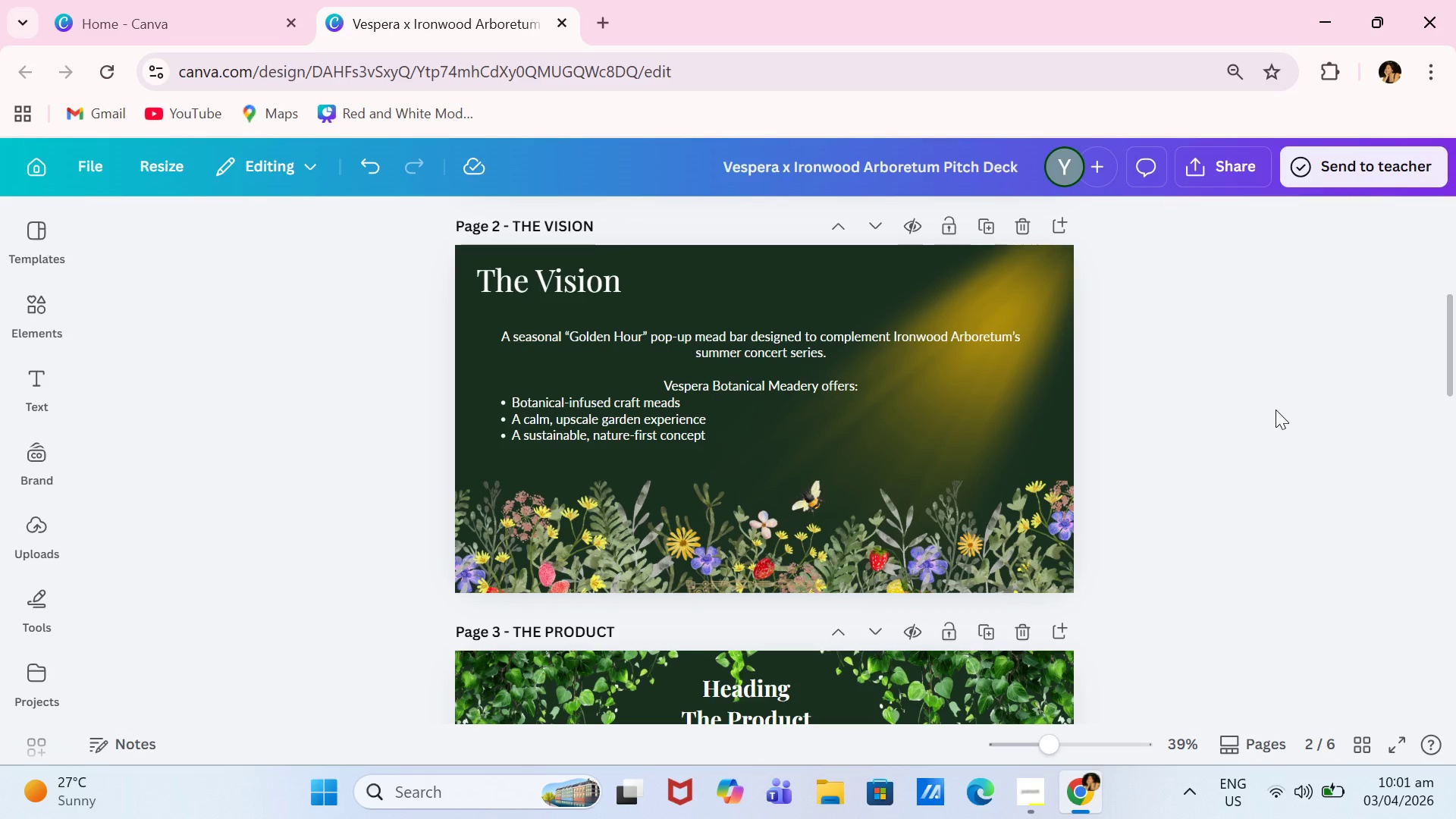 
scroll: coordinate [1332, 437], scroll_direction: down, amount: 4.0
 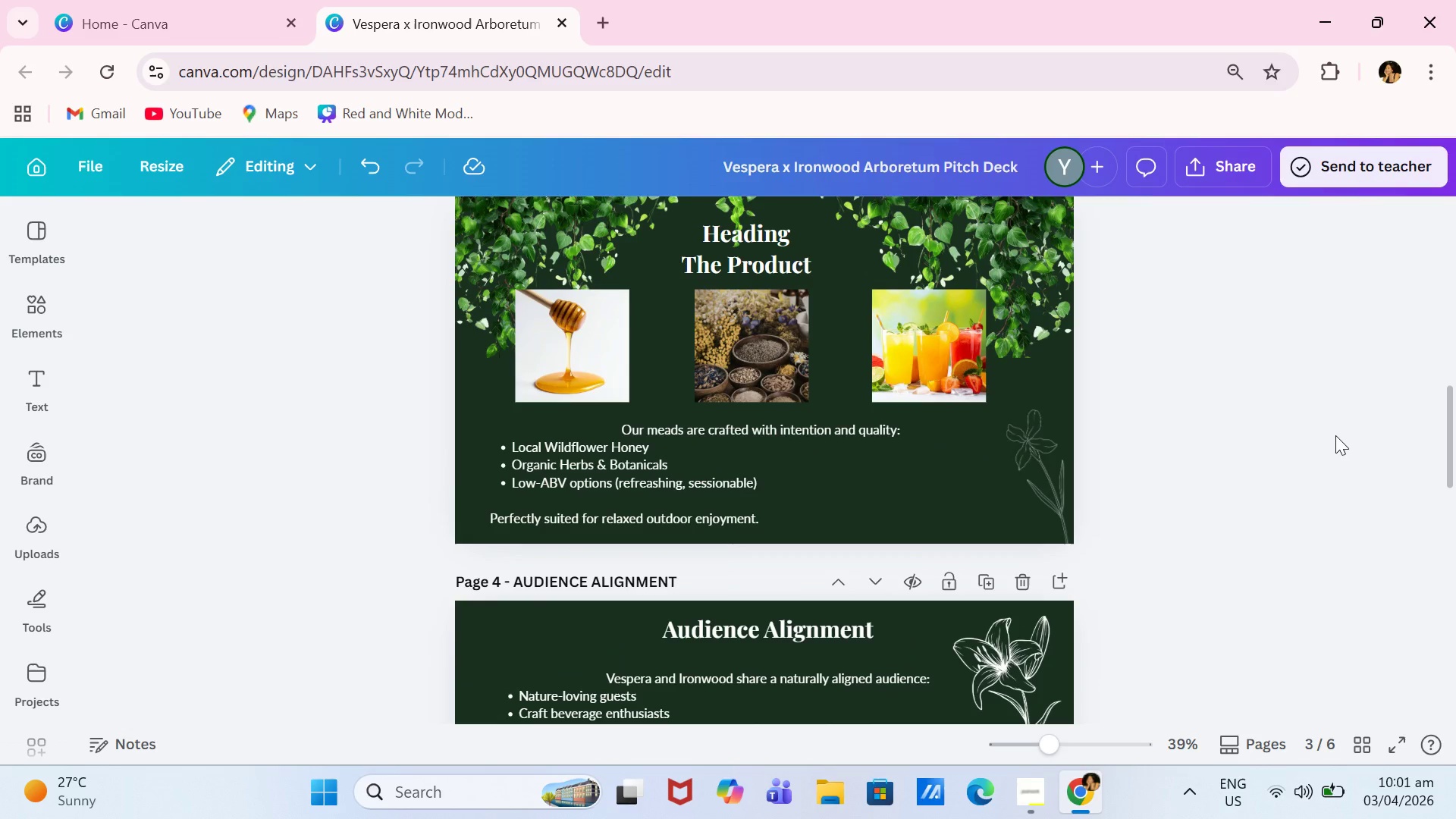 
wait(6.26)
 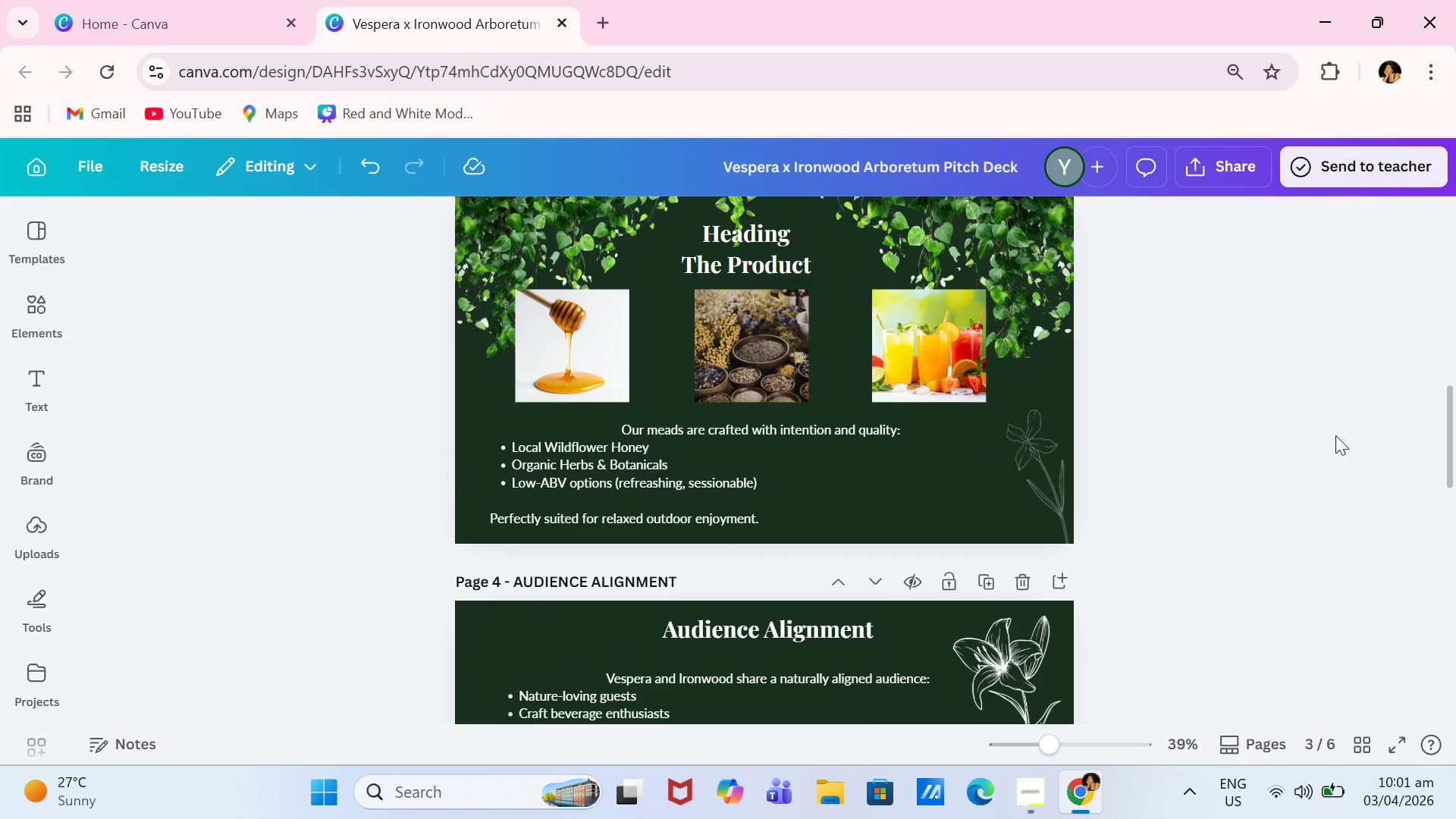 
scroll: coordinate [1329, 412], scroll_direction: down, amount: 3.0
 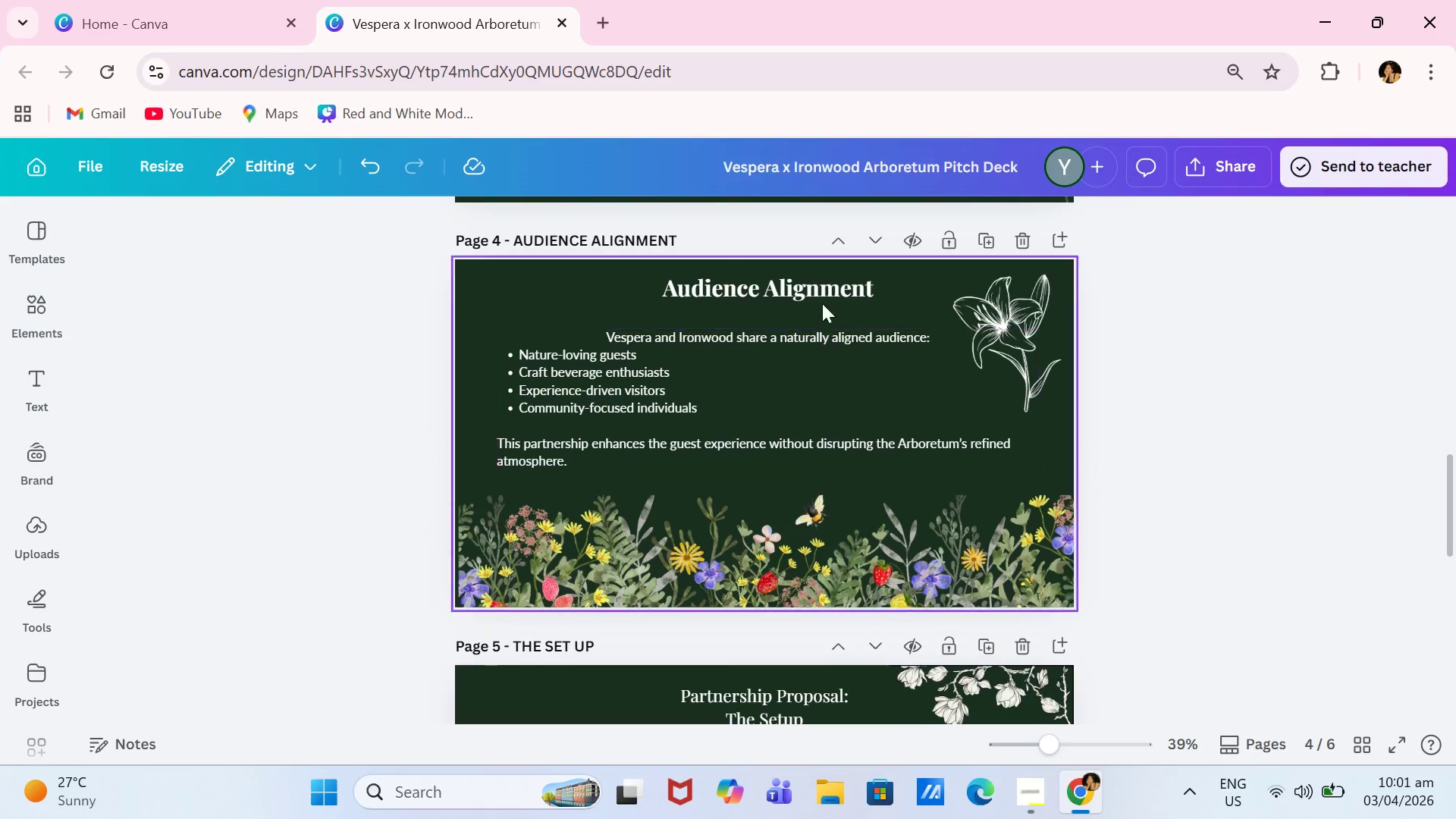 
left_click([831, 297])
 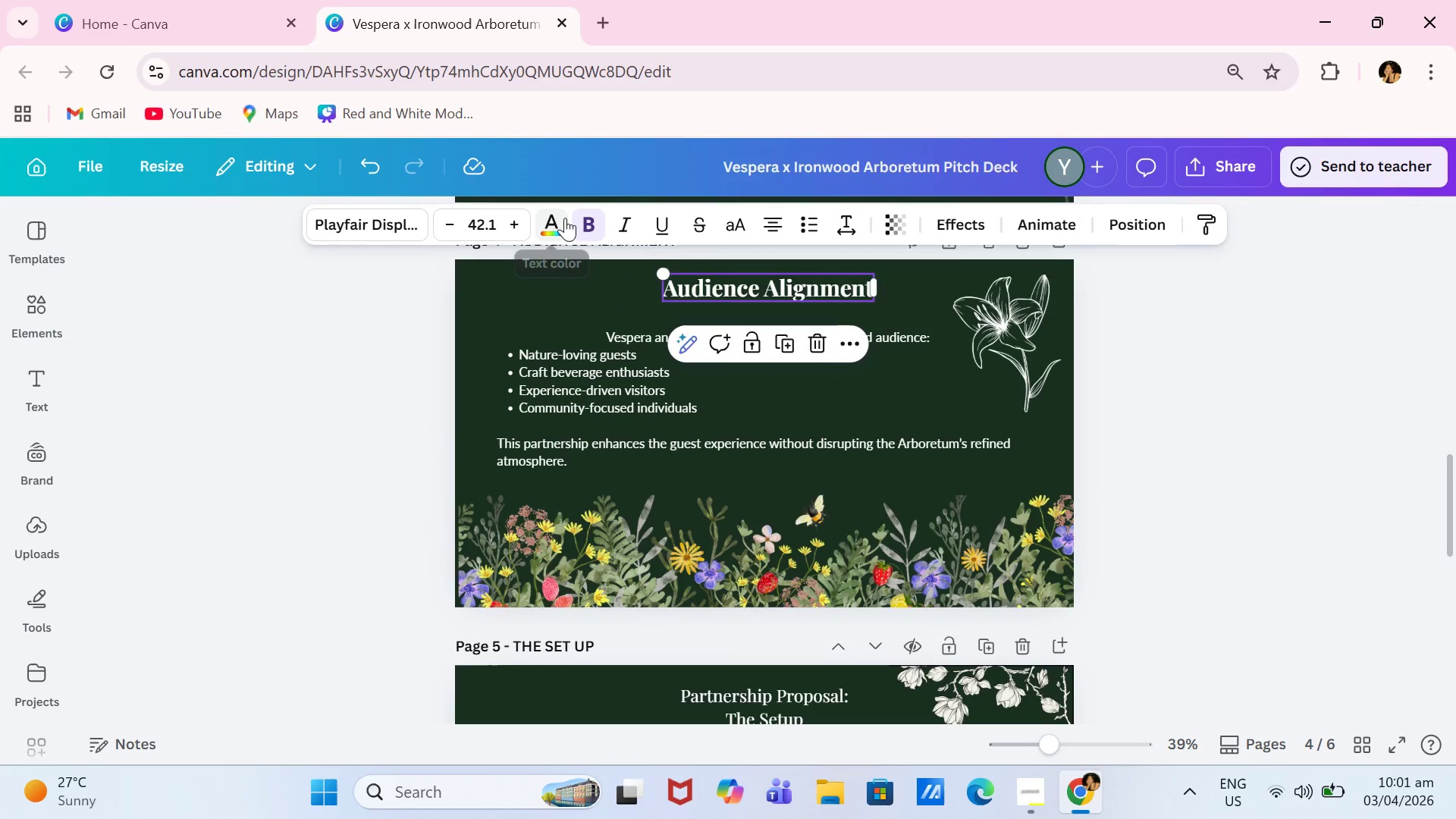 
left_click([557, 223])
 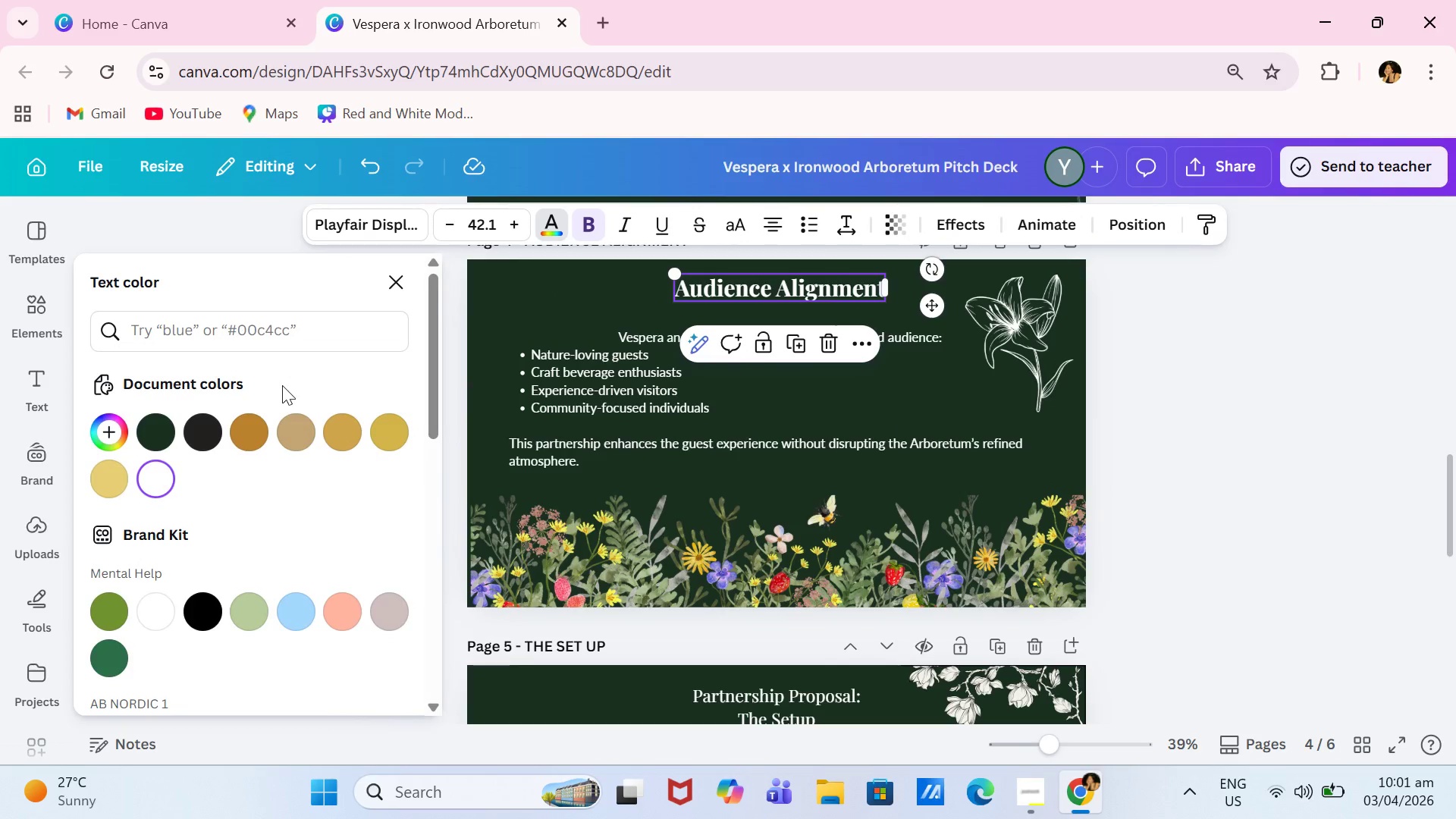 
left_click([235, 426])
 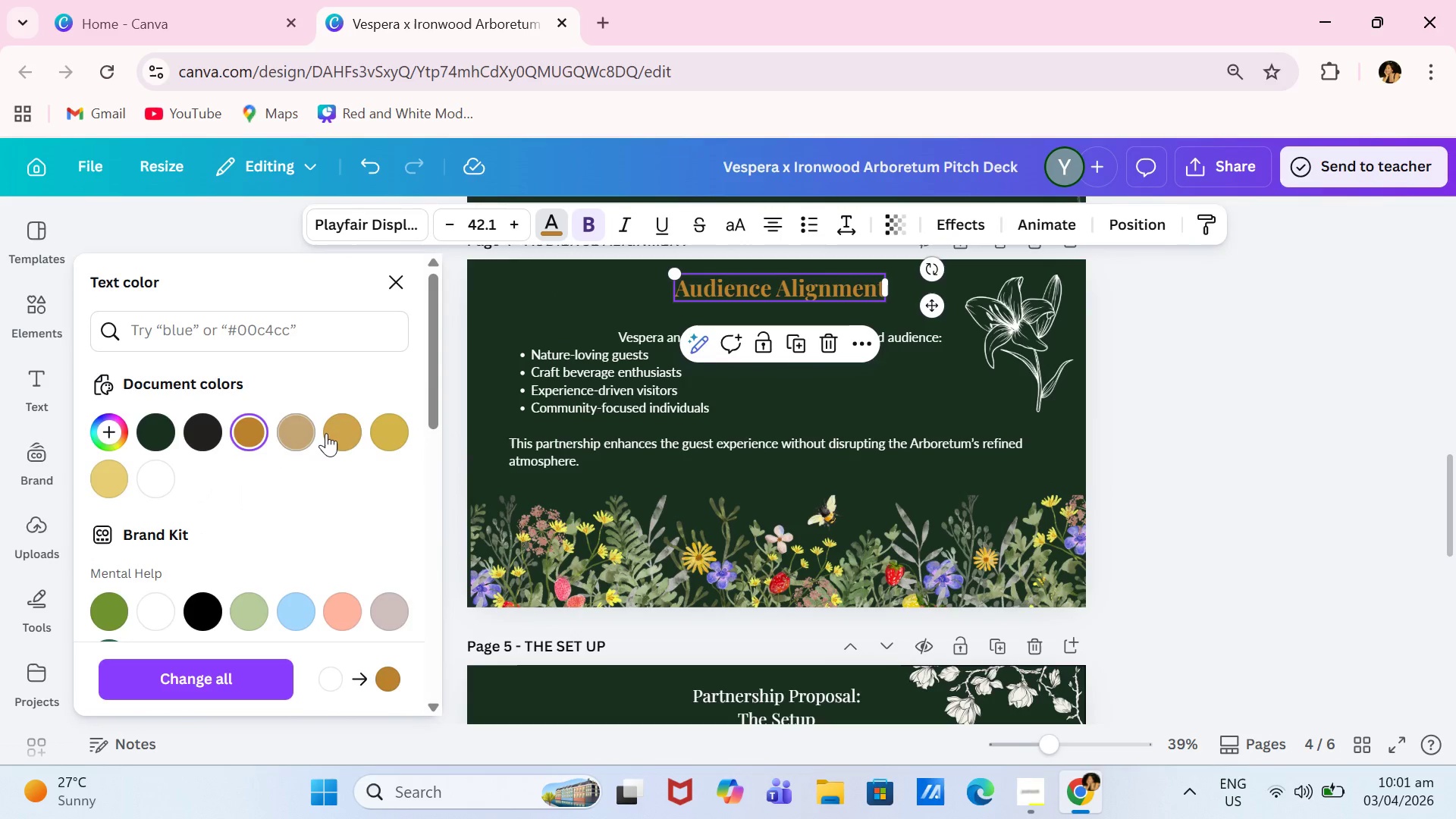 
left_click([327, 434])
 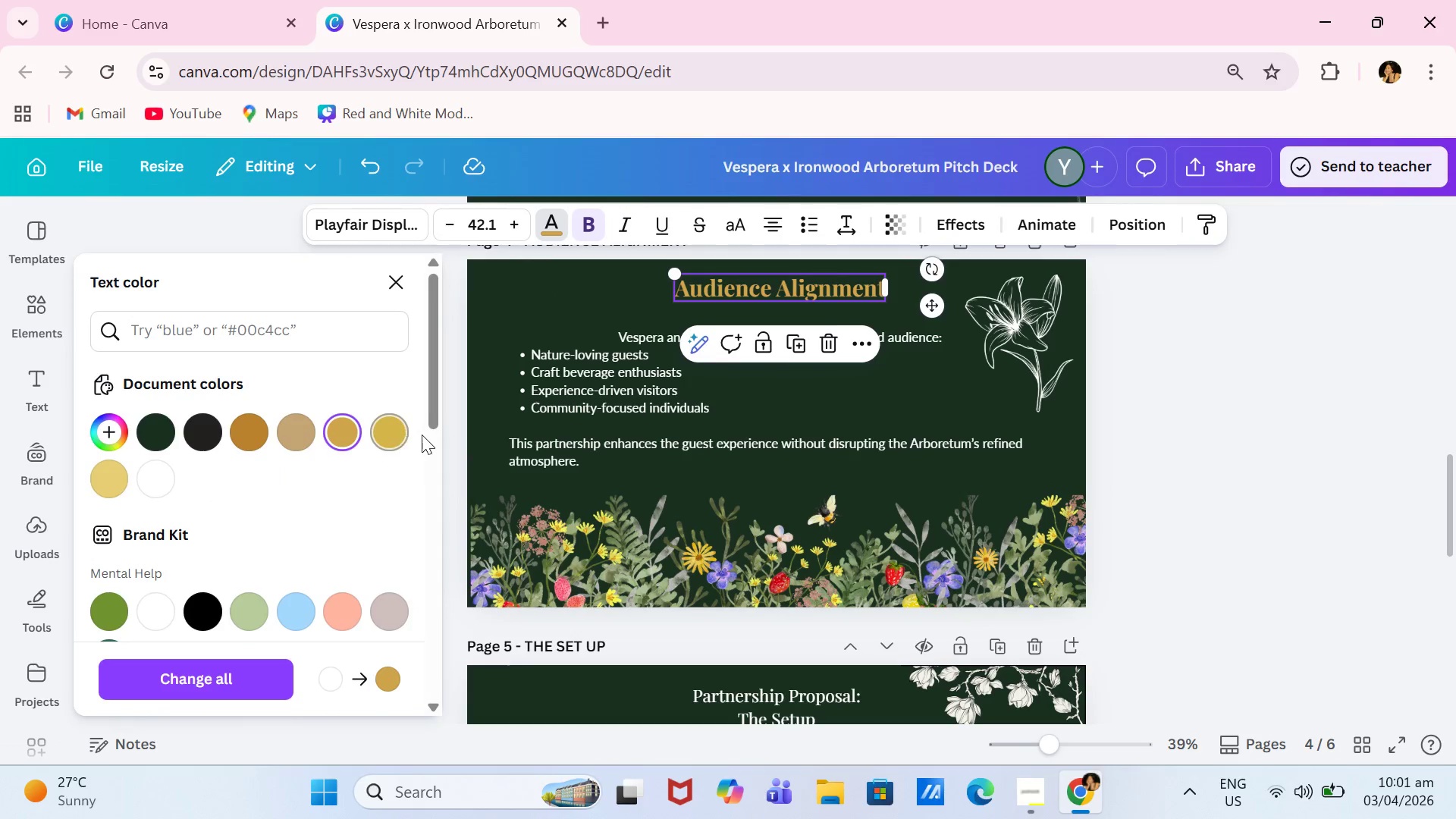 
left_click([422, 435])
 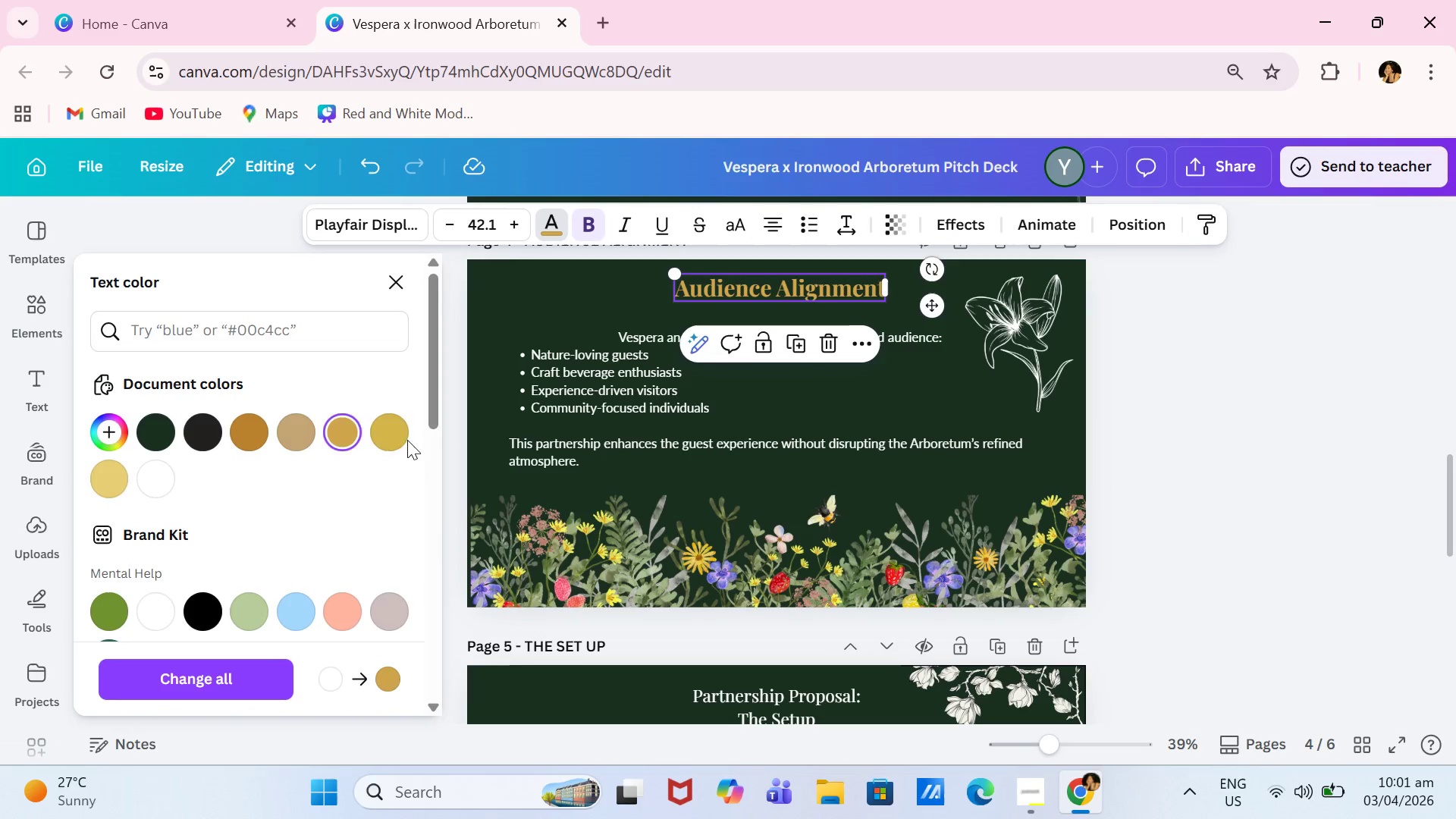 
left_click([399, 440])
 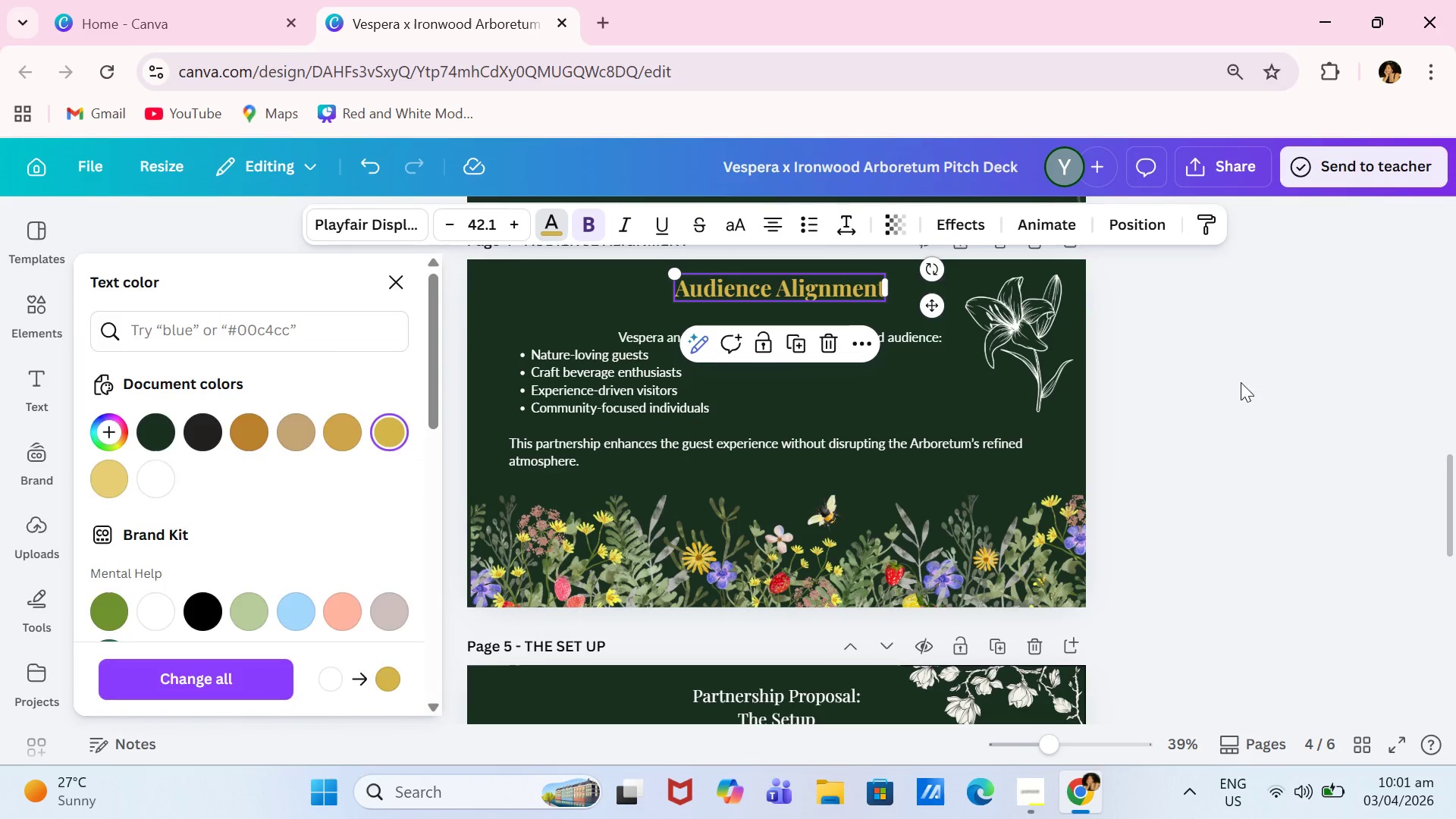 
left_click([1302, 402])
 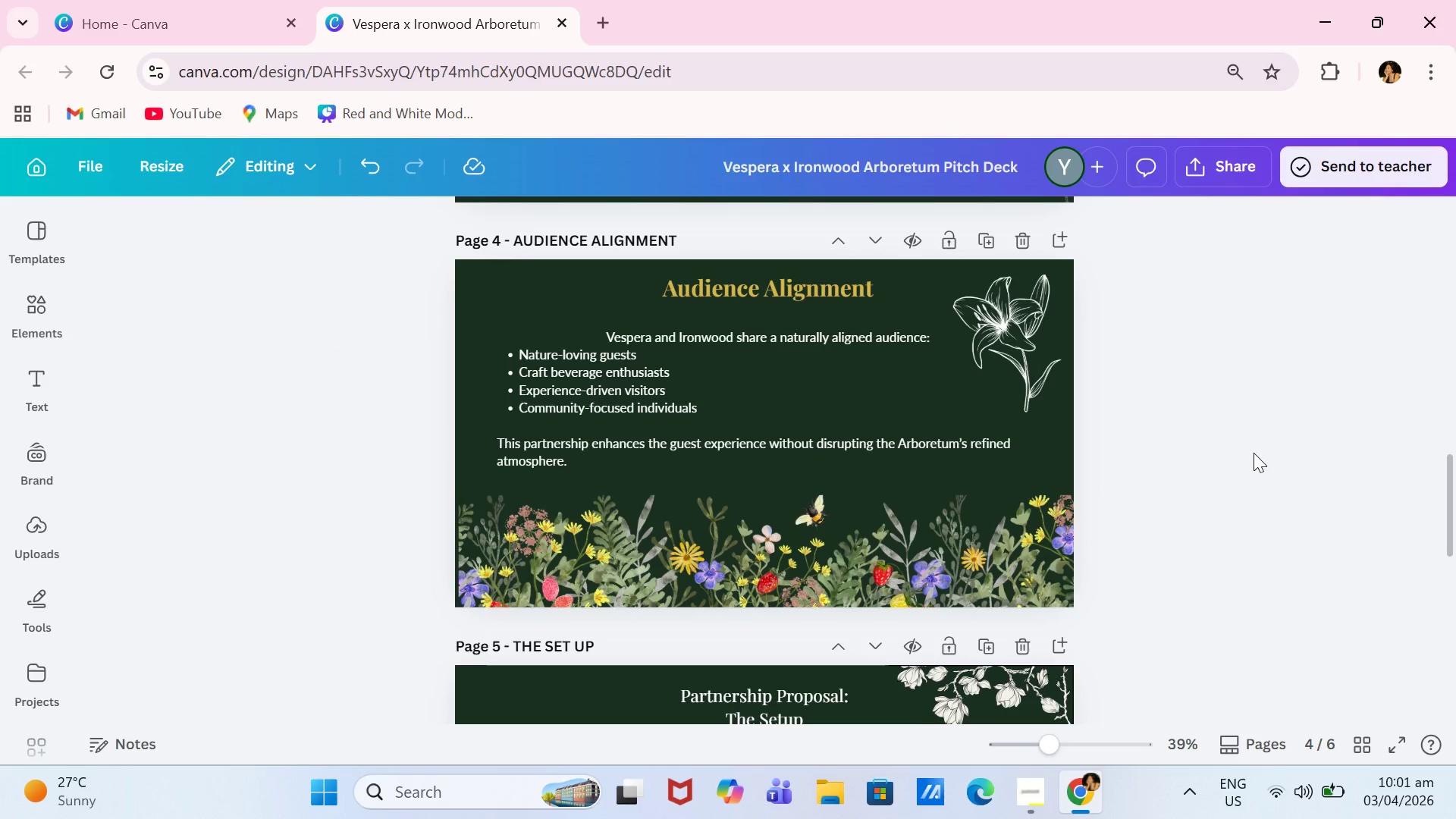 
scroll: coordinate [1238, 469], scroll_direction: down, amount: 2.0
 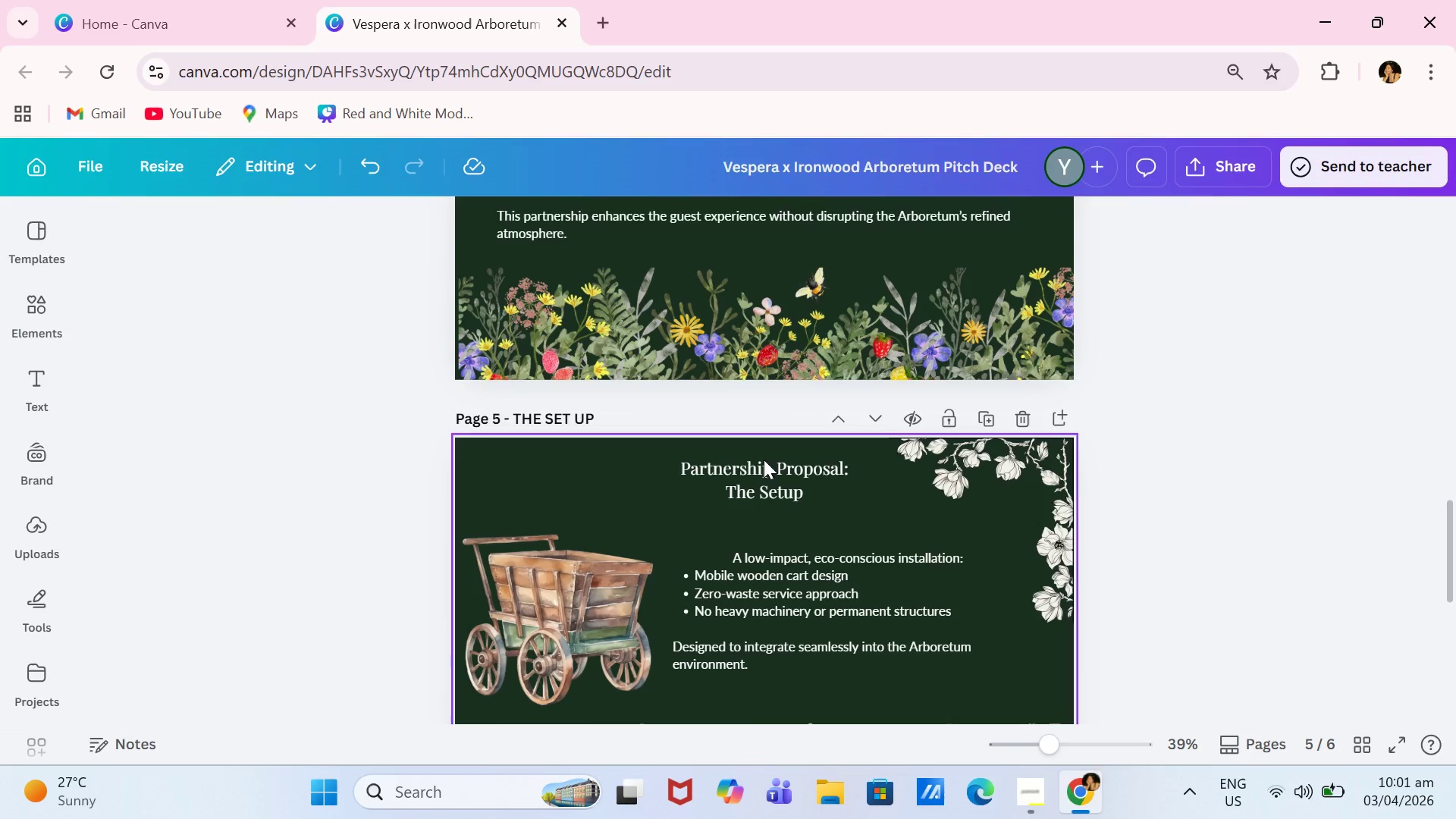 
left_click([763, 475])
 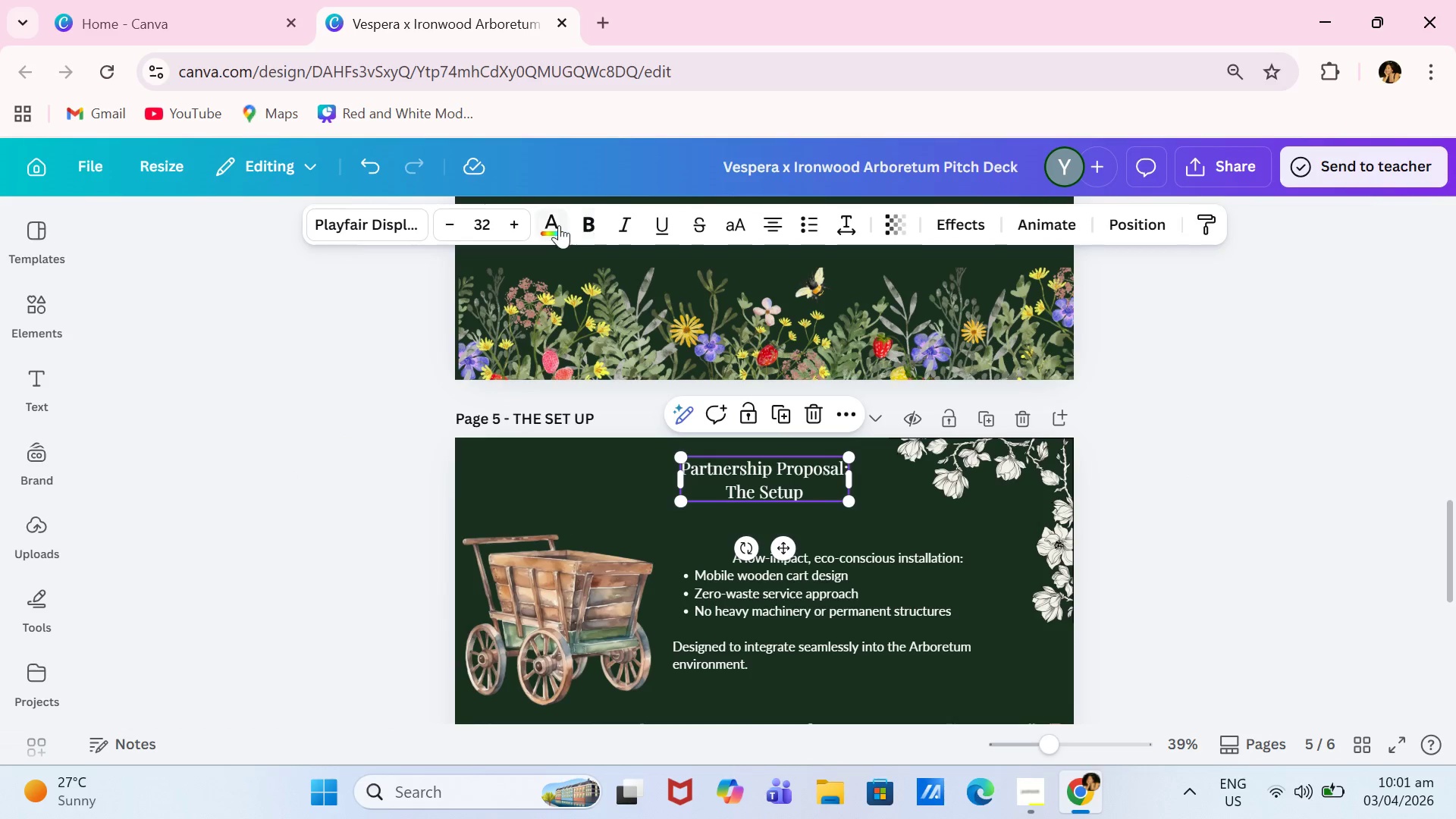 
left_click([559, 225])
 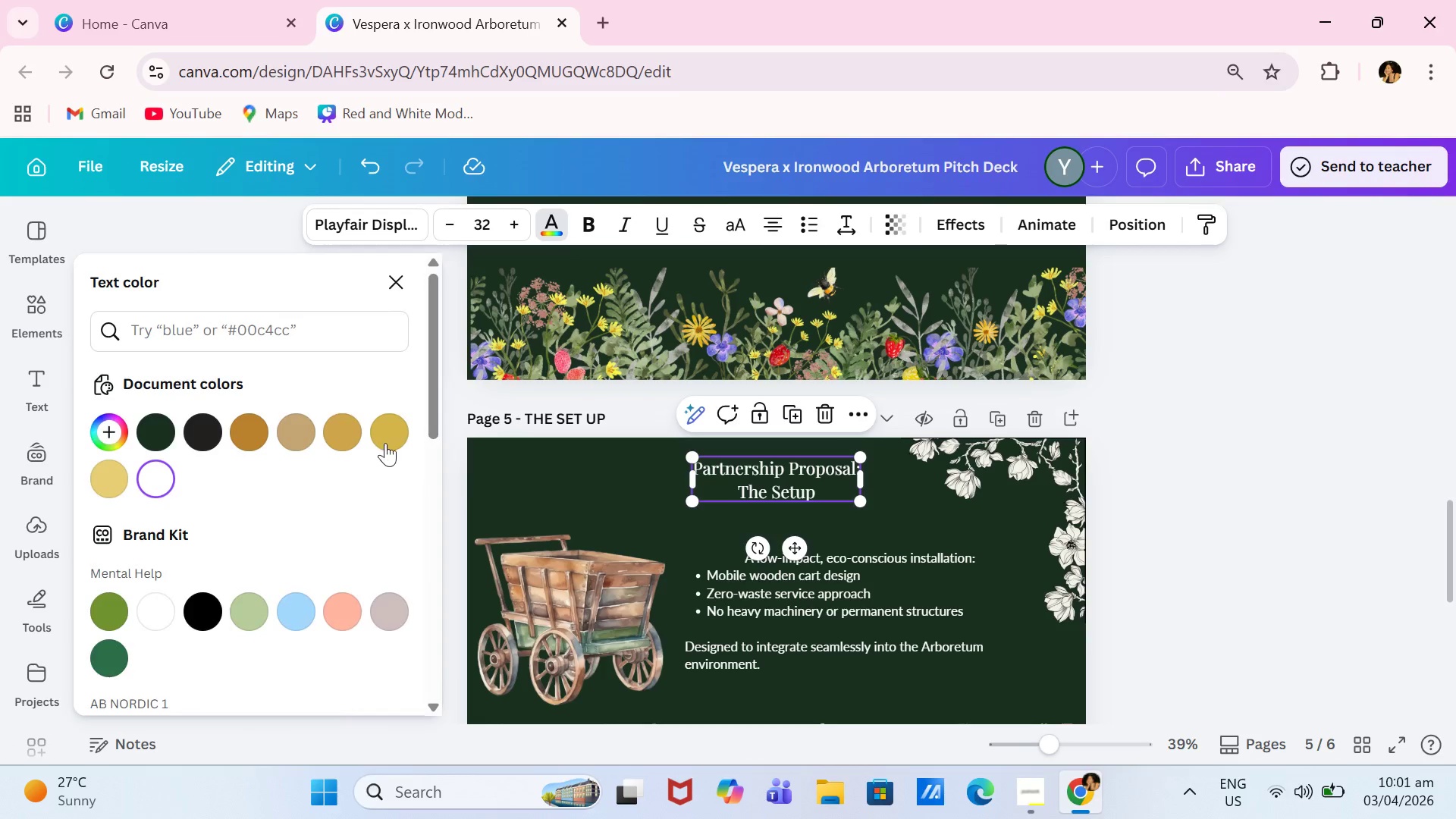 
left_click([388, 438])
 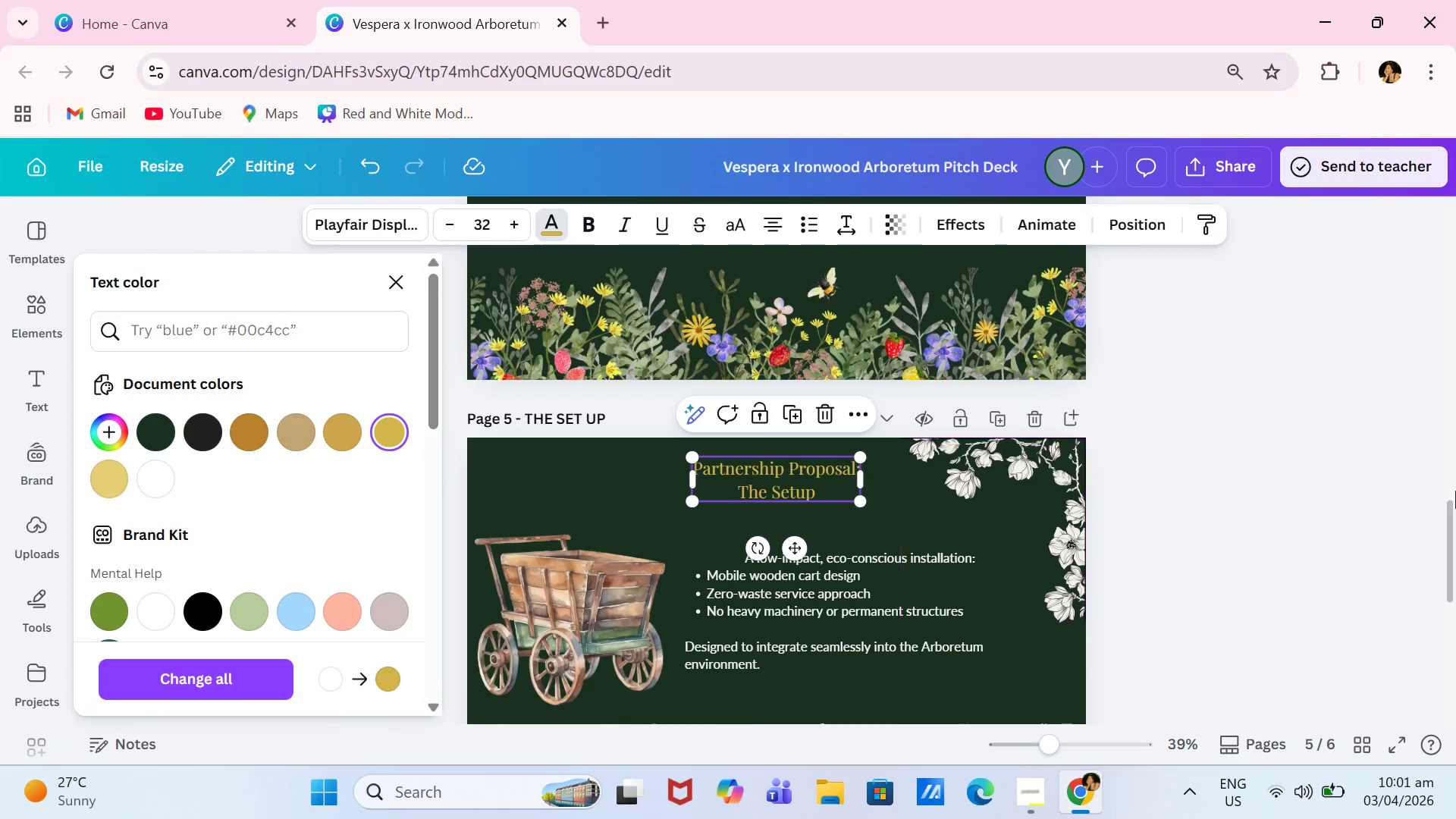 
left_click([1455, 491])
 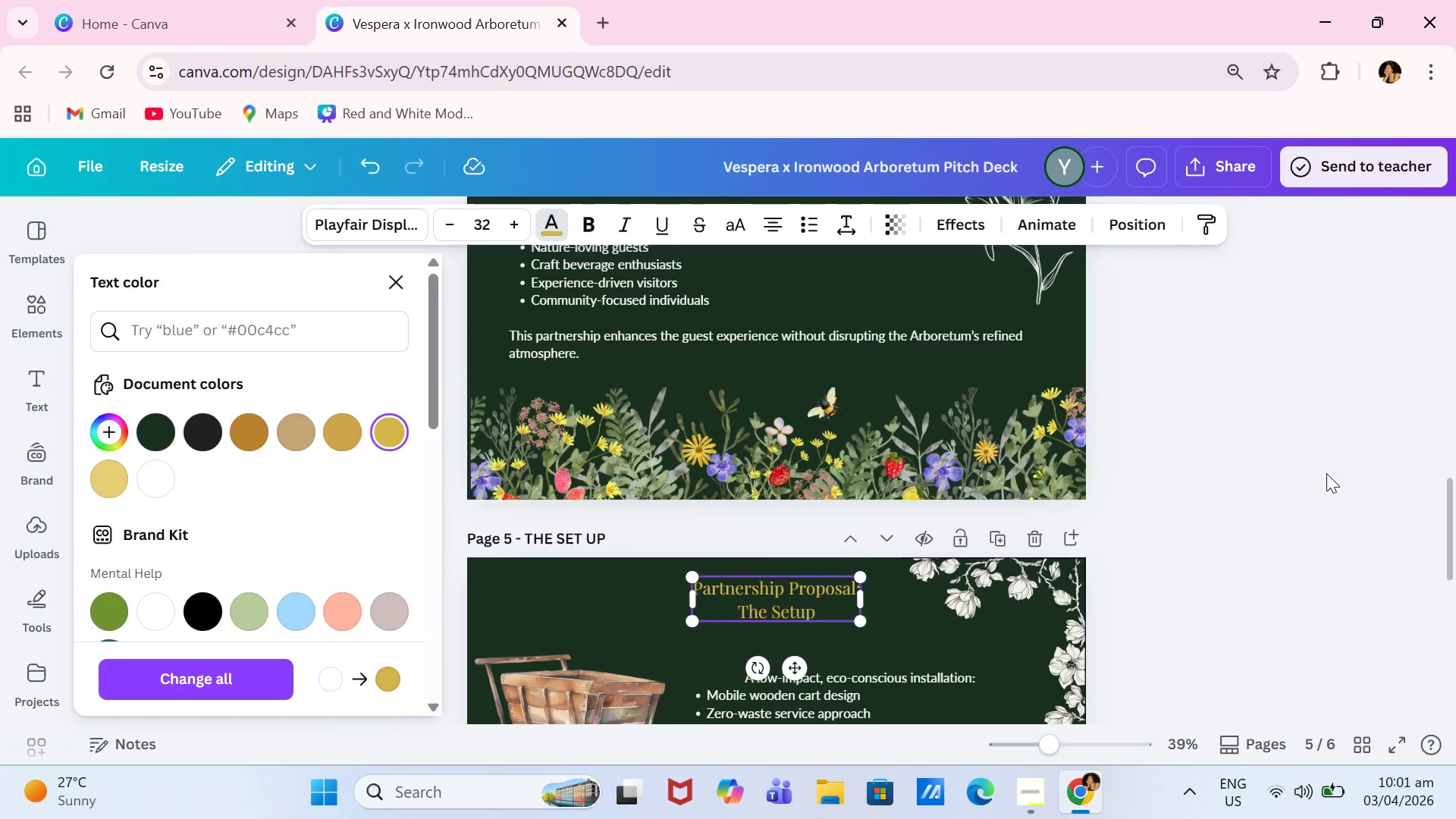 
left_click([1326, 473])
 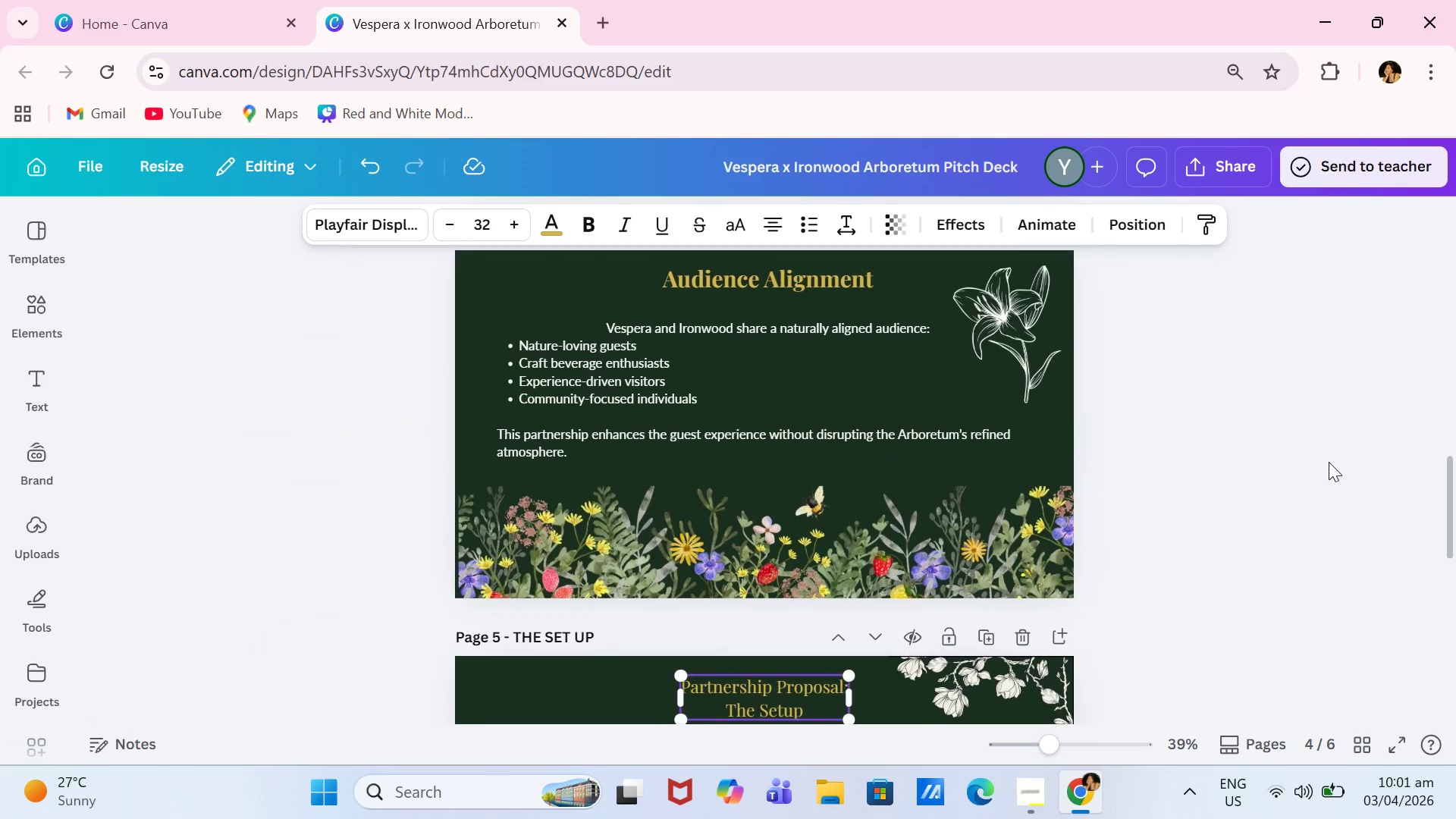 
scroll: coordinate [1329, 461], scroll_direction: up, amount: 7.0
 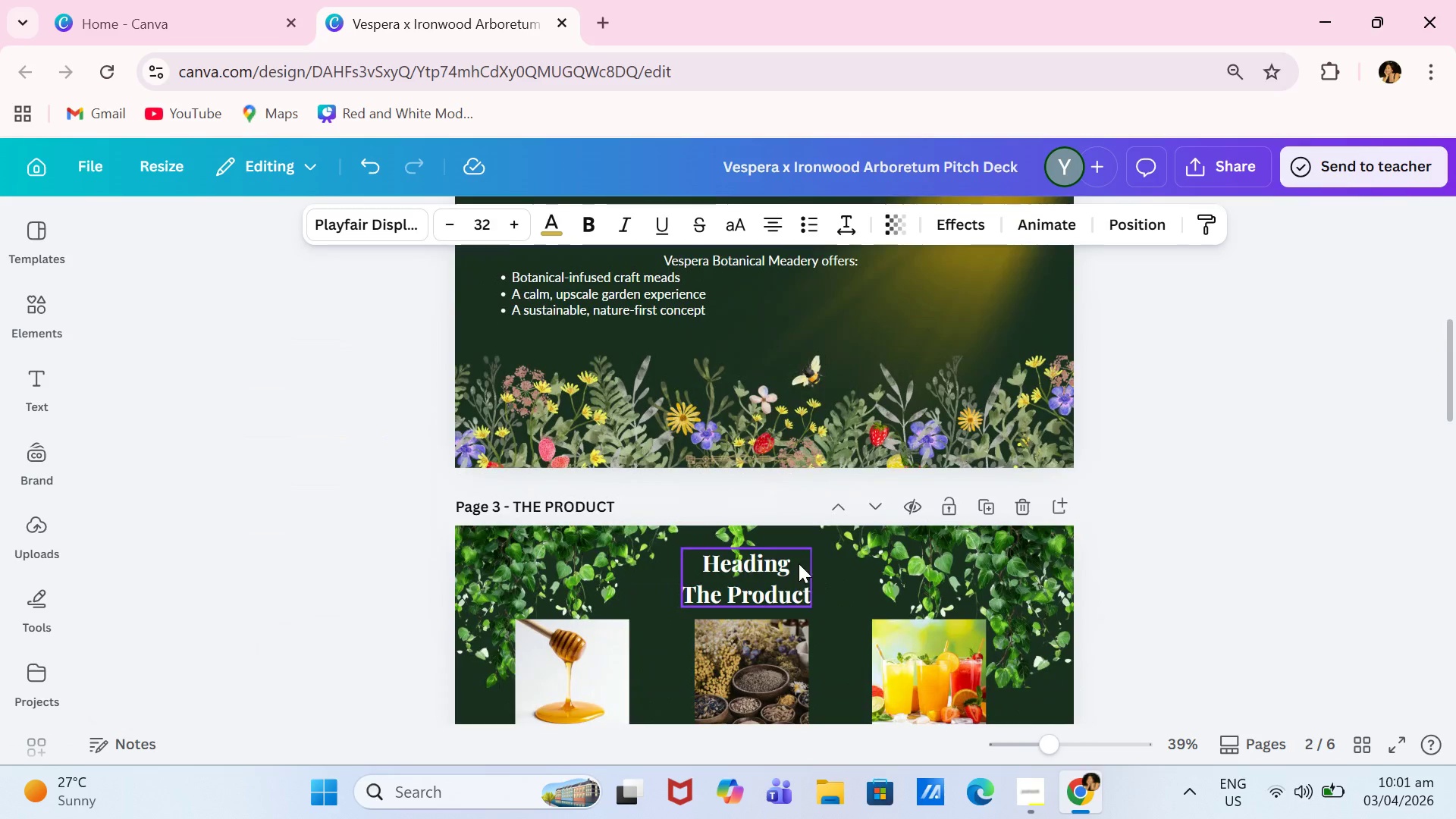 
double_click([789, 563])
 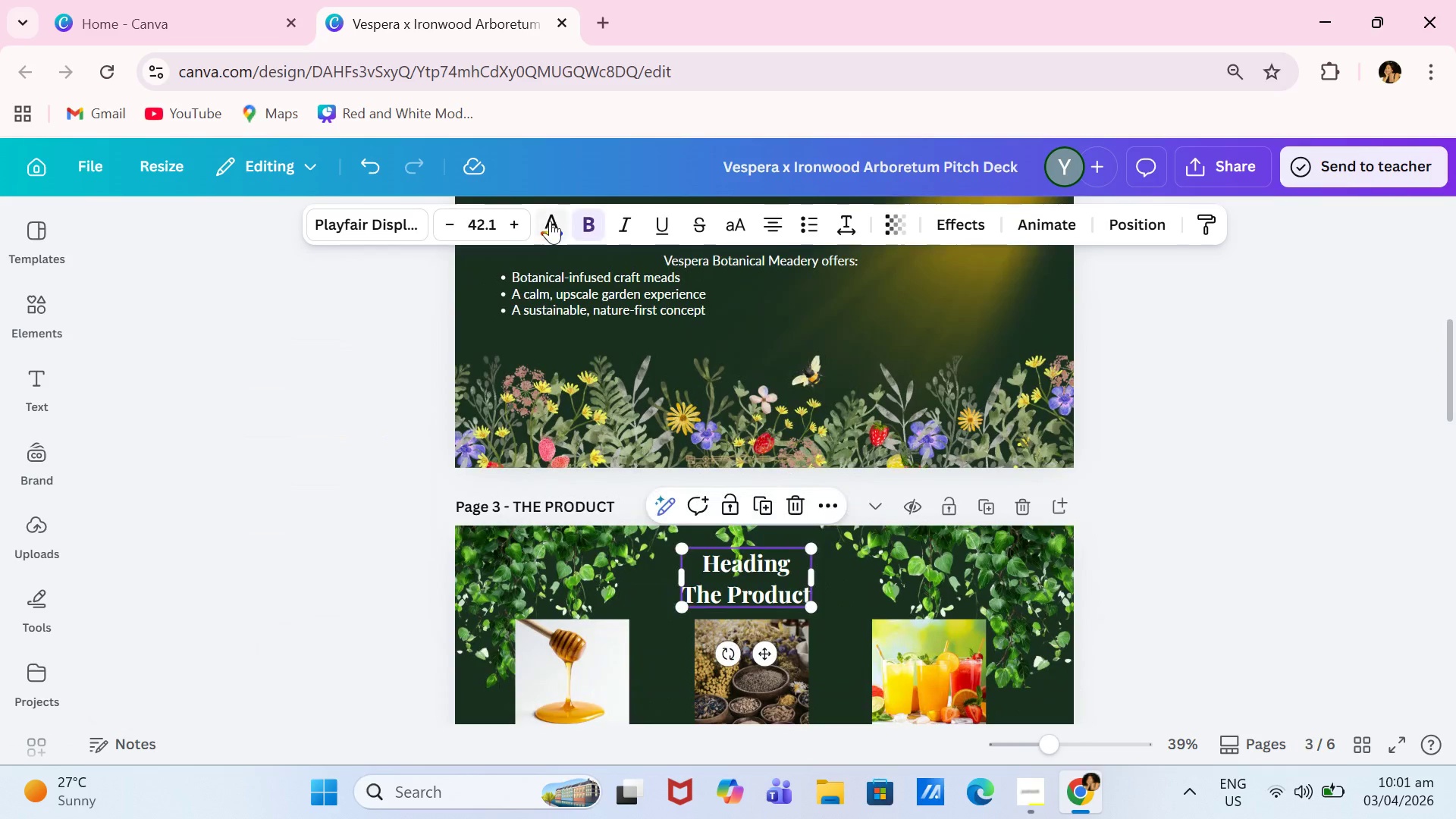 
left_click([550, 221])
 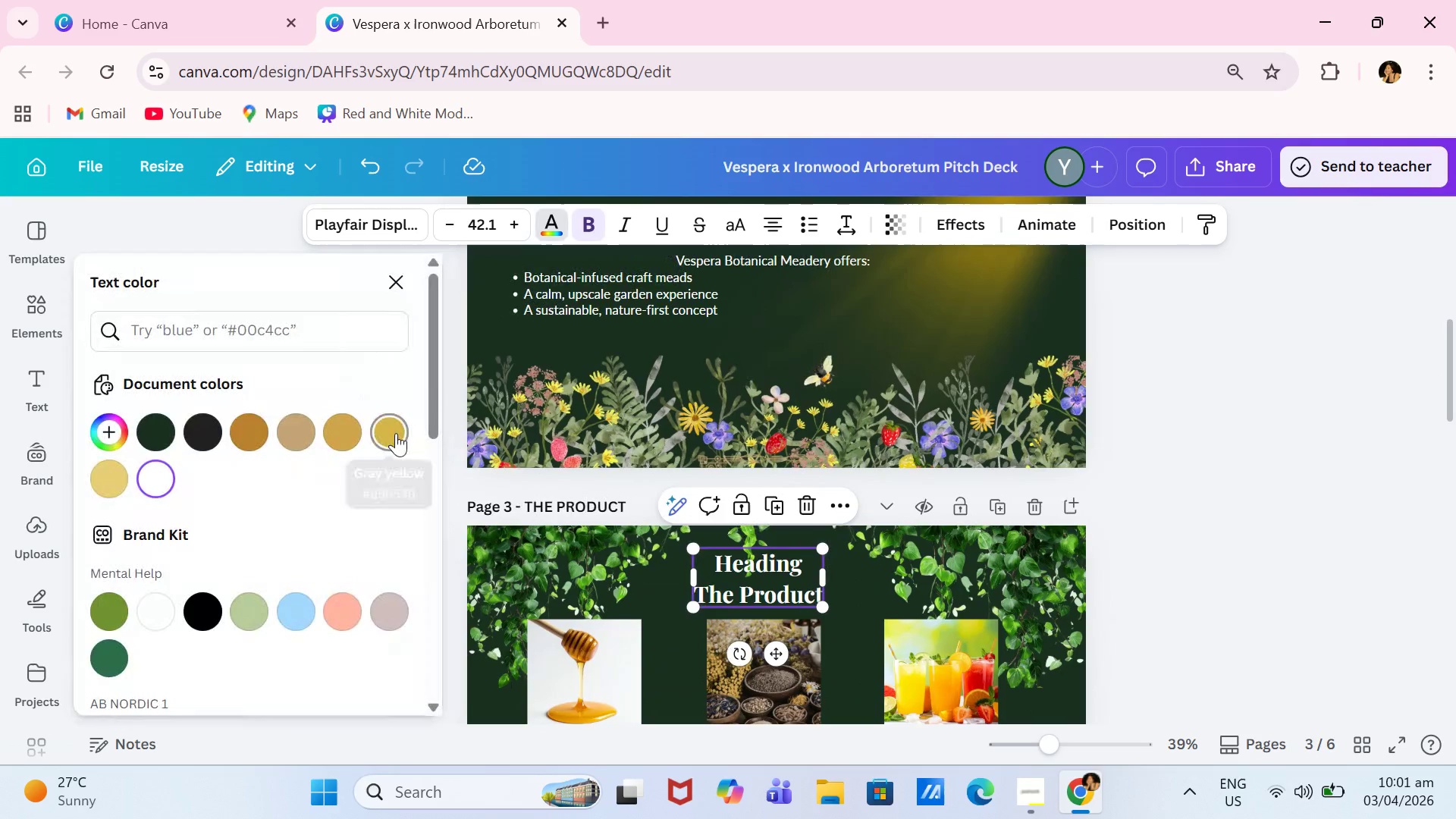 
left_click([395, 433])
 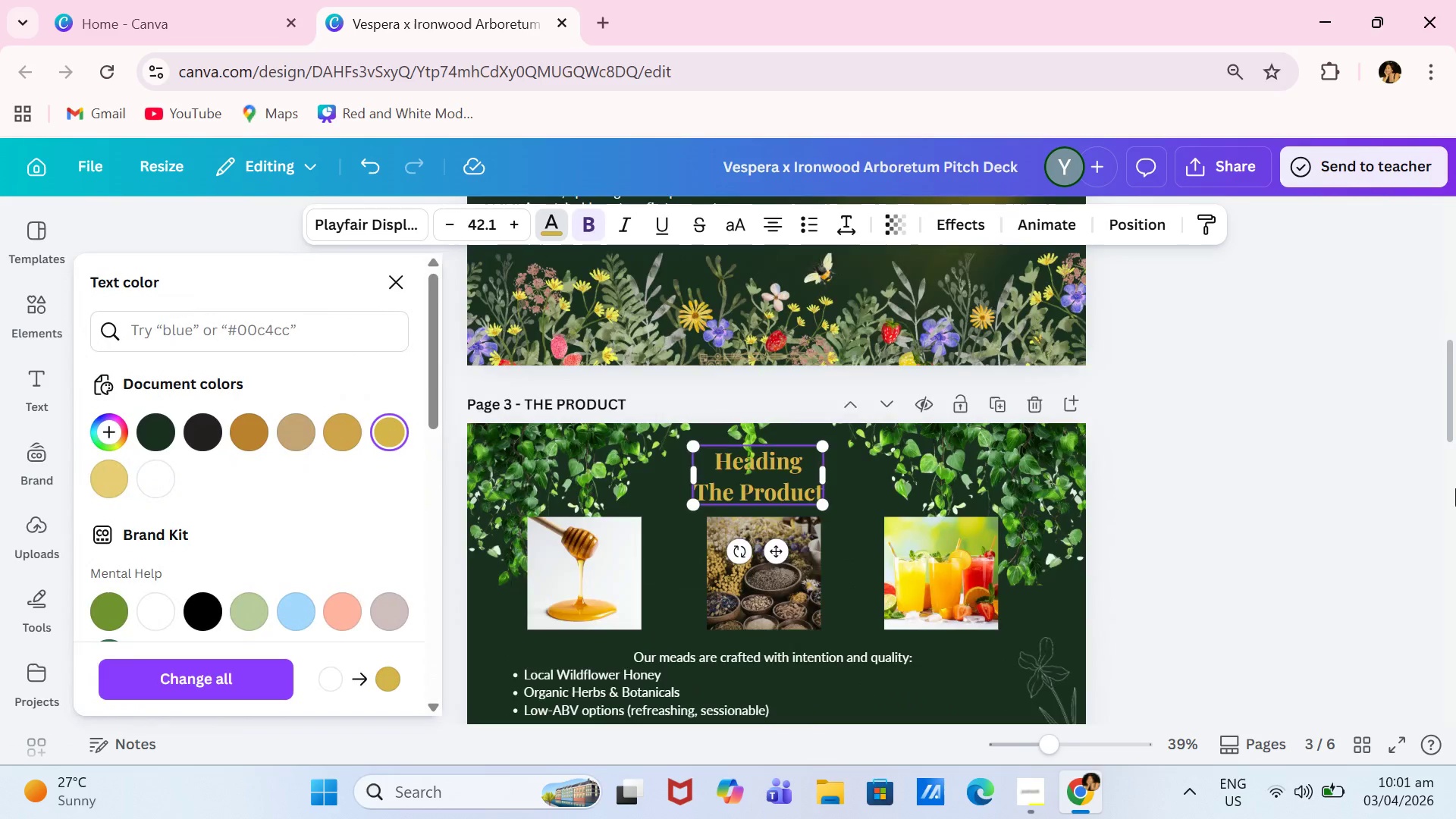 
double_click([1455, 488])
 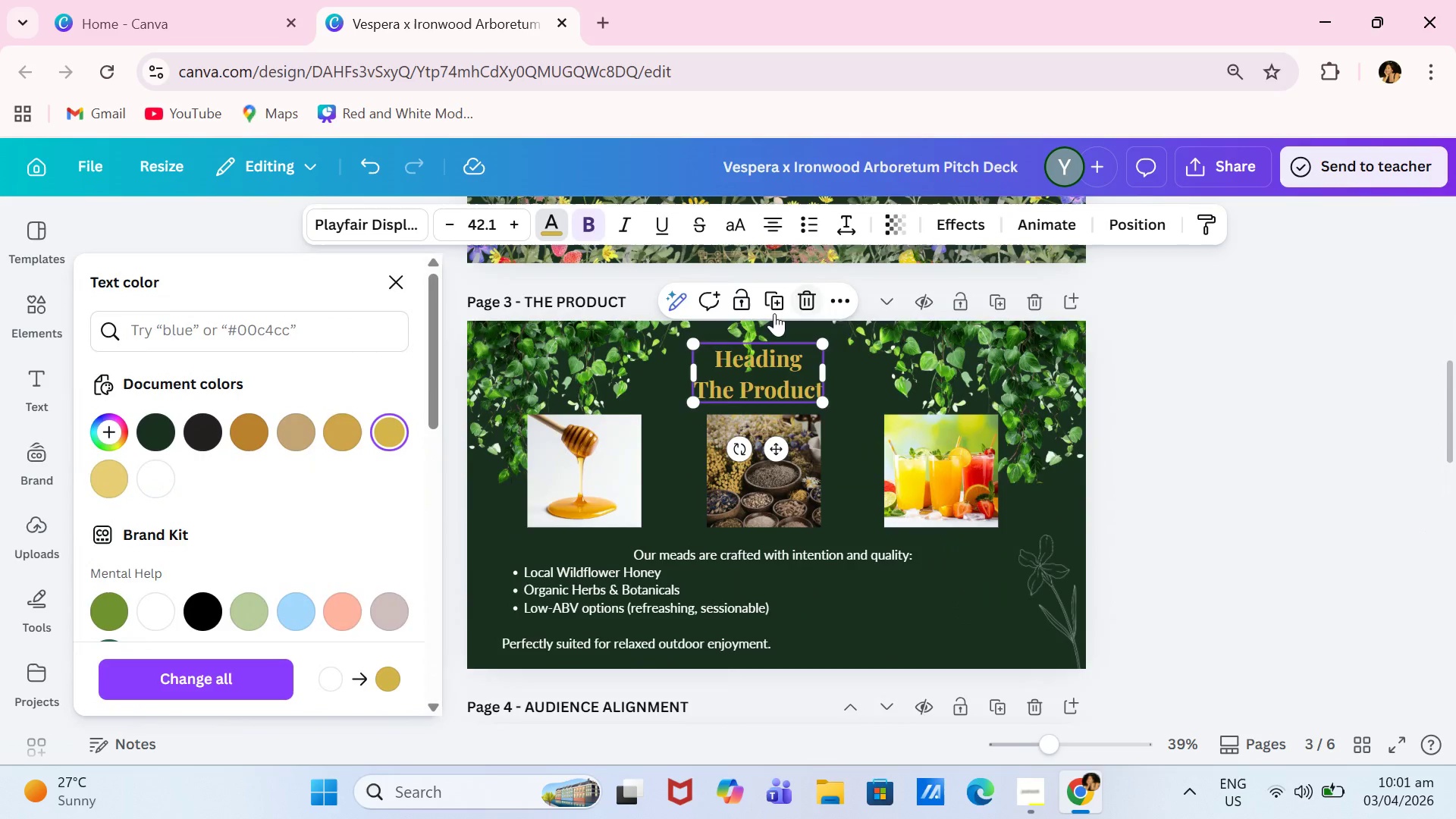 
left_click([762, 322])
 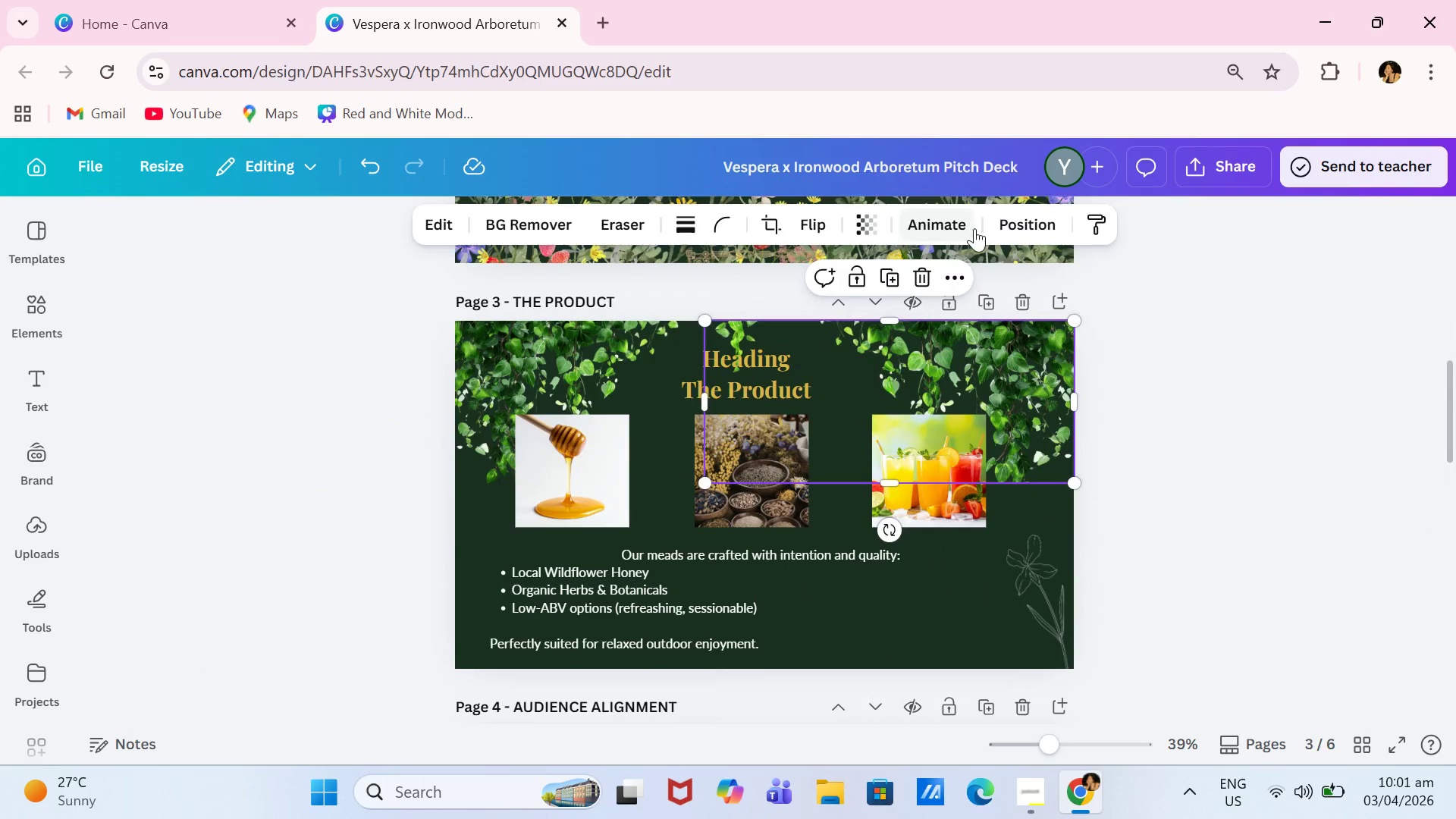 
left_click([1021, 224])
 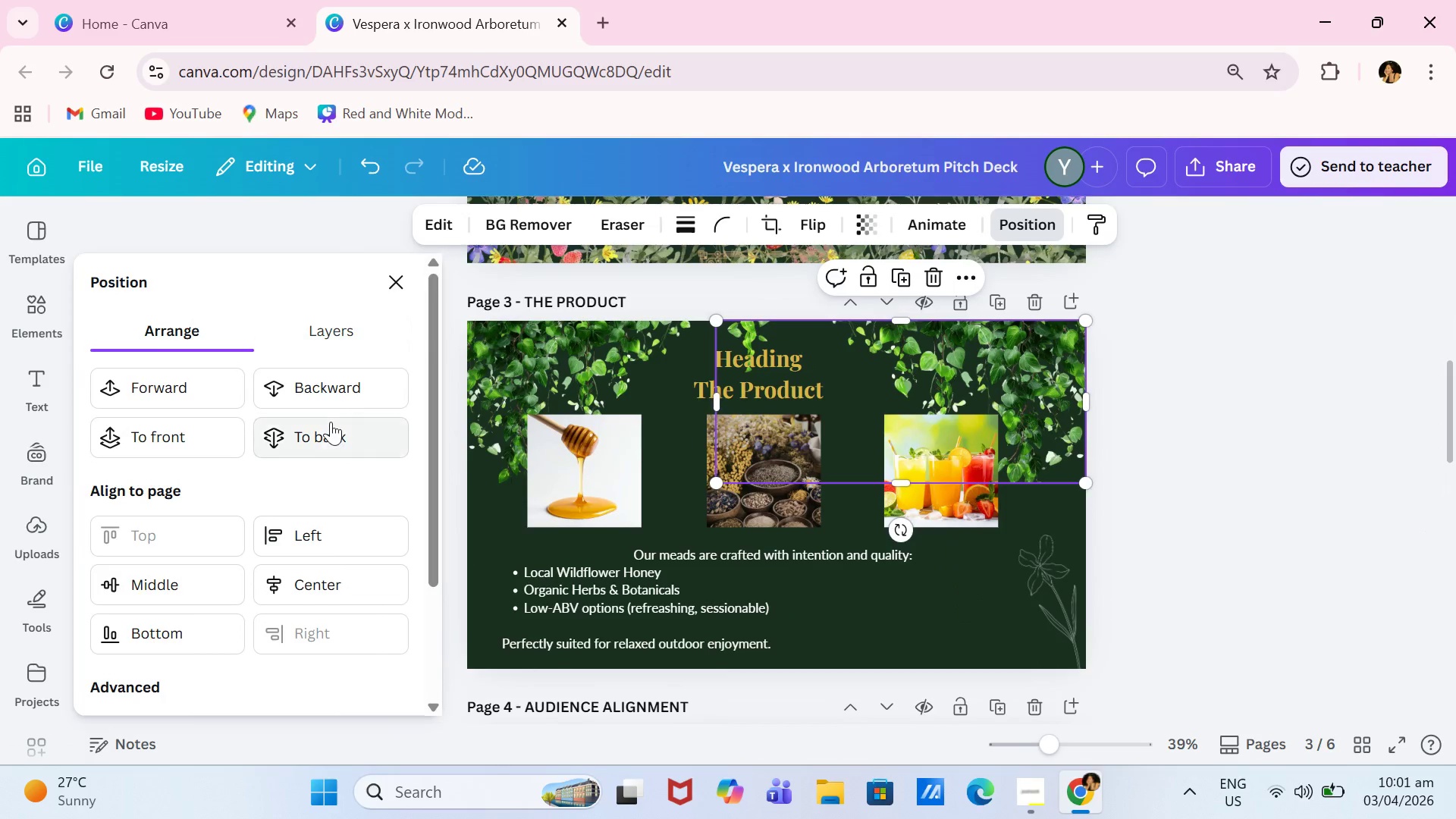 
left_click([331, 422])
 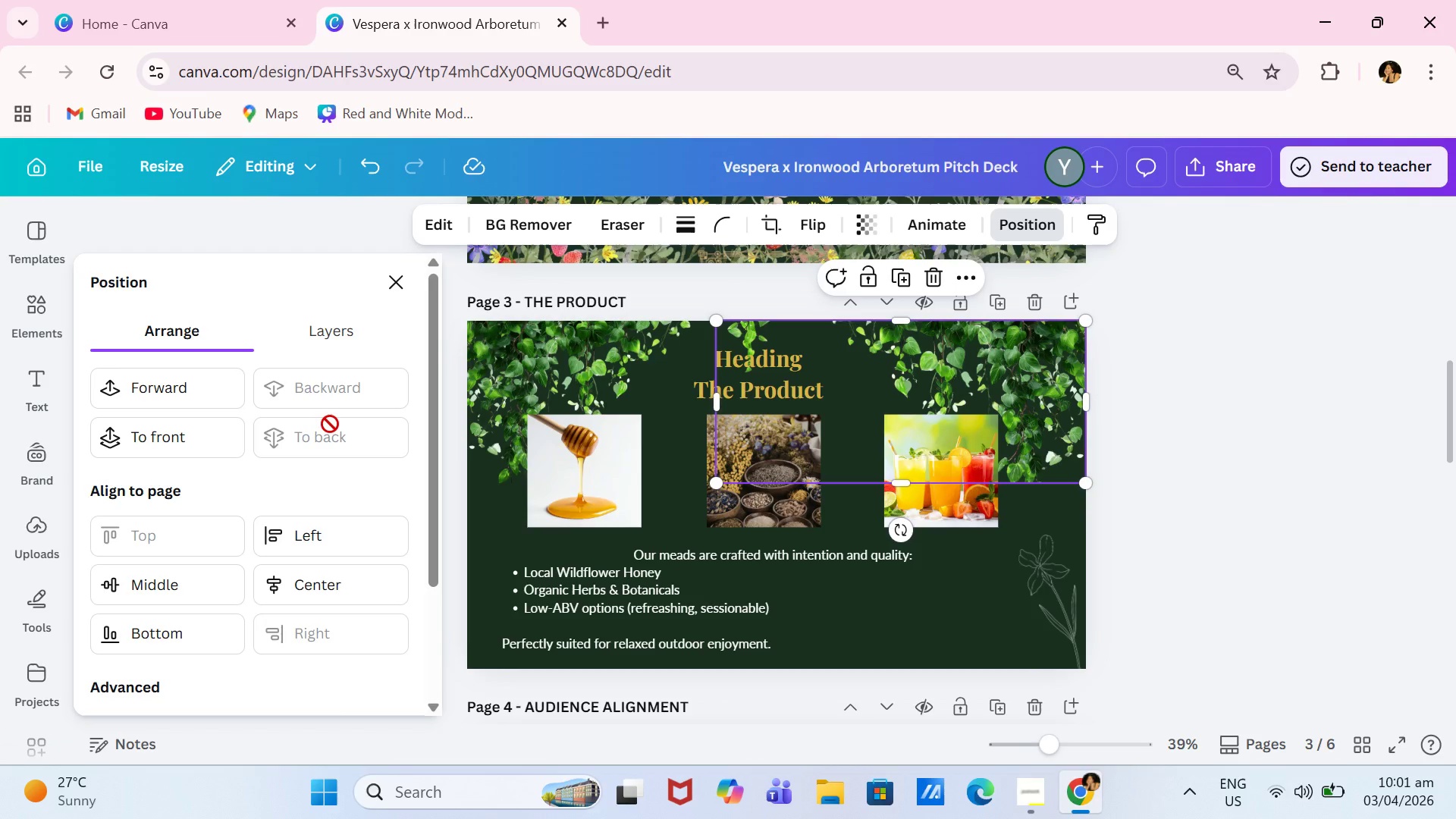 
double_click([330, 425])
 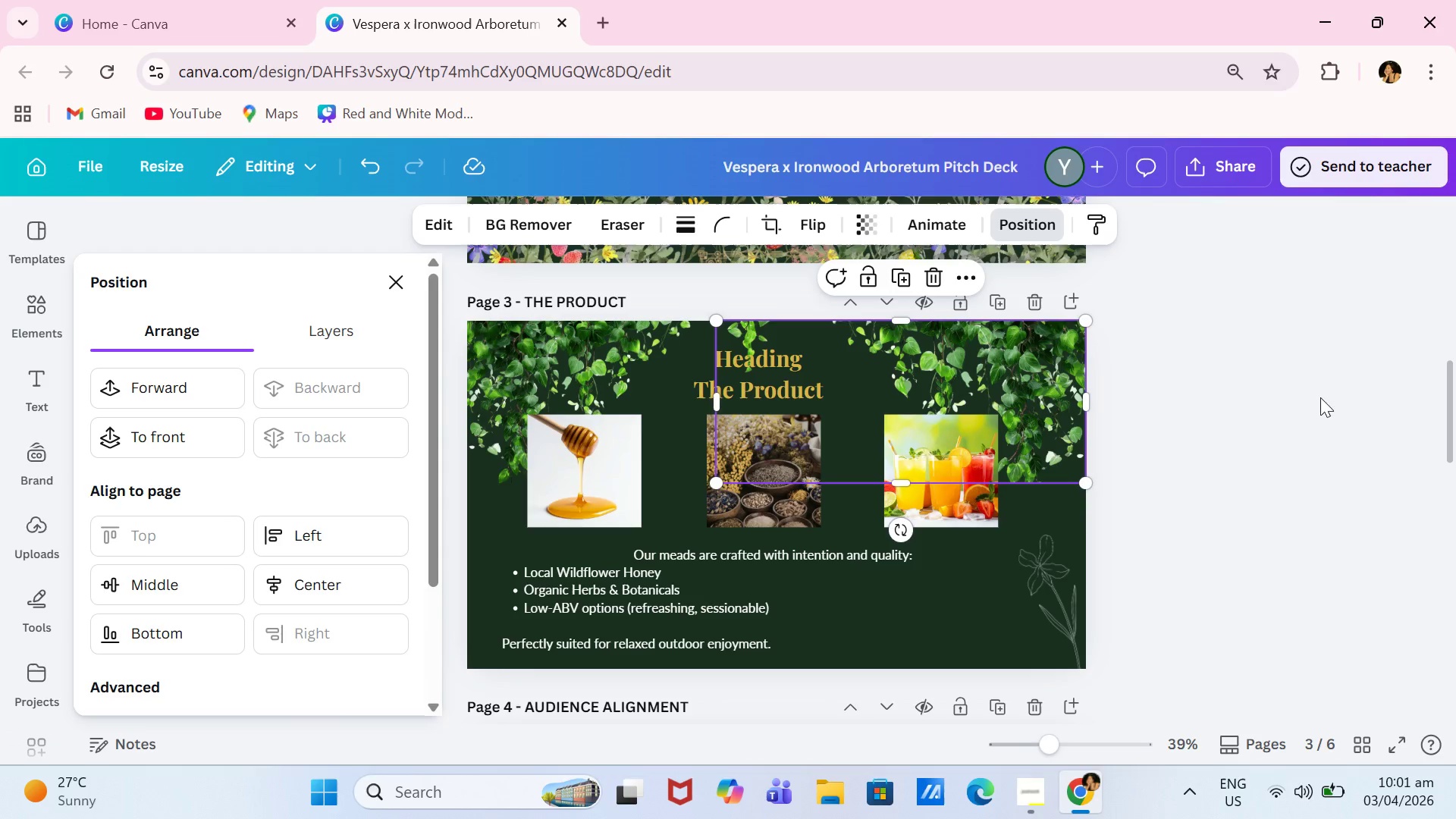 
left_click([1360, 400])
 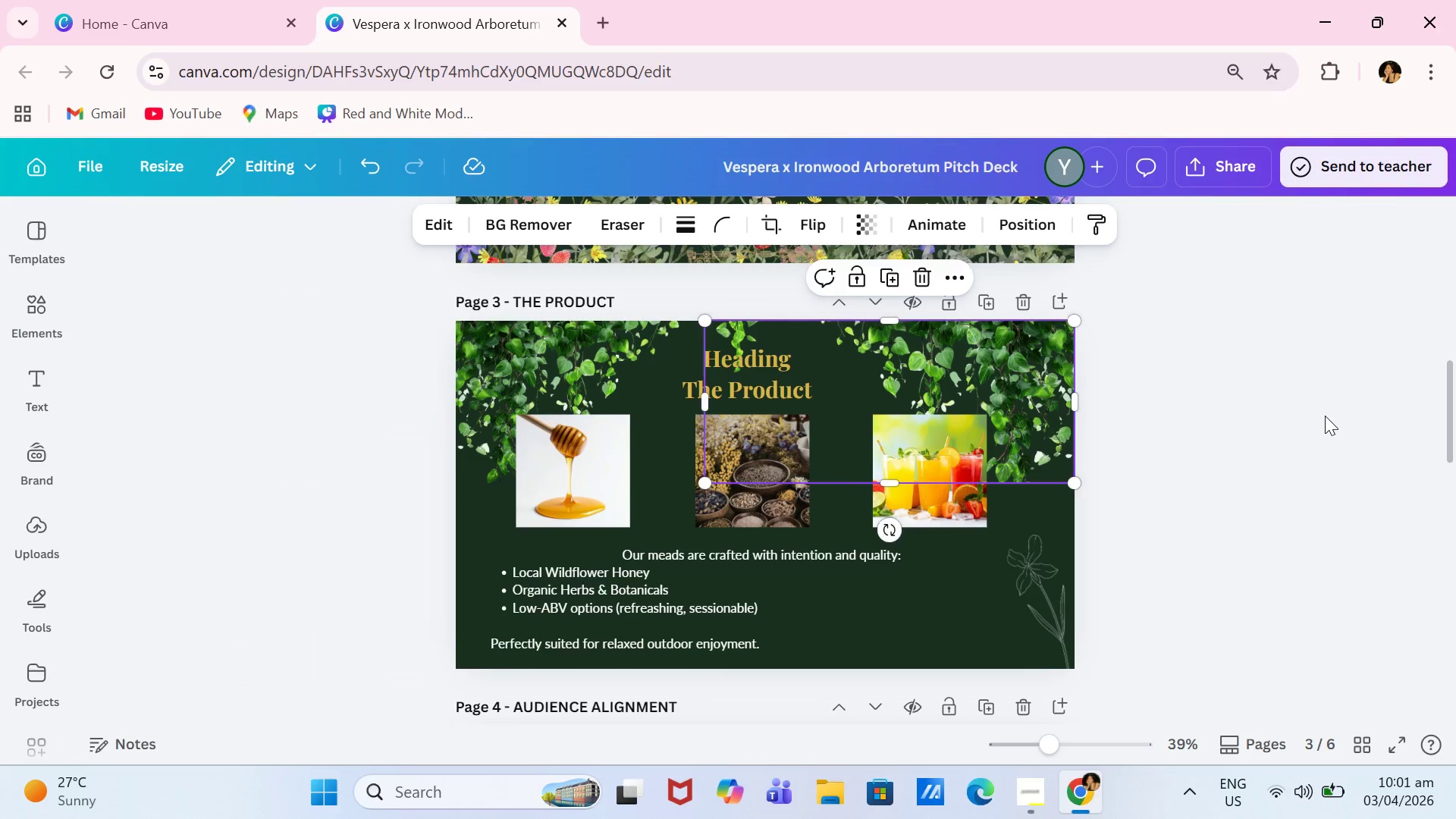 
left_click([1325, 416])
 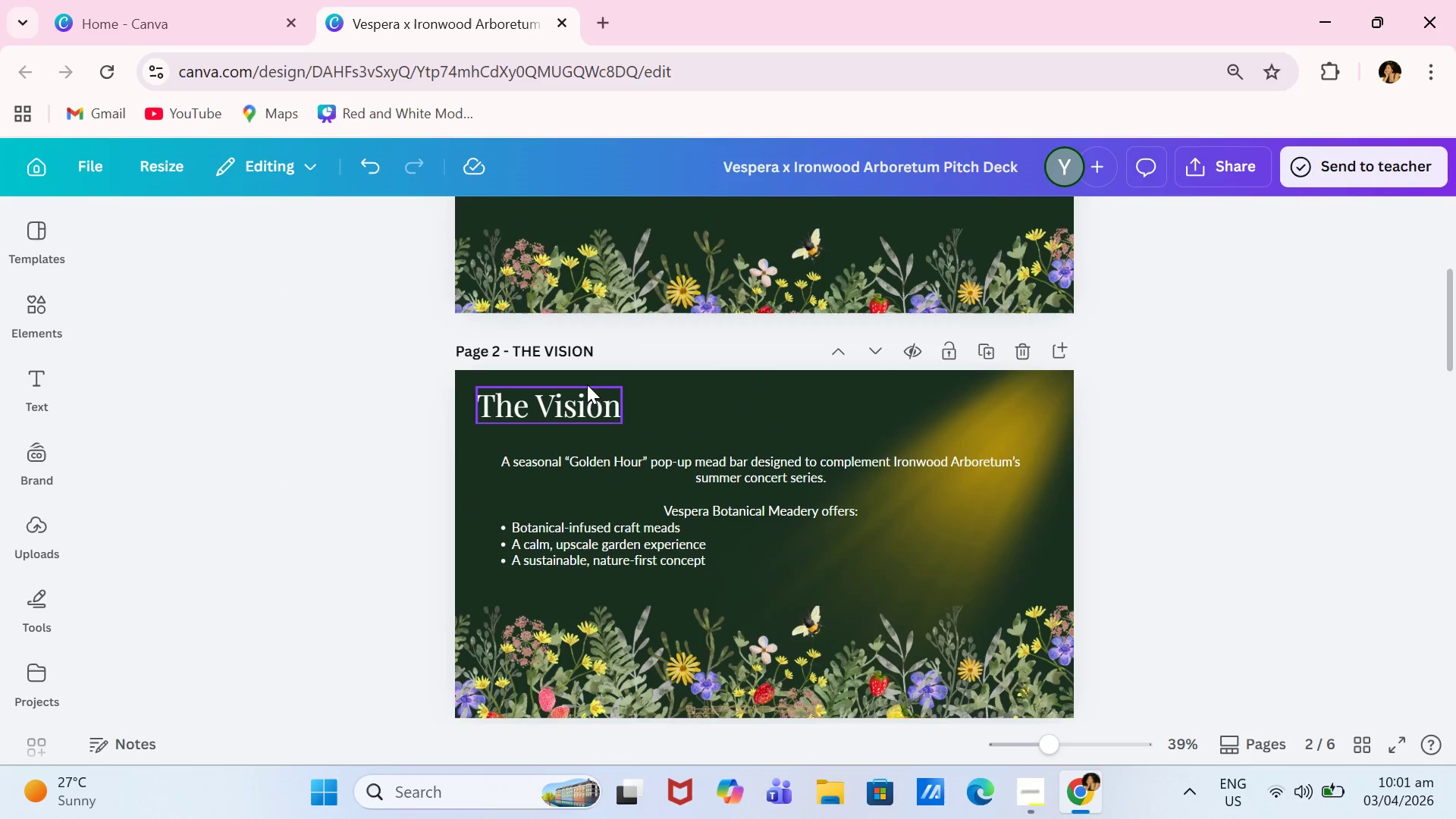 
scroll: coordinate [1325, 416], scroll_direction: up, amount: 1.0
 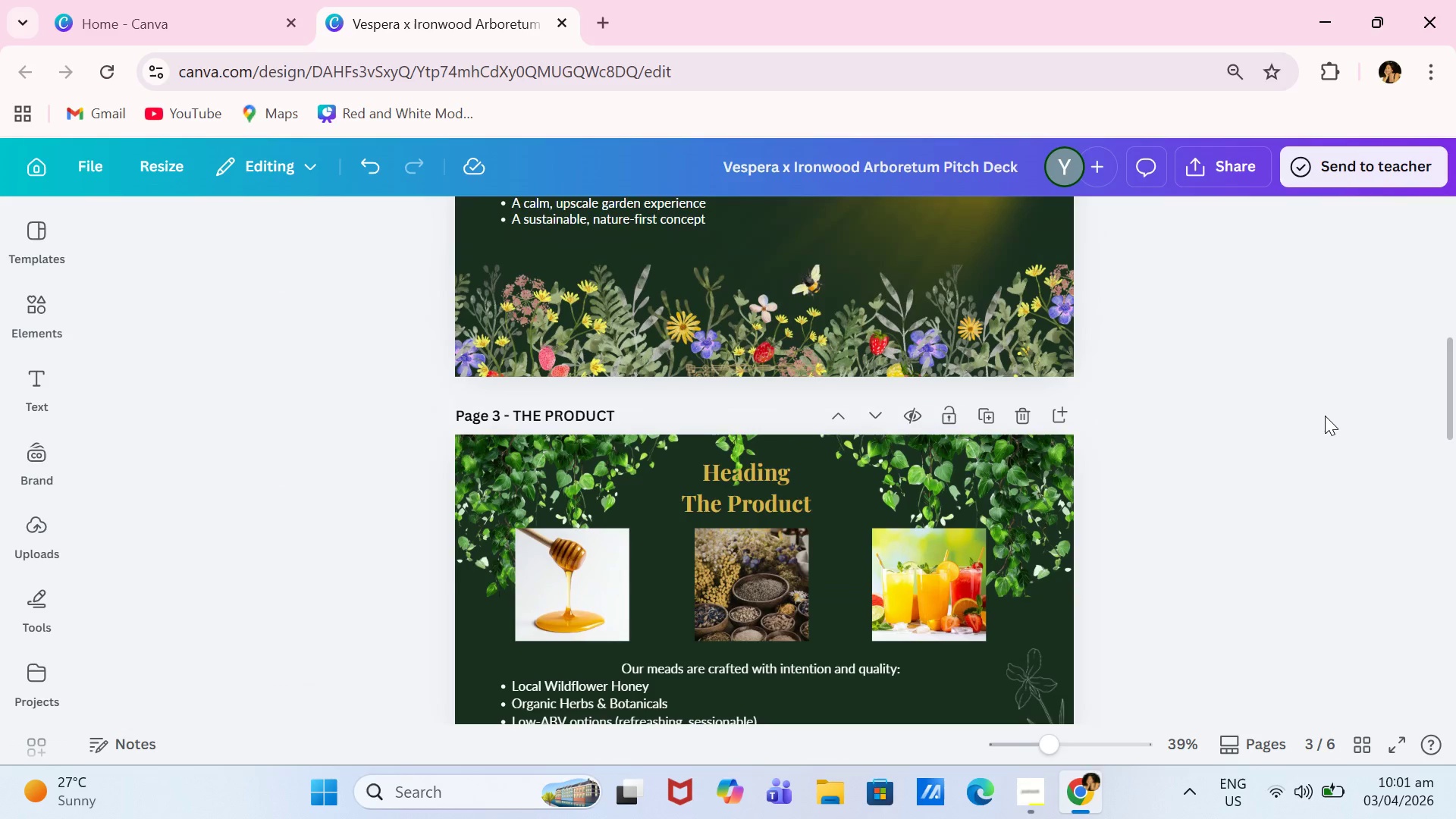 
left_click([579, 394])
 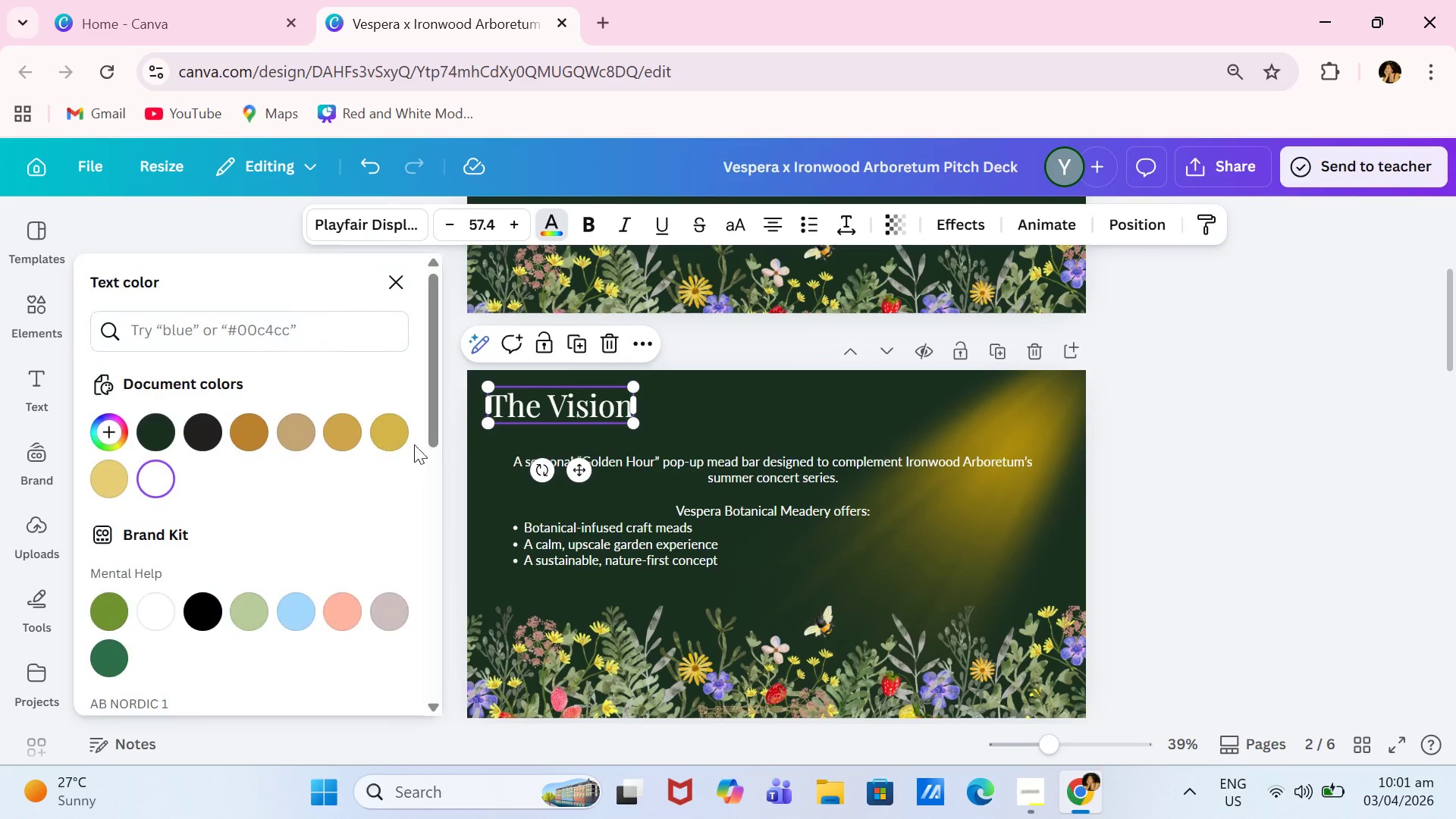 
left_click([398, 442])
 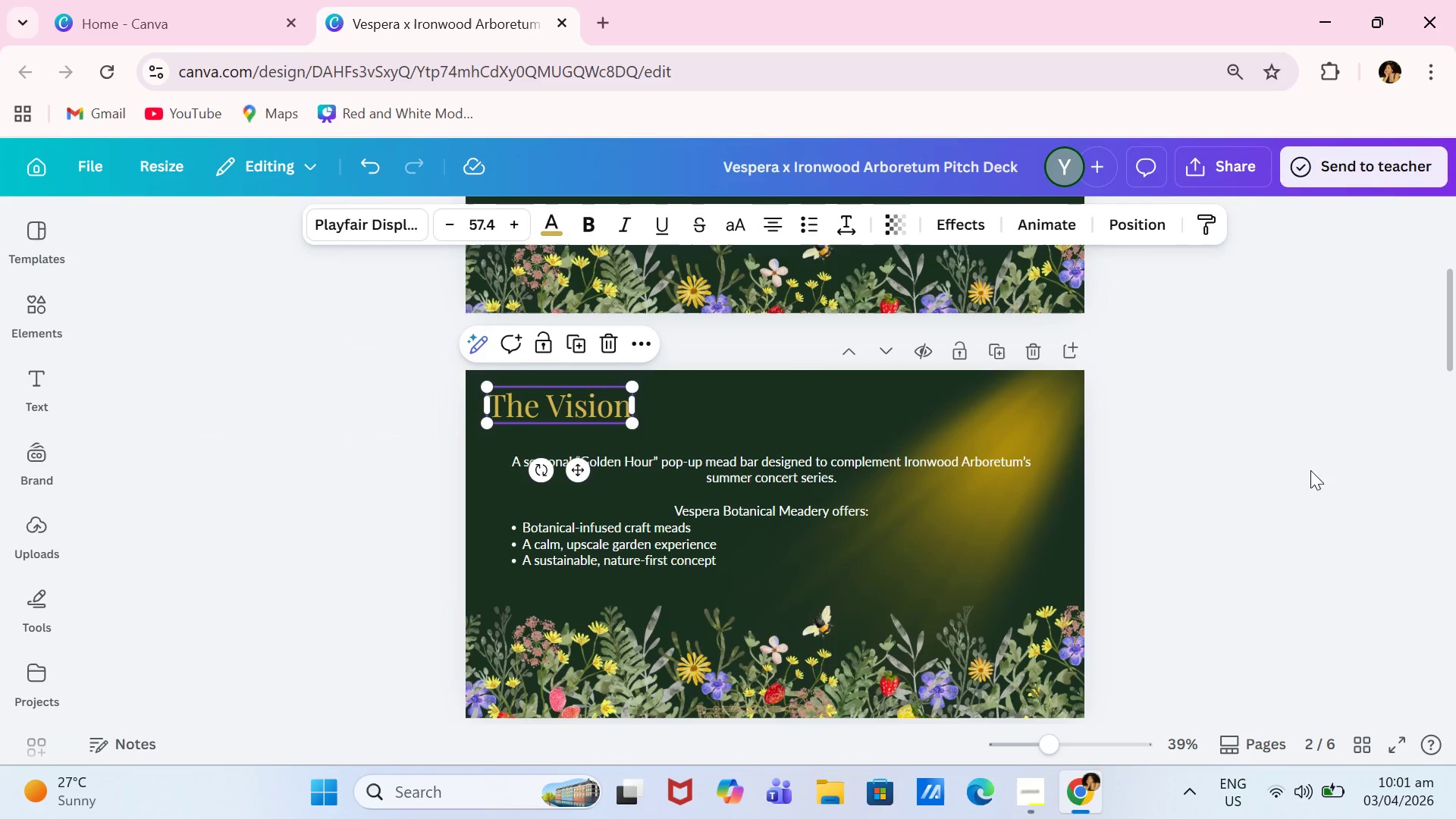 
double_click([1310, 470])
 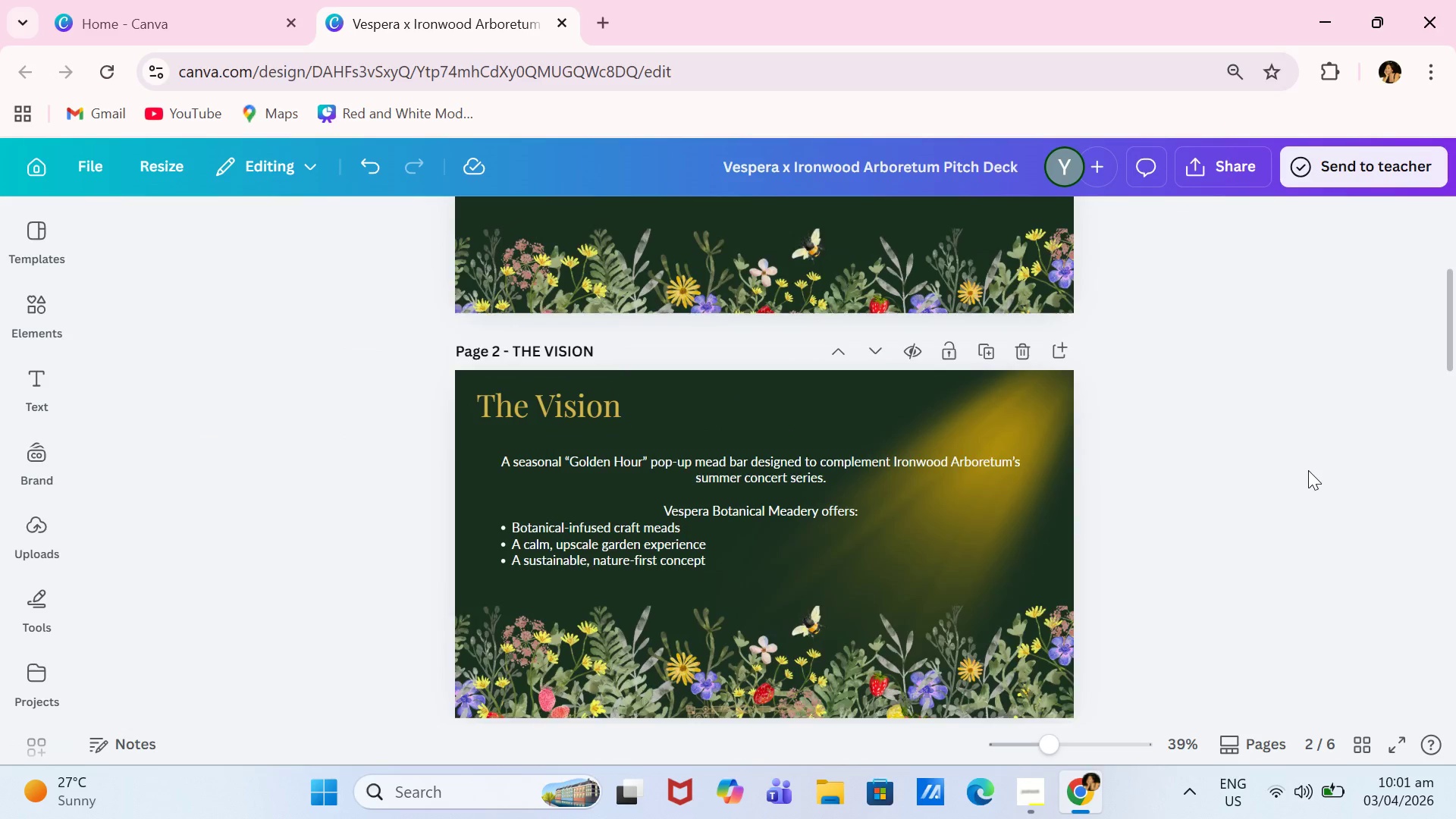 
scroll: coordinate [1308, 466], scroll_direction: down, amount: 14.0
 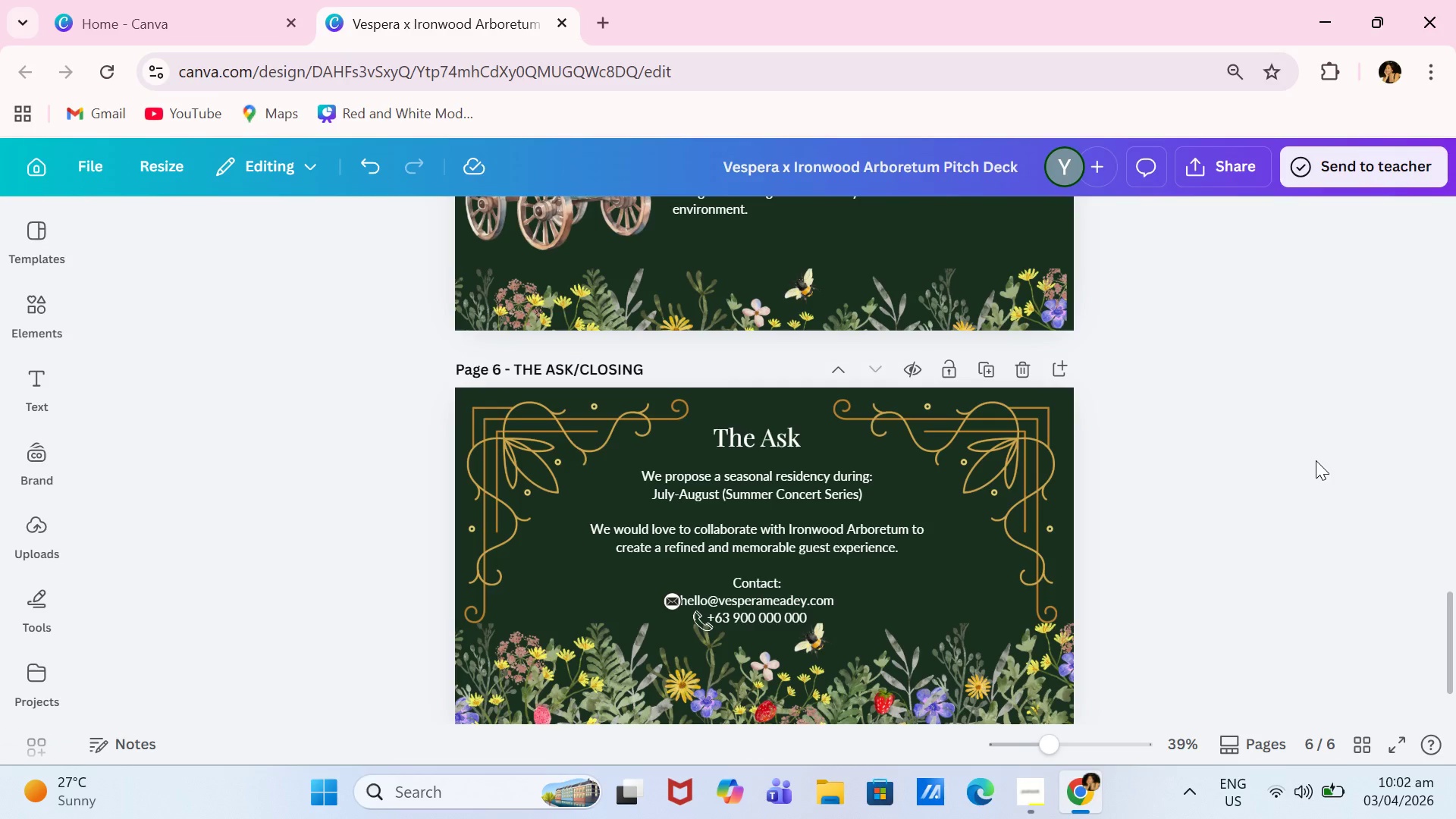 
wait(19.8)
 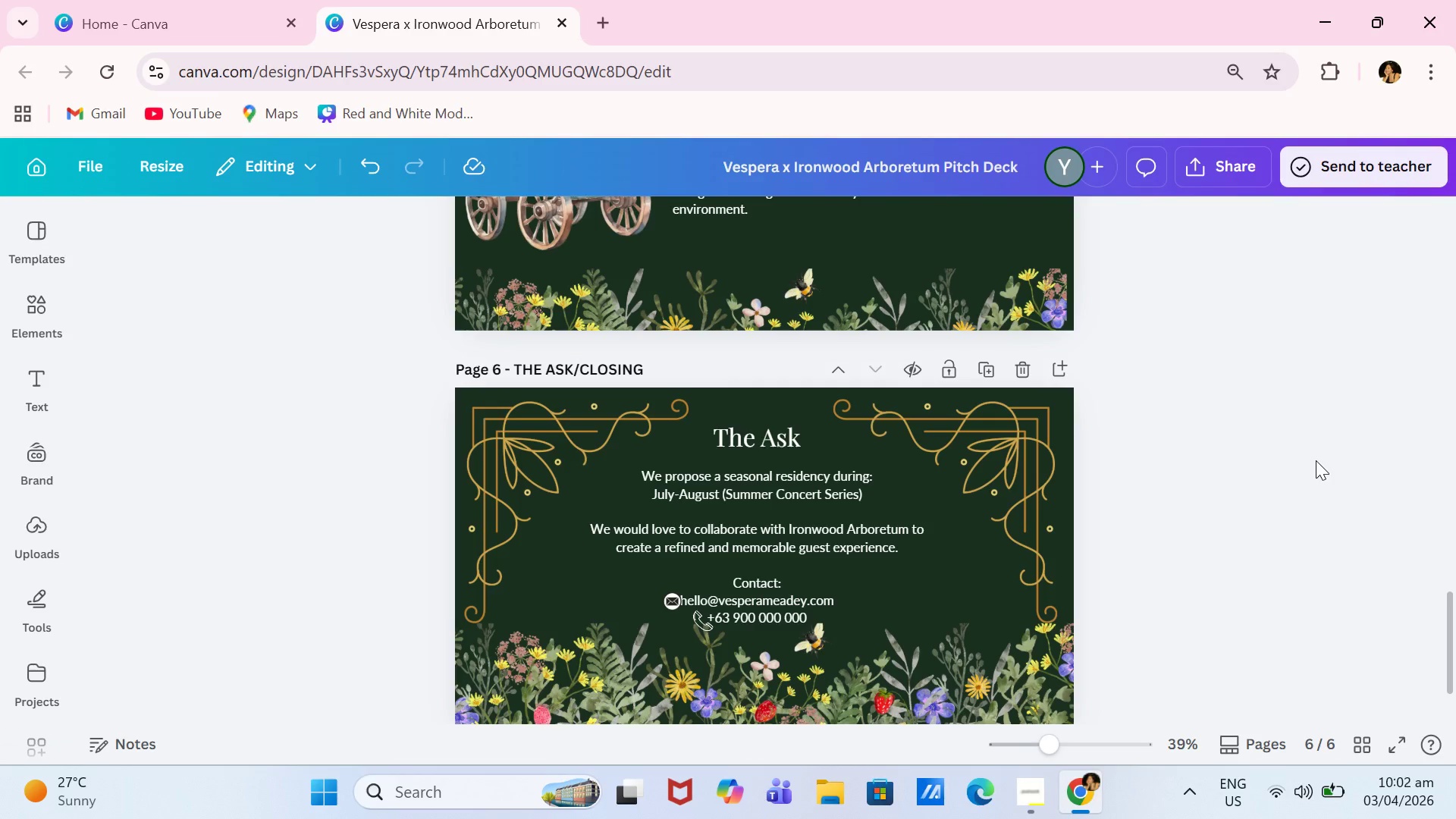 
scroll: coordinate [1445, 551], scroll_direction: up, amount: 22.0
 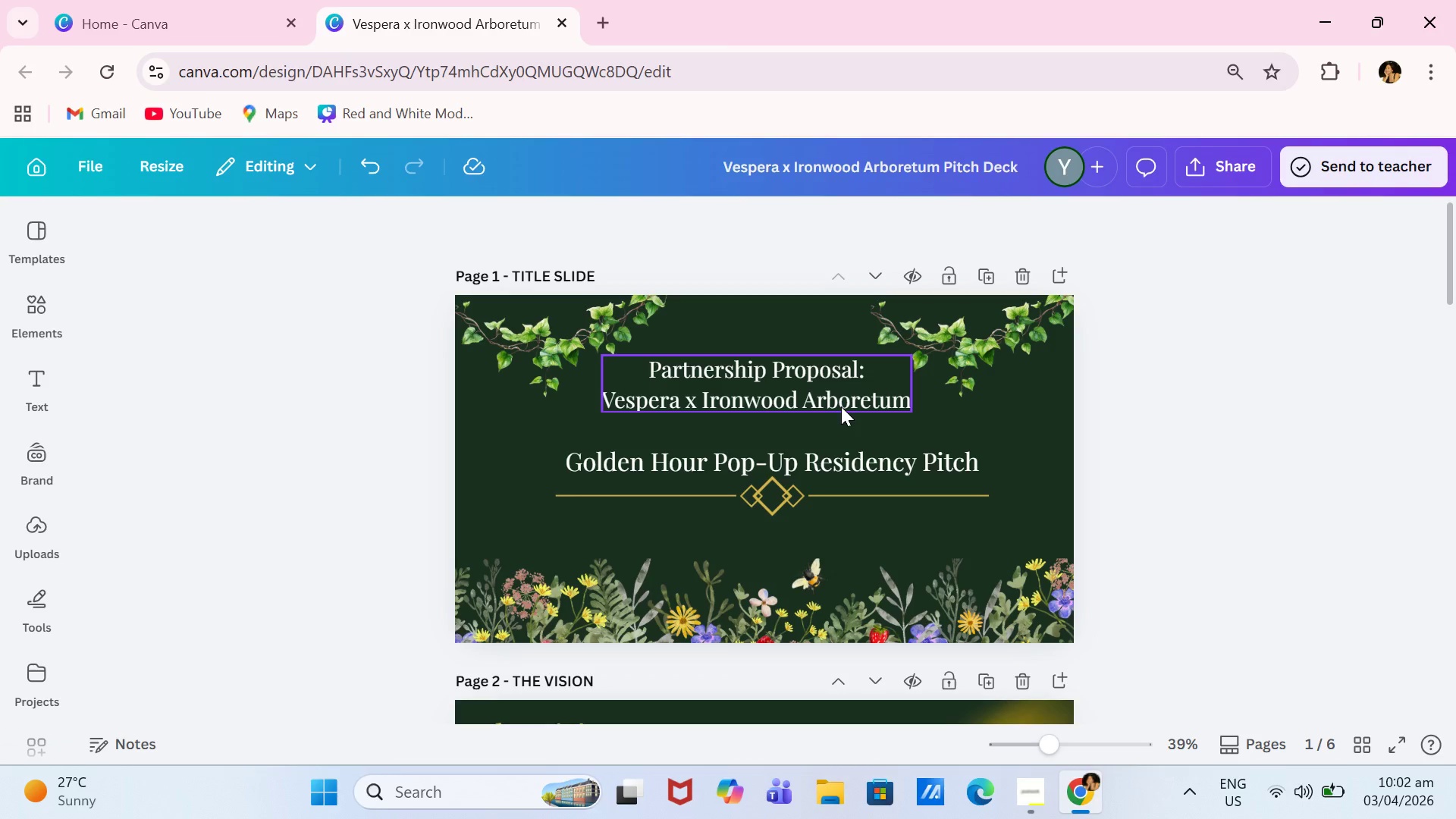 
wait(26.46)
 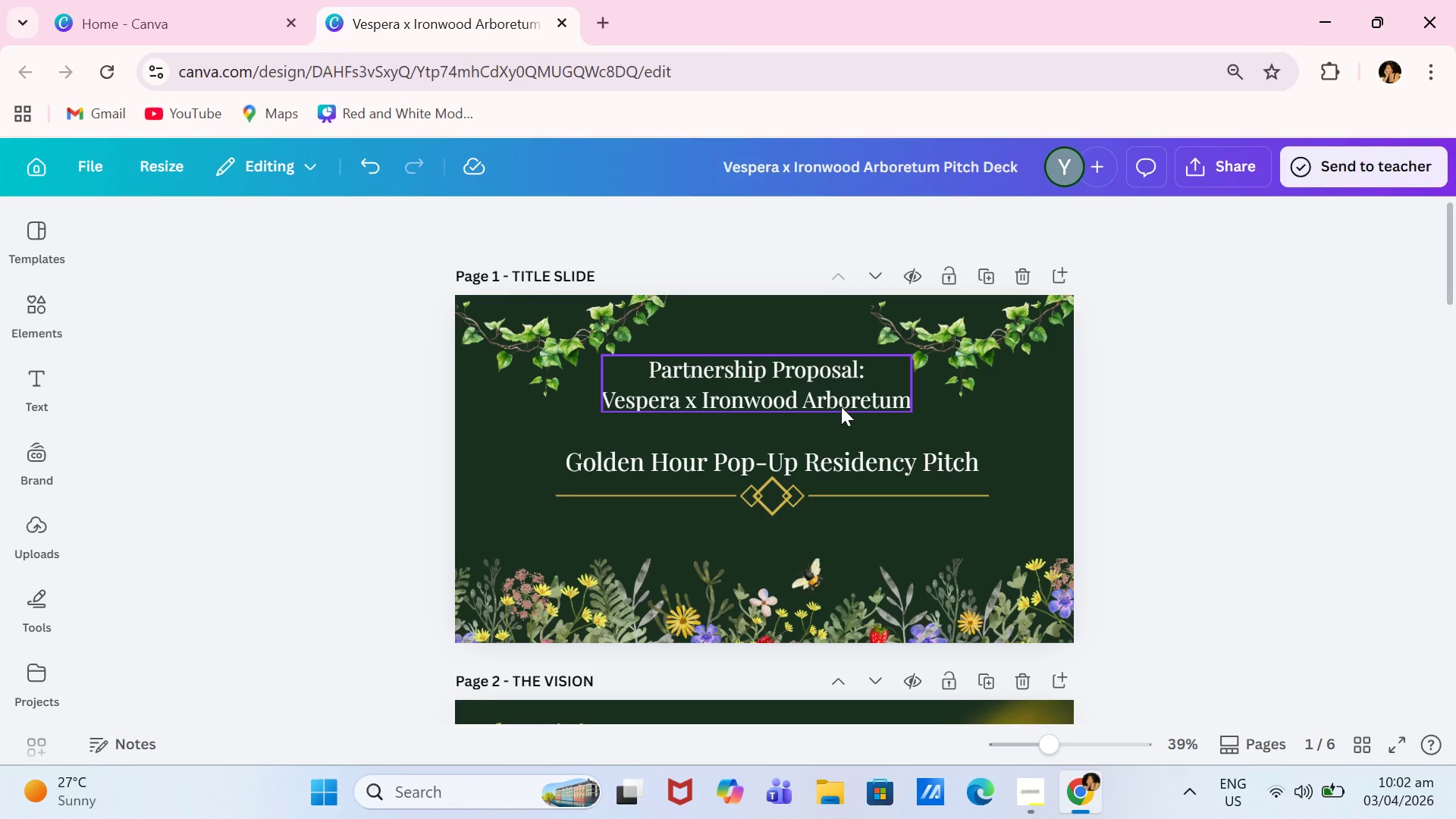 
left_click([838, 461])
 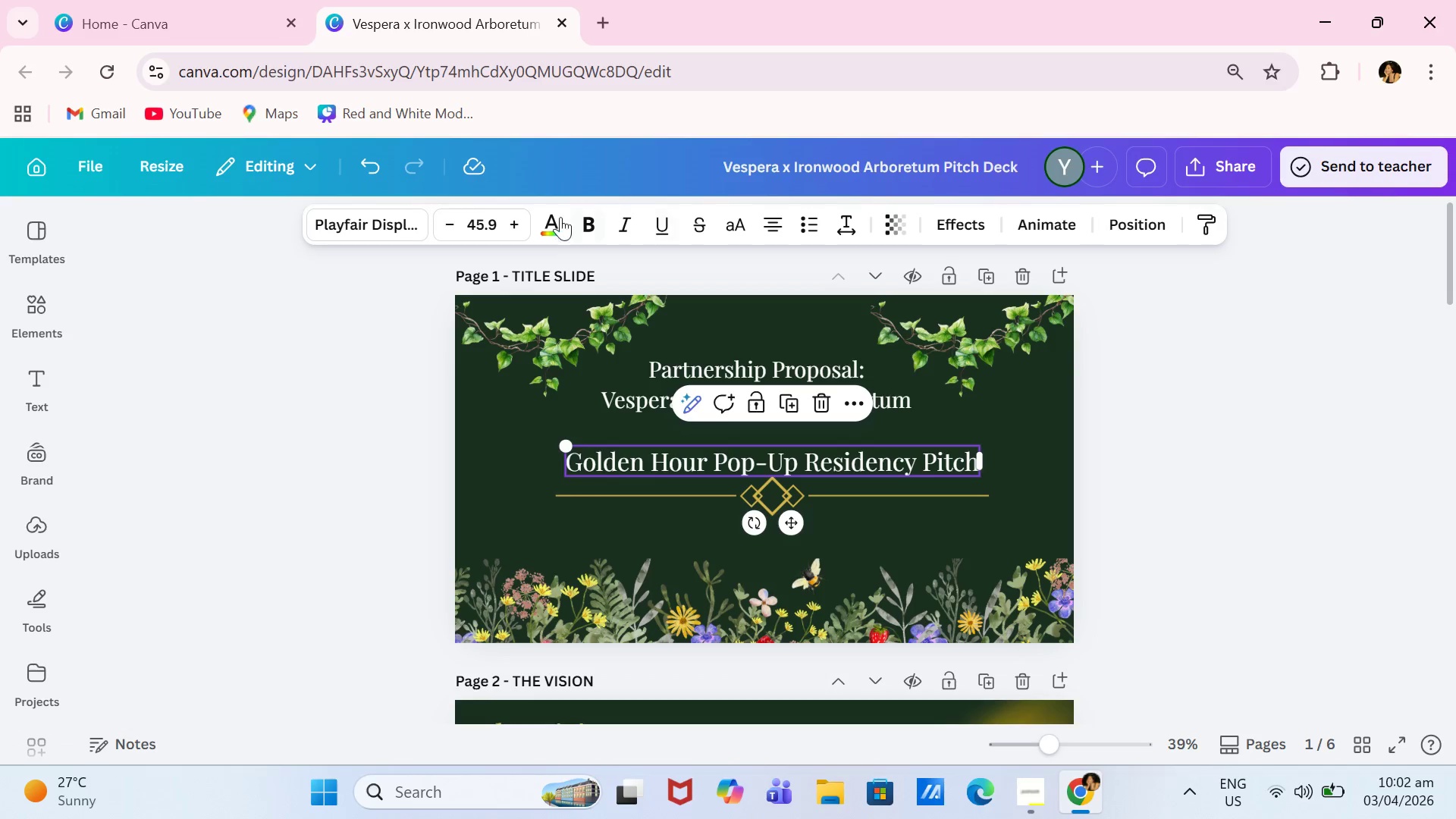 
left_click([399, 218])
 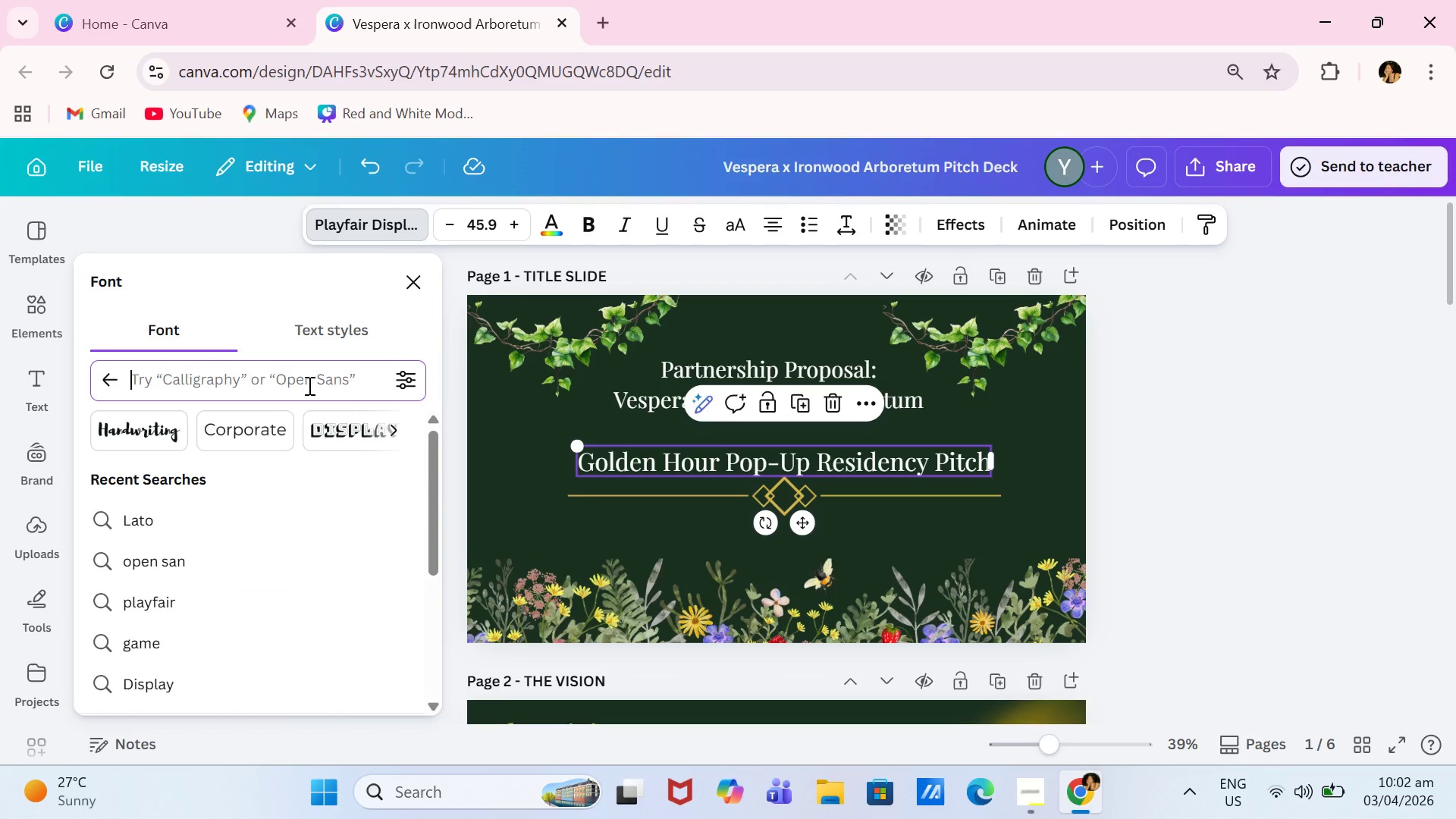 
type(open sans)
 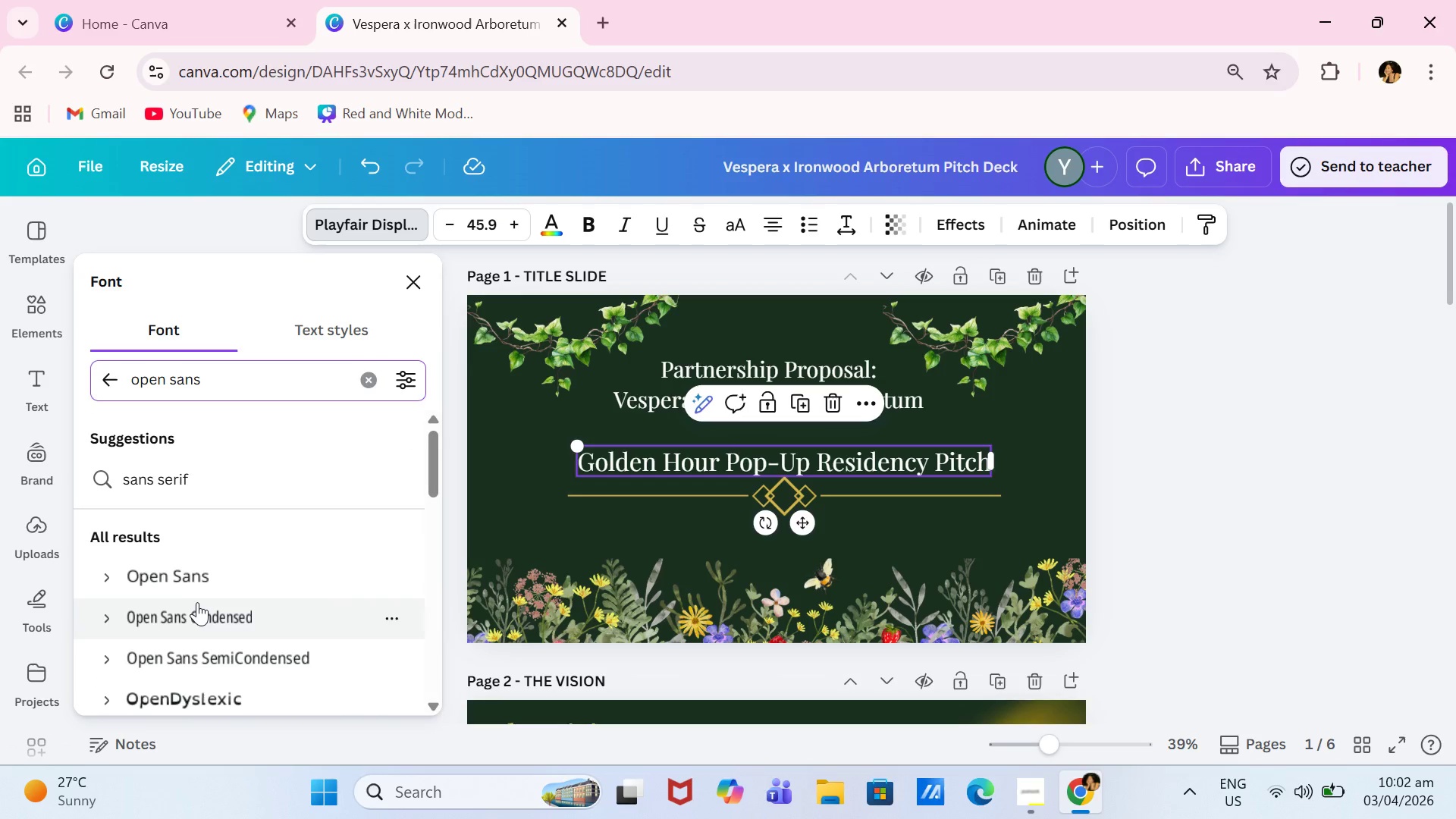 
left_click([217, 583])
 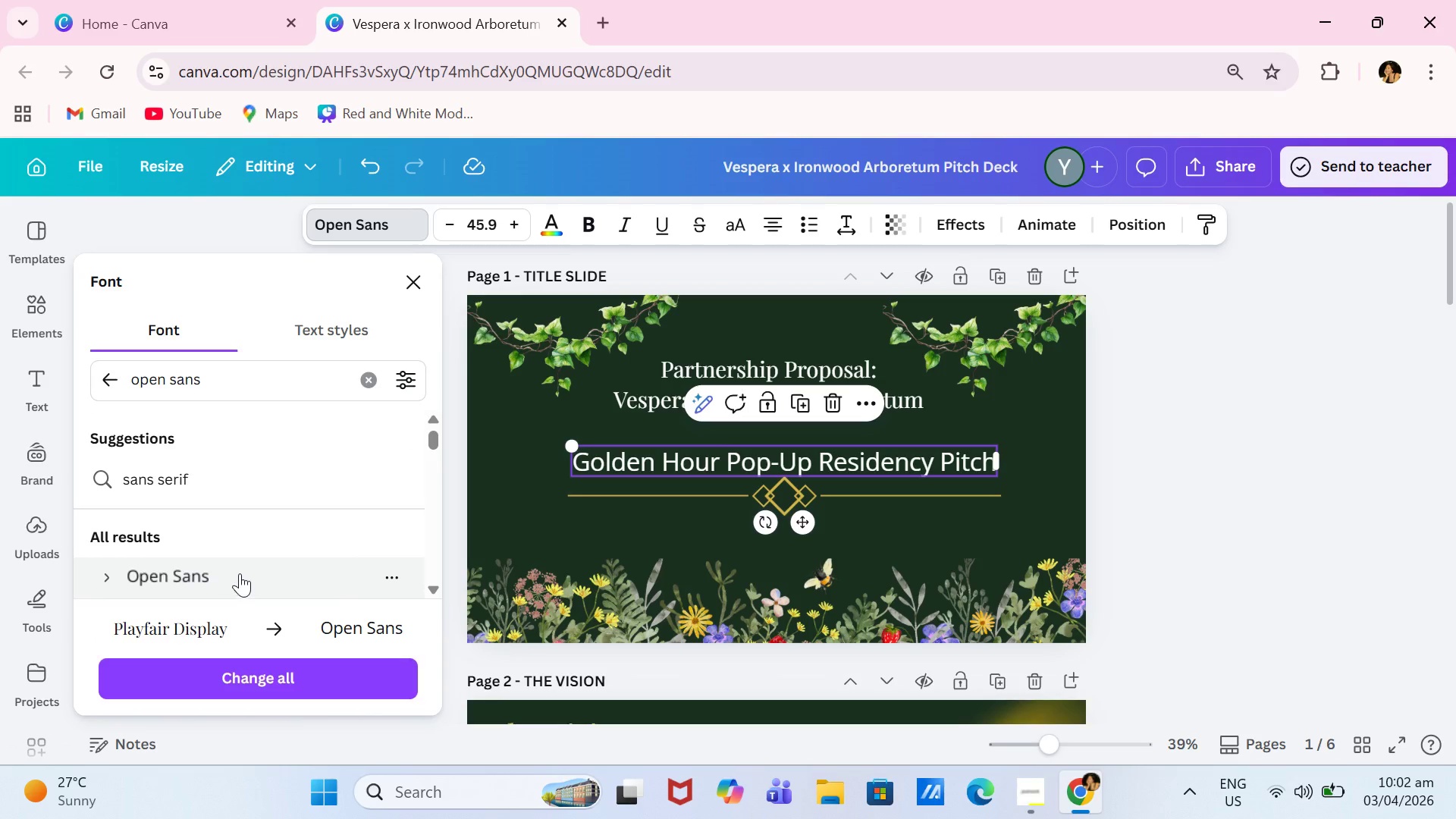 
left_click([229, 569])
 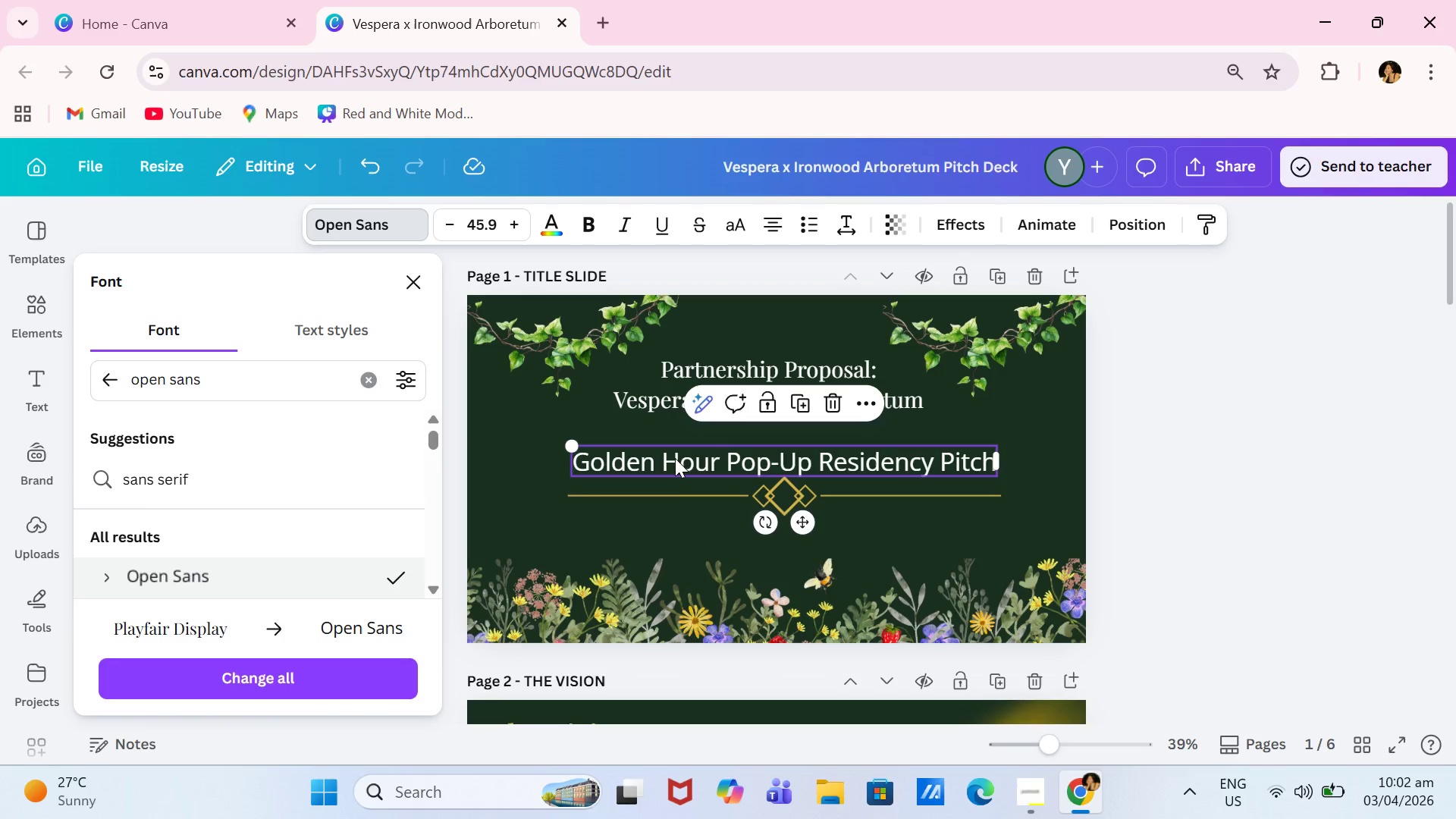 
left_click([676, 457])
 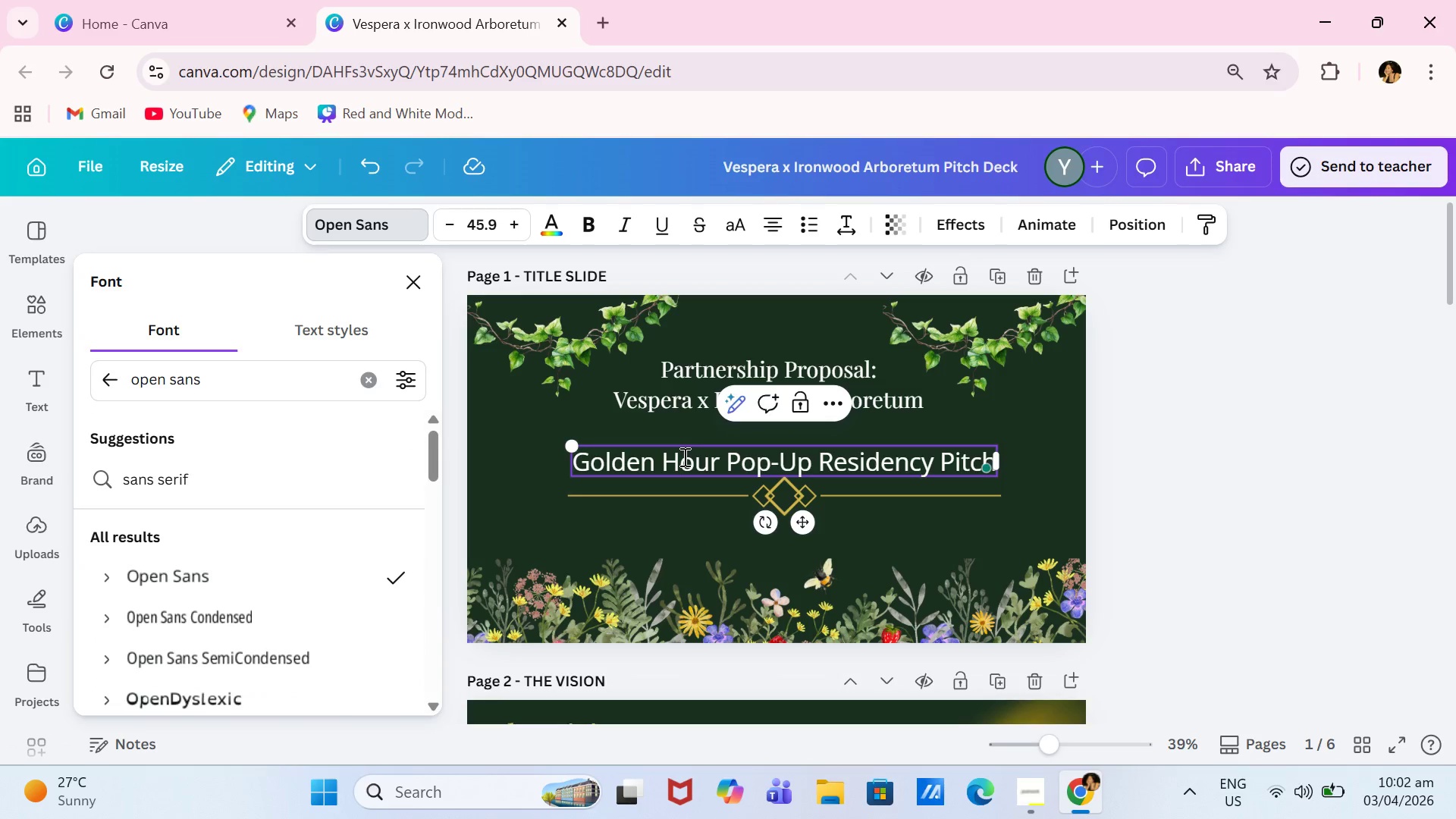 
key(Control+ControlLeft)
 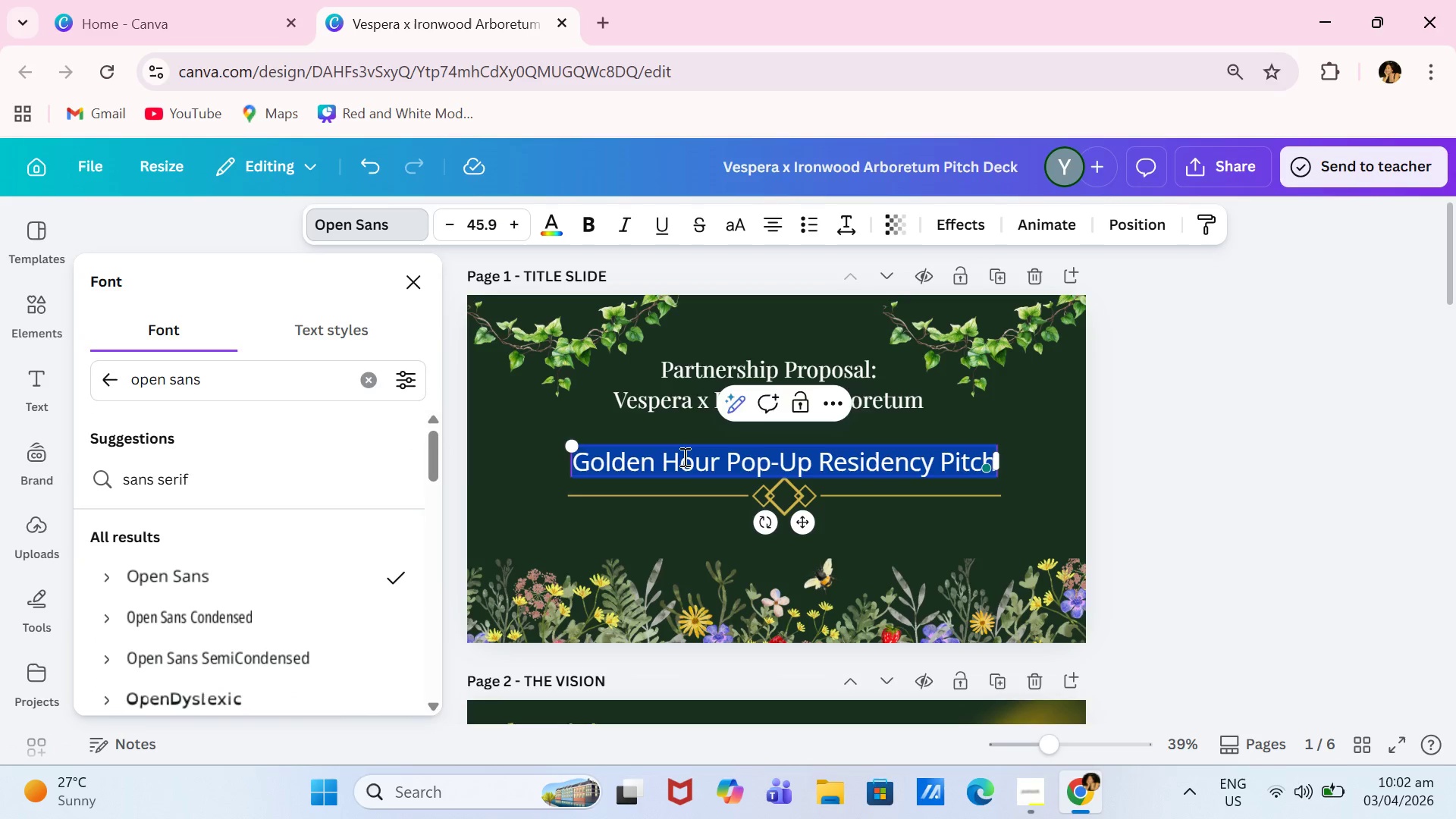 
key(Control+A)
 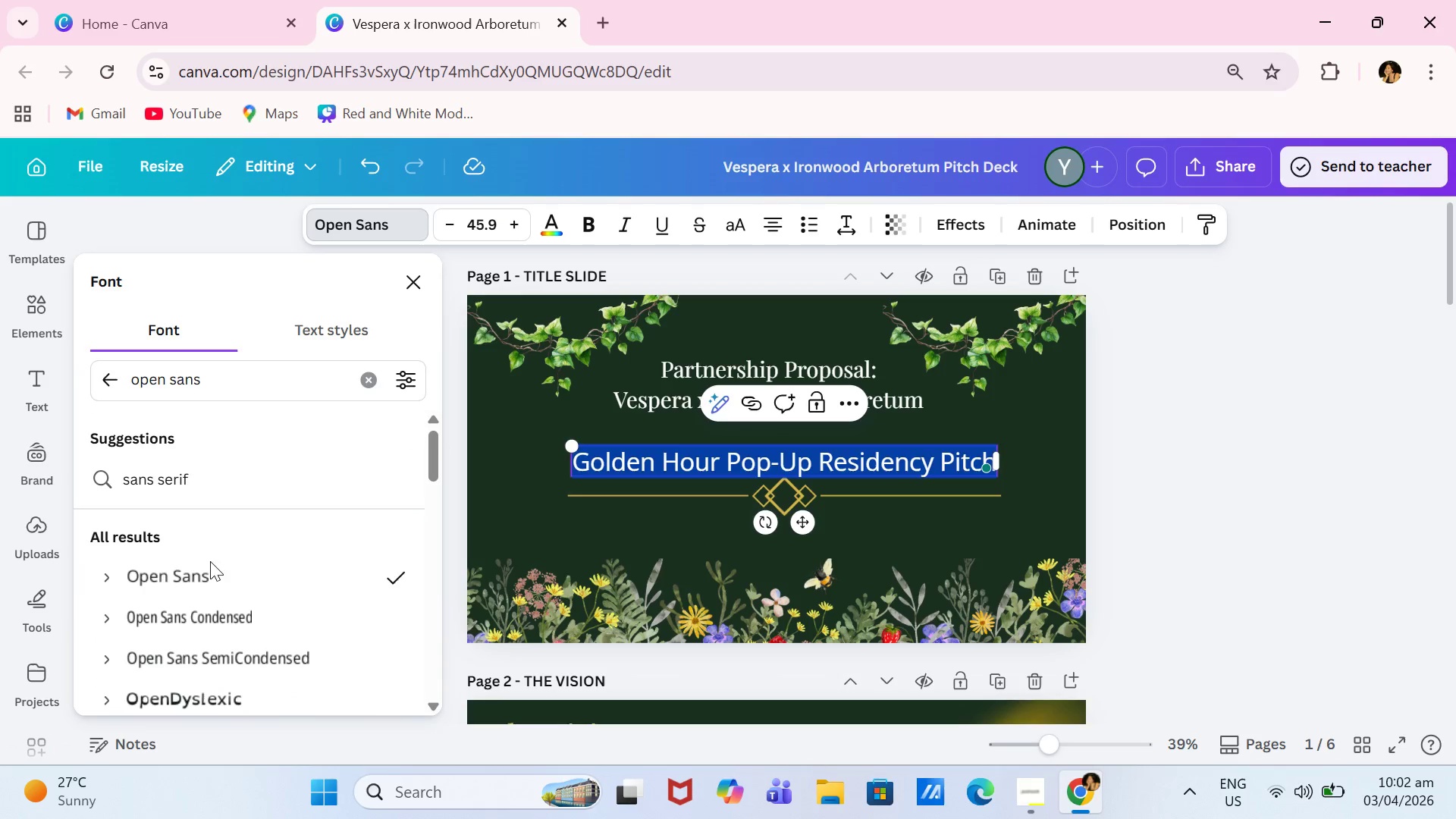 
left_click([210, 570])
 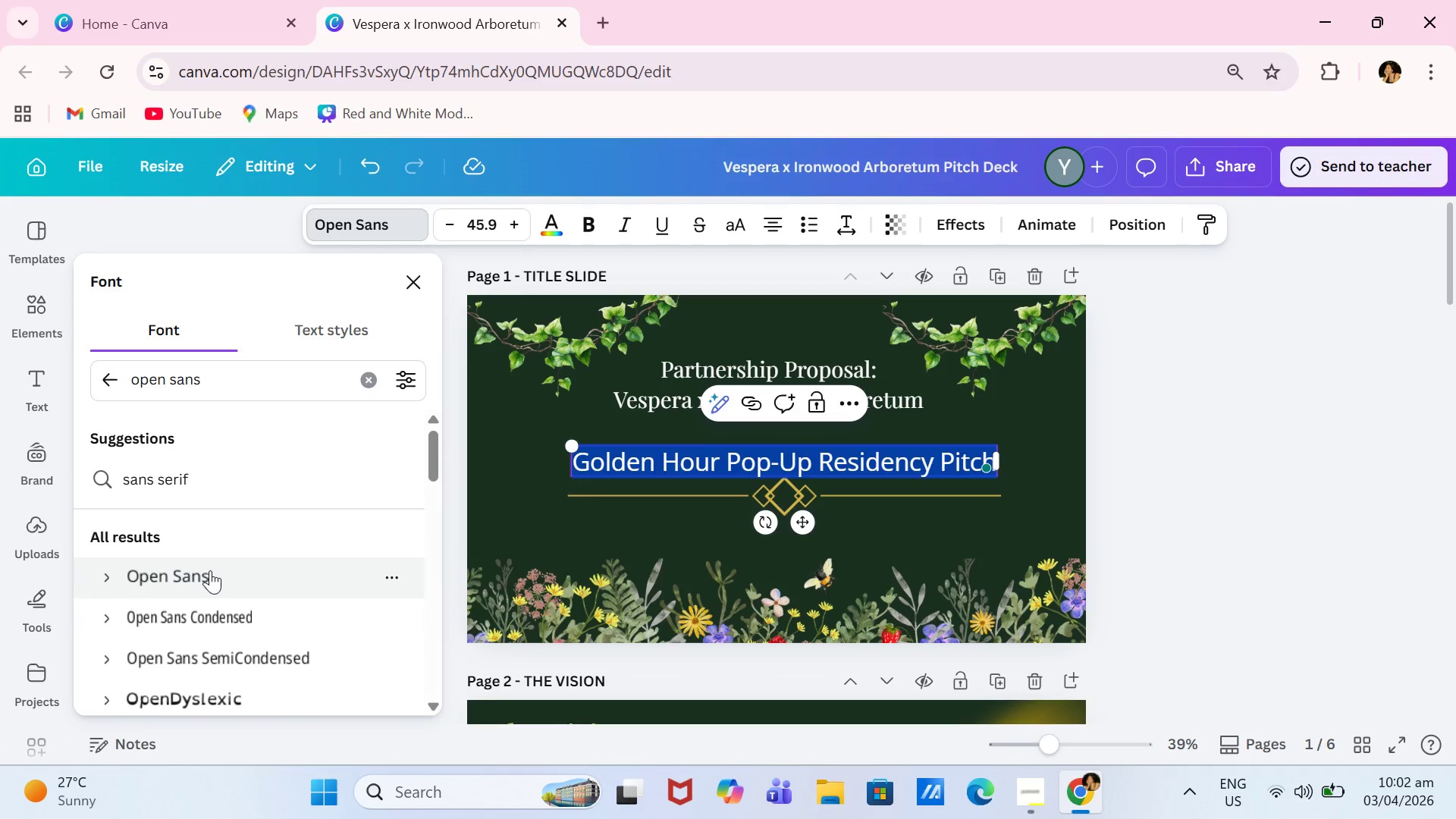 
left_click([210, 570])
 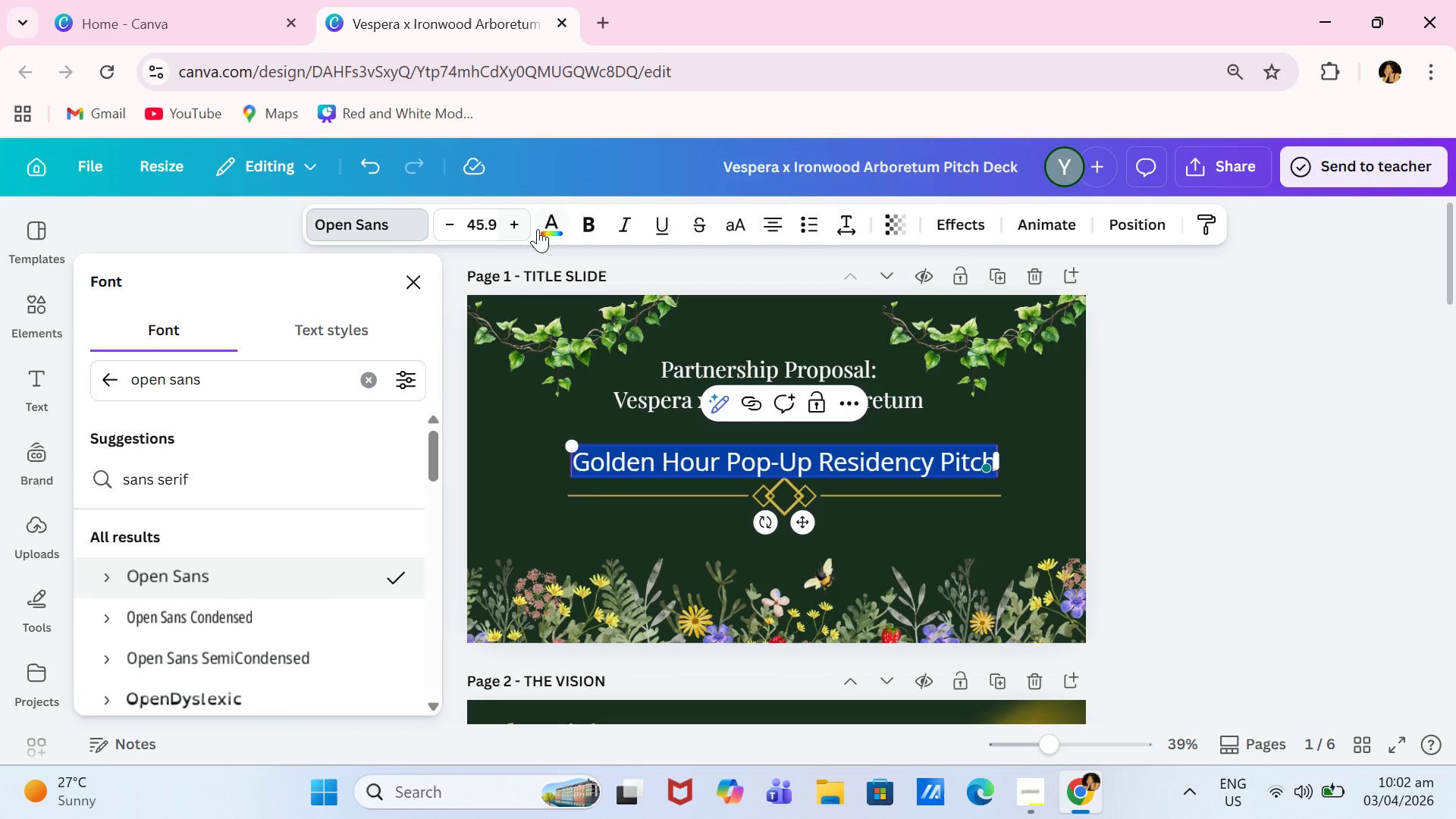 
left_click([544, 225])
 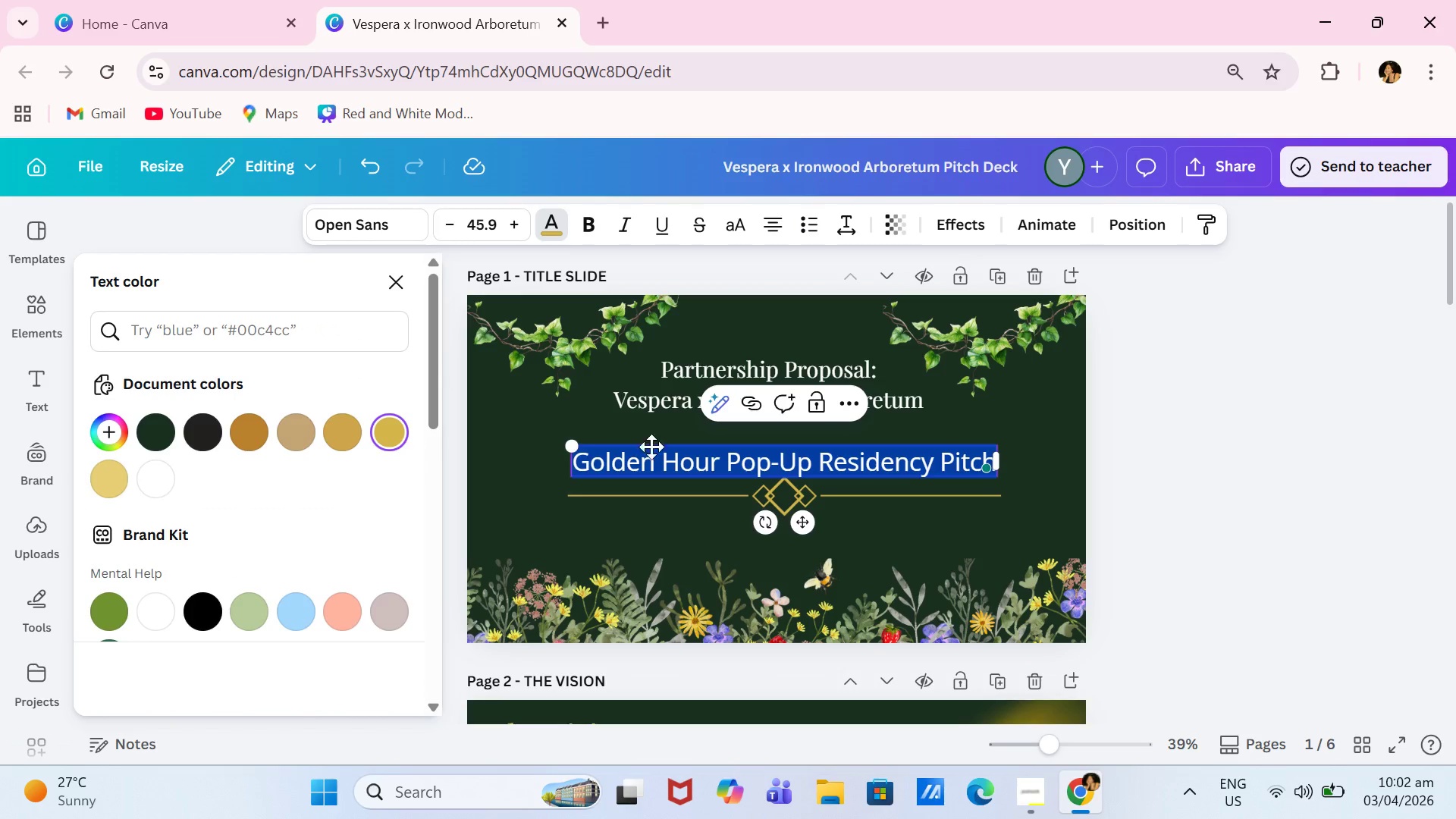 
double_click([1335, 517])
 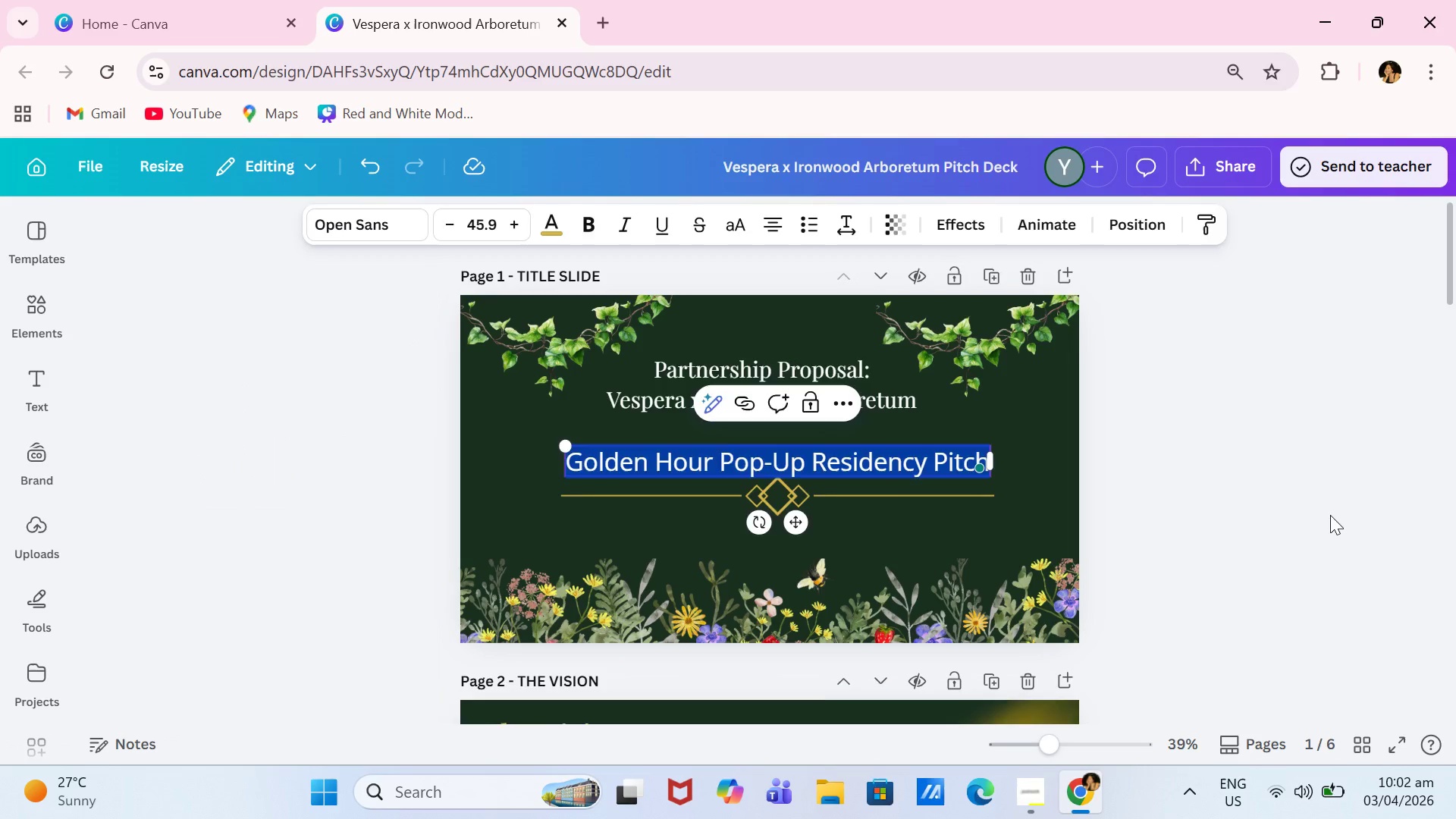 
triple_click([1330, 515])
 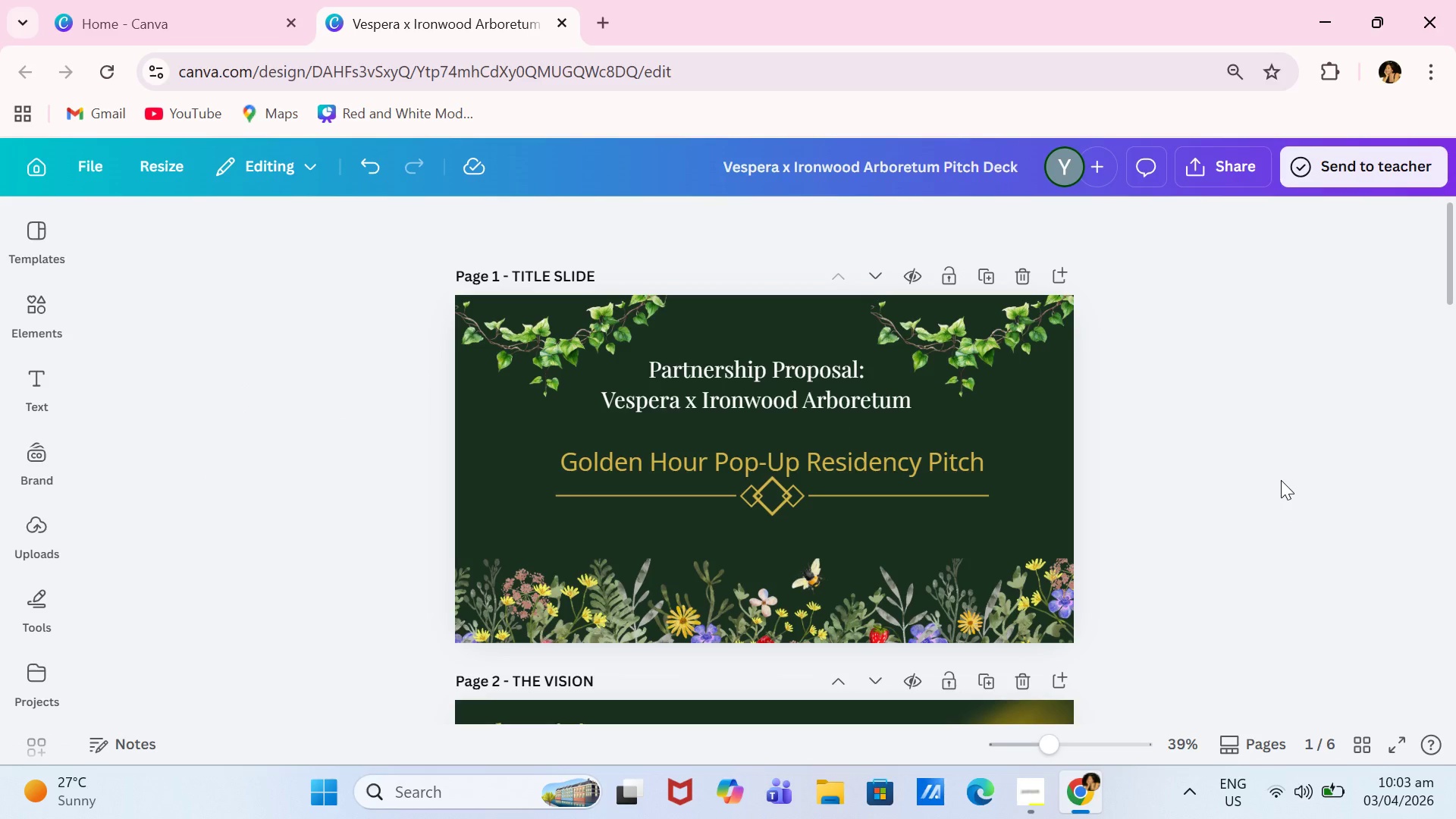 
wait(8.77)
 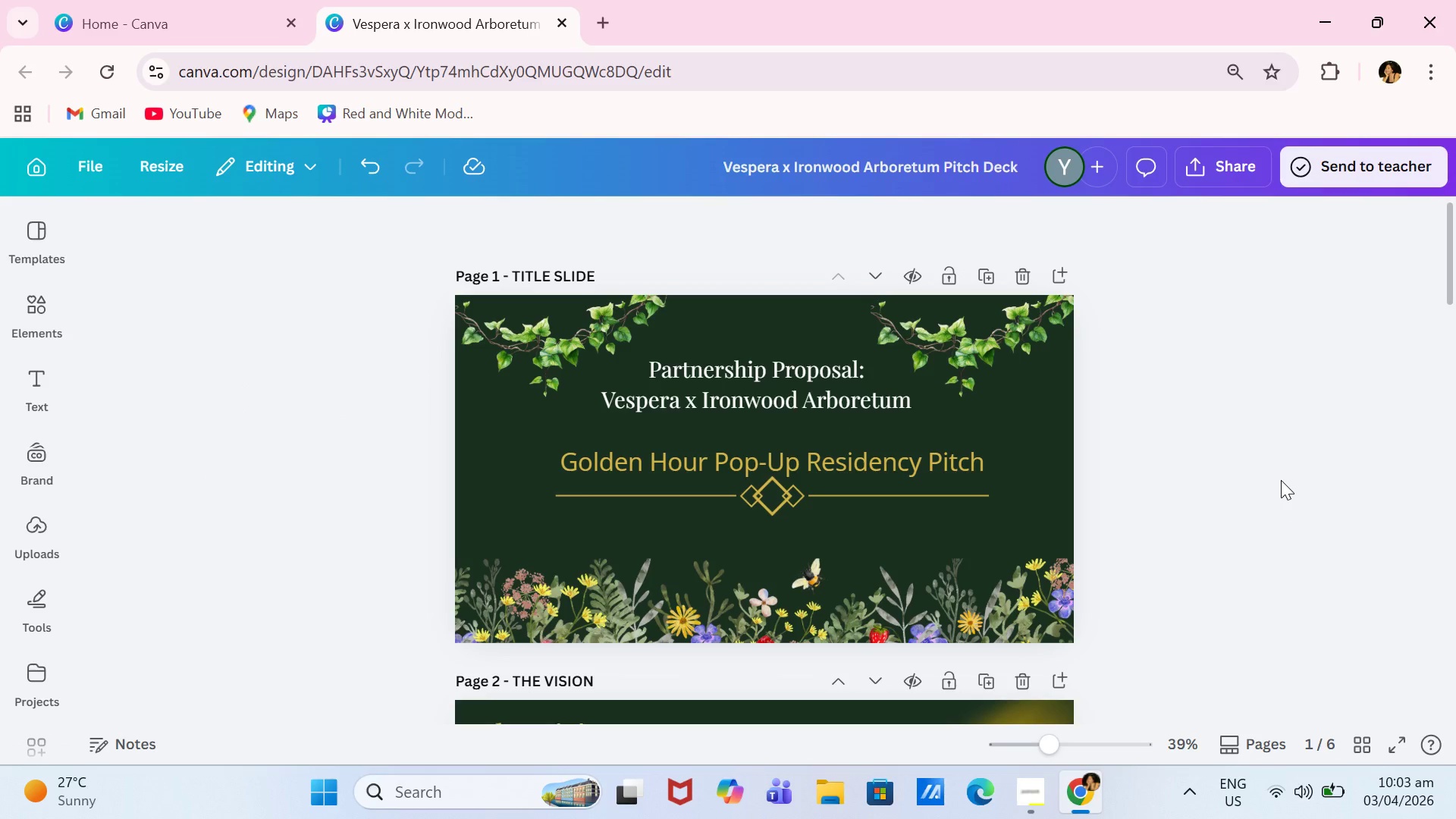 
left_click([1269, 448])
 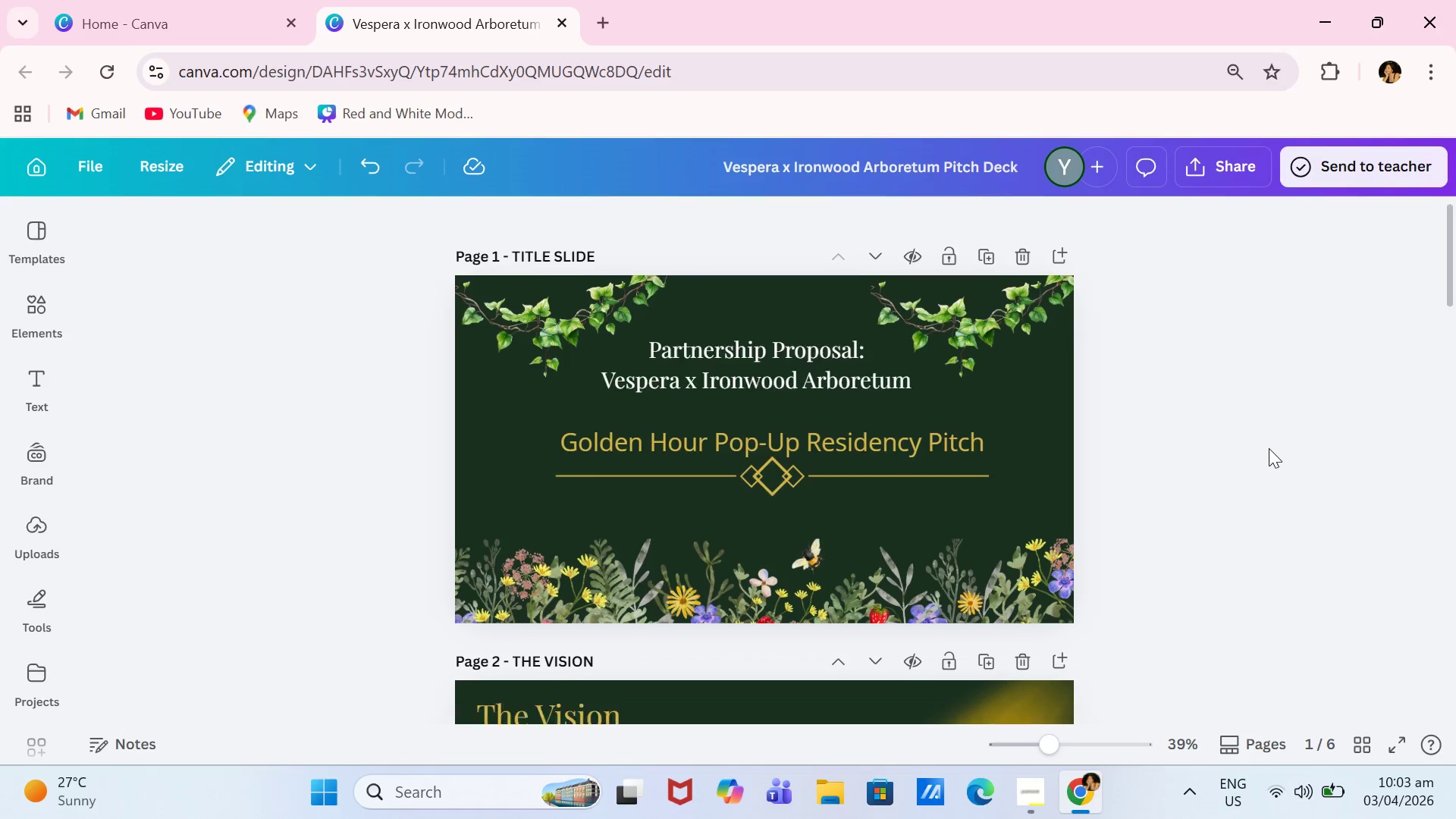 
scroll: coordinate [1269, 448], scroll_direction: down, amount: 4.0
 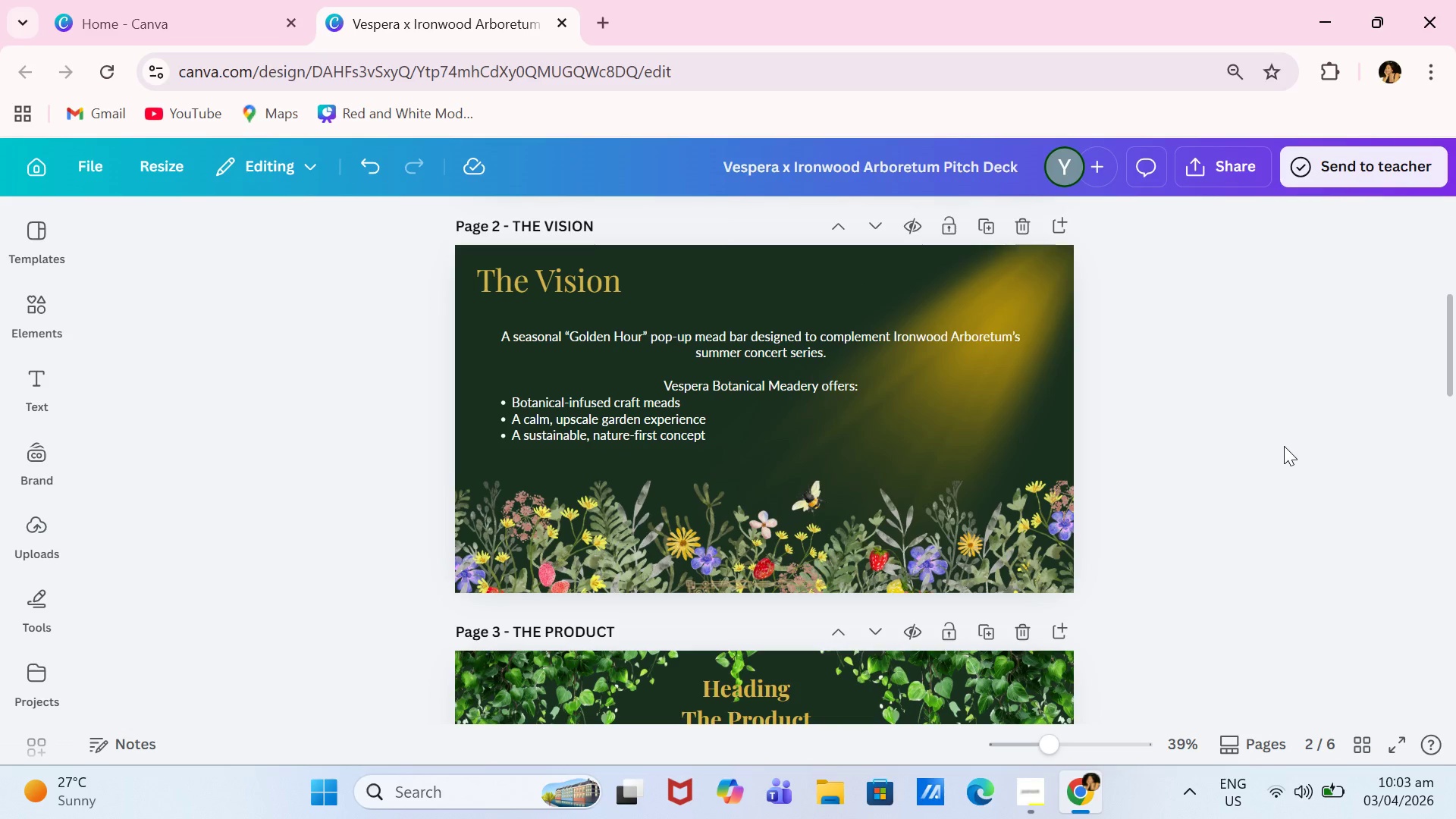 
wait(9.19)
 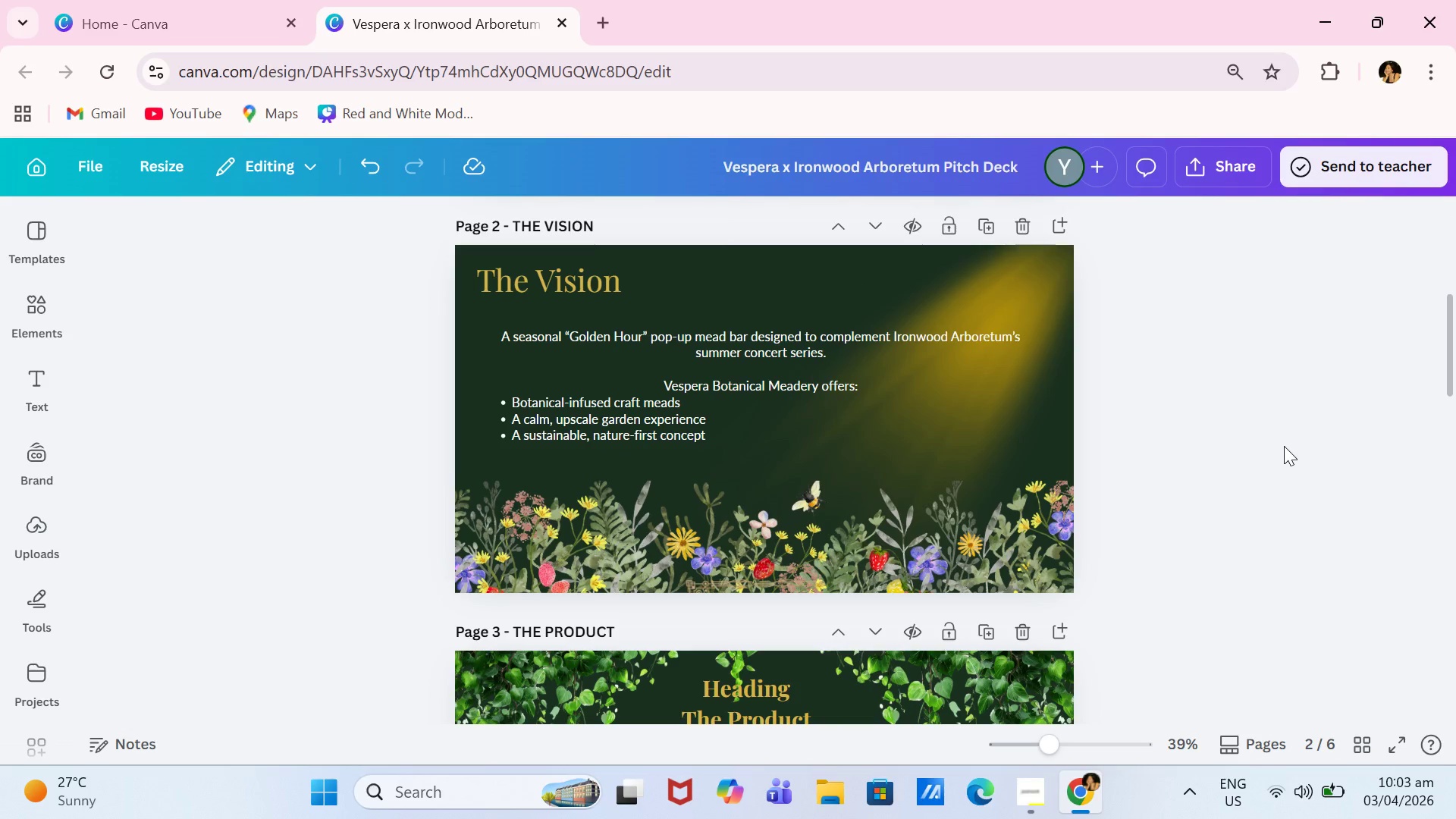 
left_click_drag(start_coordinate=[877, 363], to_coordinate=[876, 372])
 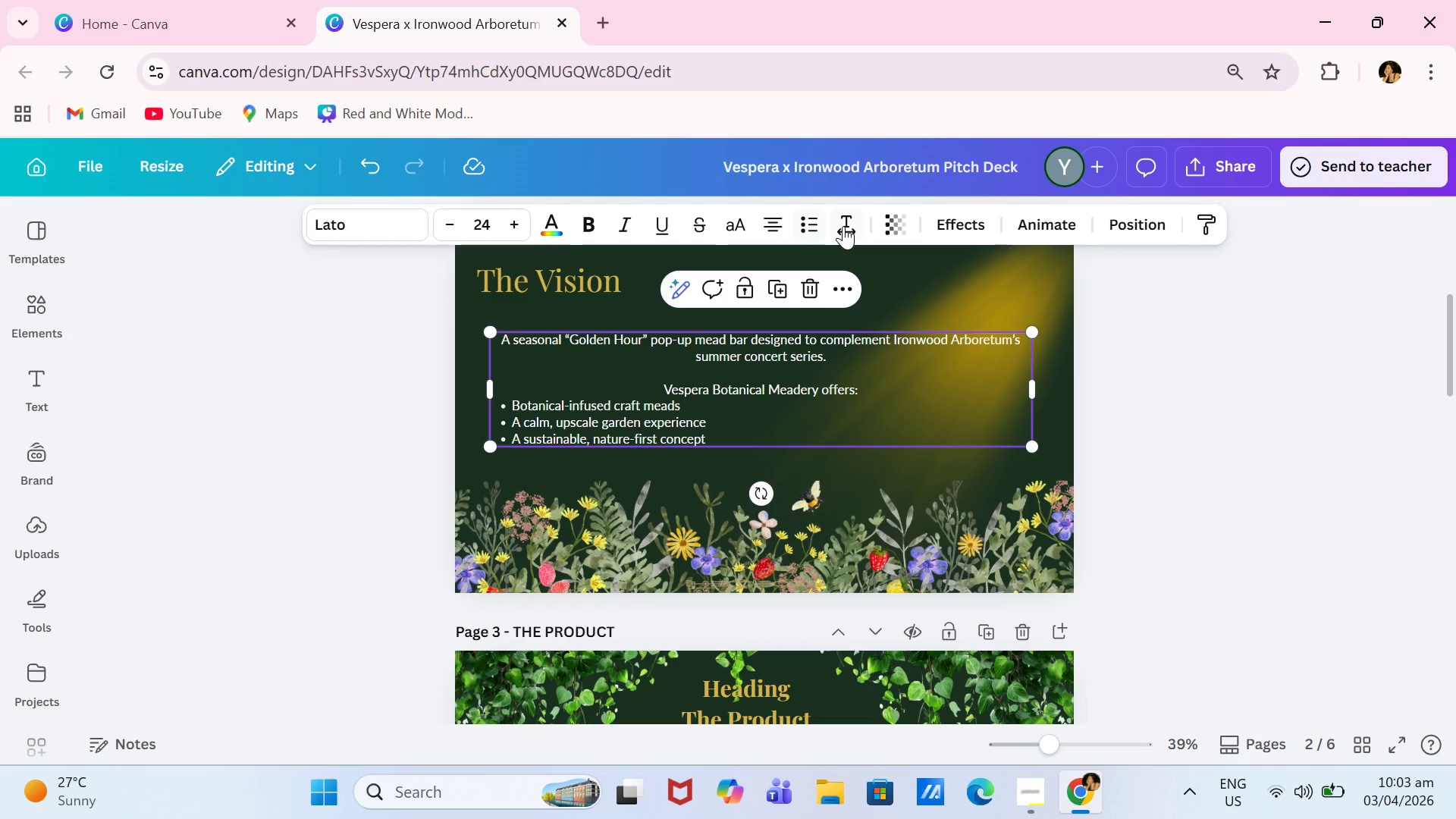 
left_click([844, 226])
 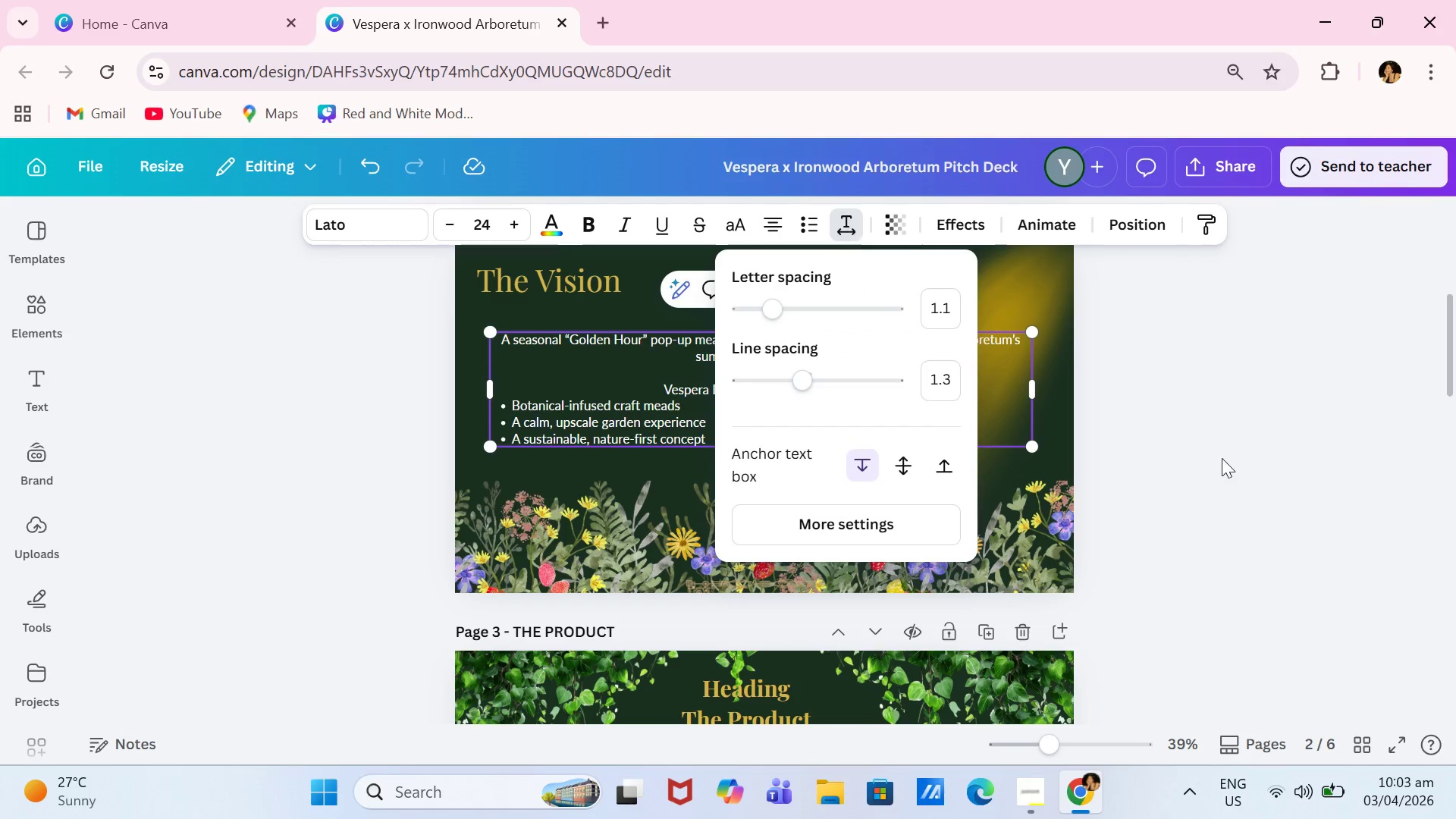 
left_click([1269, 487])
 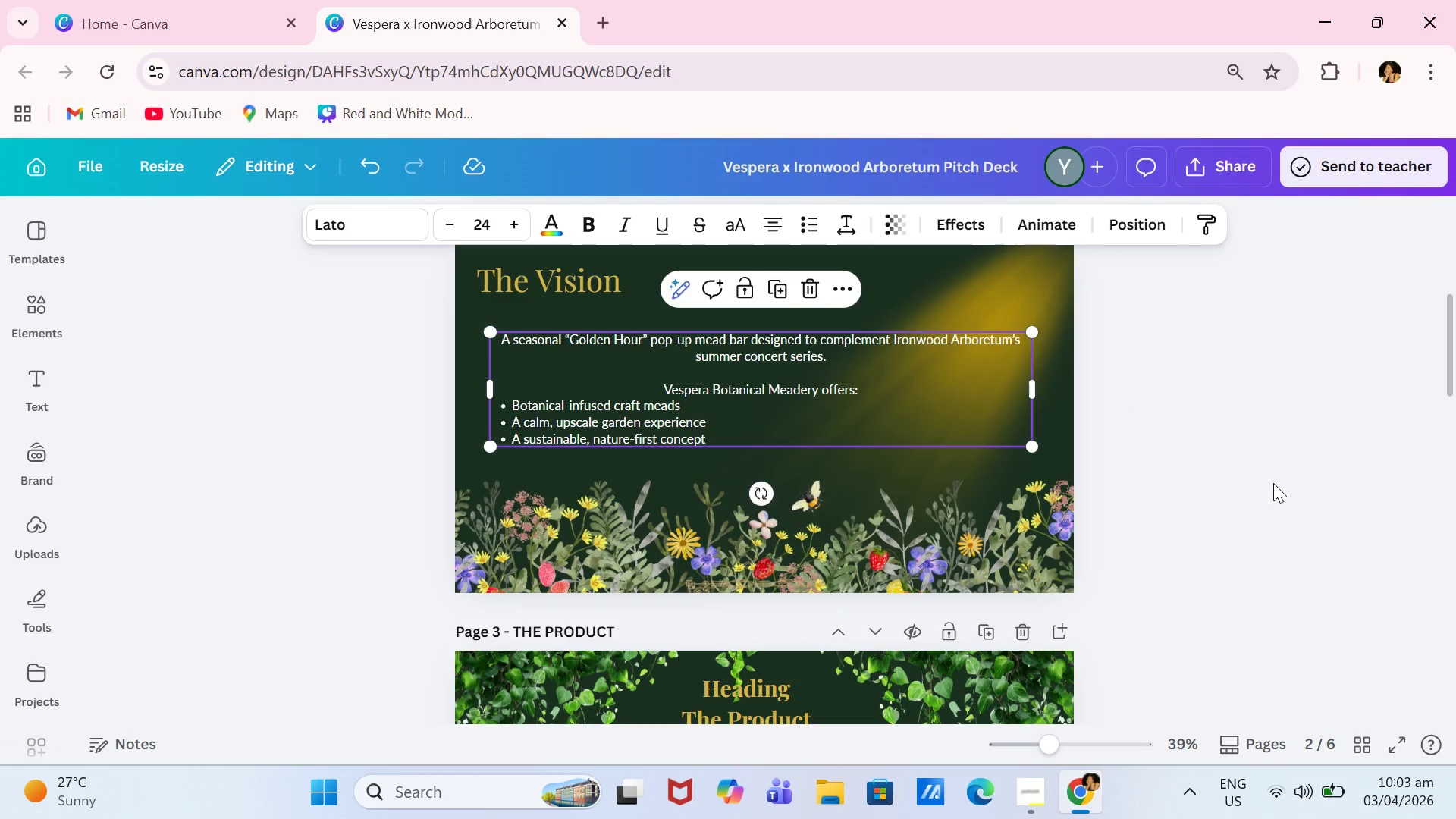 
wait(5.02)
 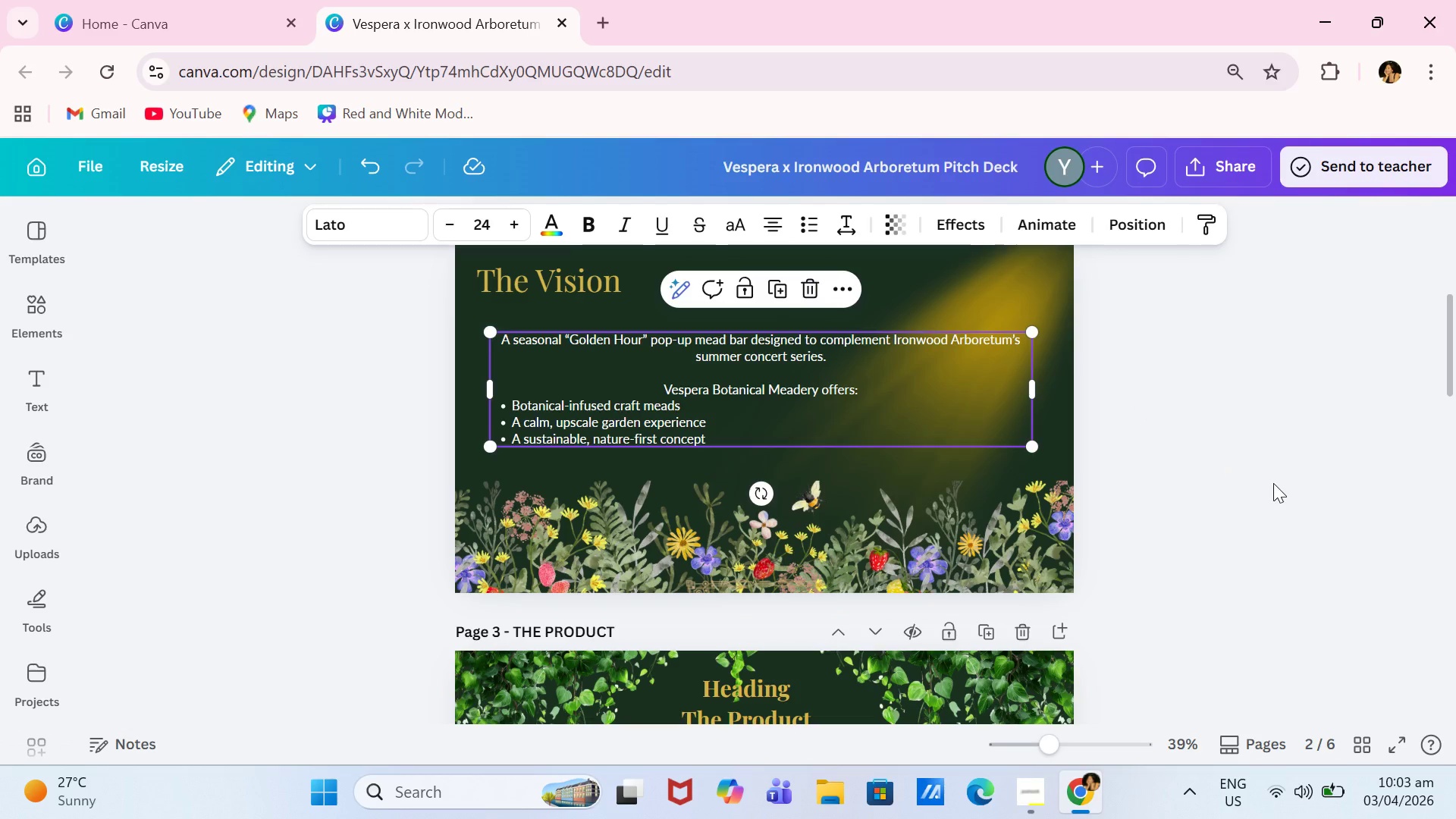 
scroll: coordinate [1274, 483], scroll_direction: down, amount: 3.0
 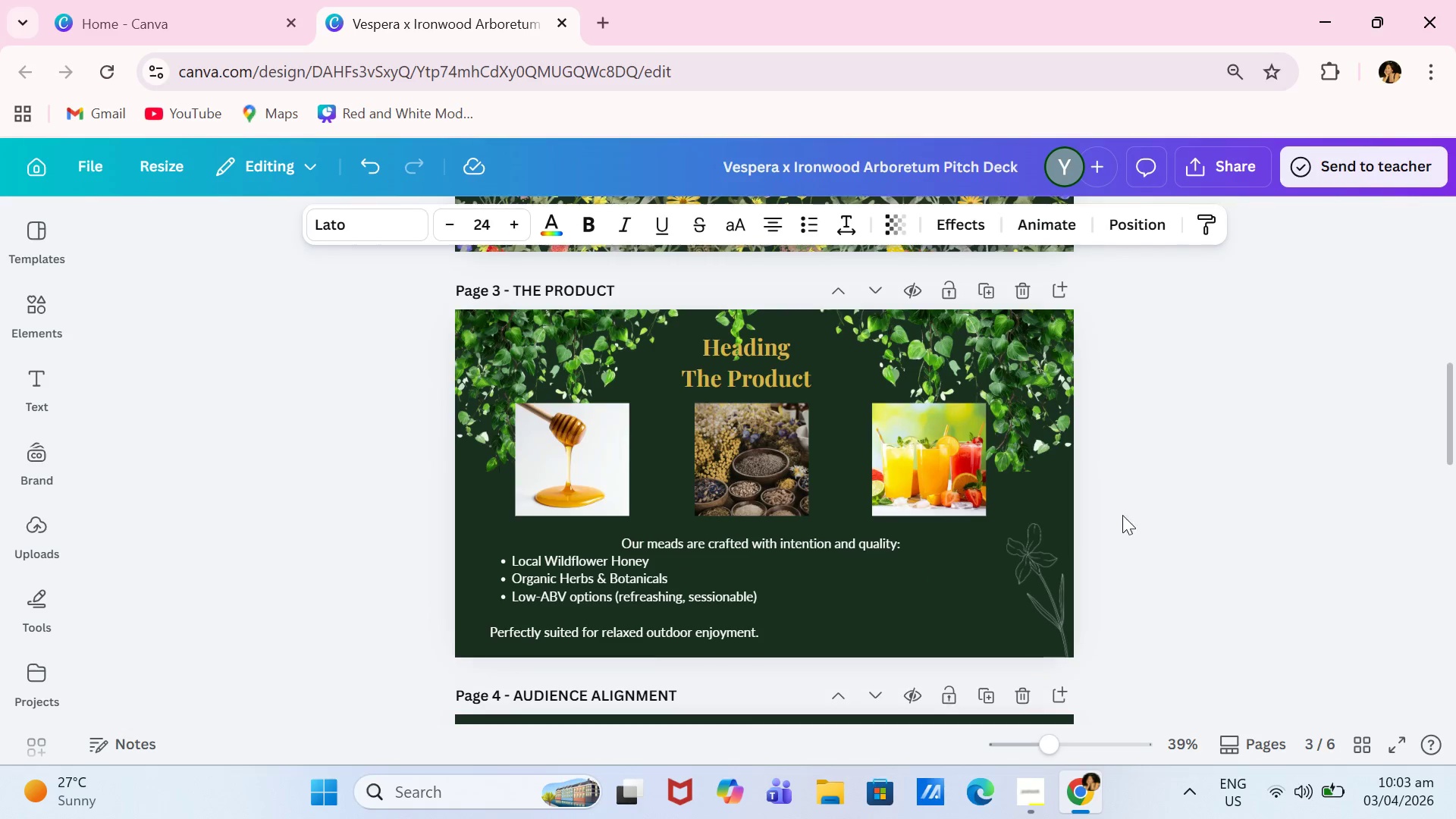 
left_click([714, 575])
 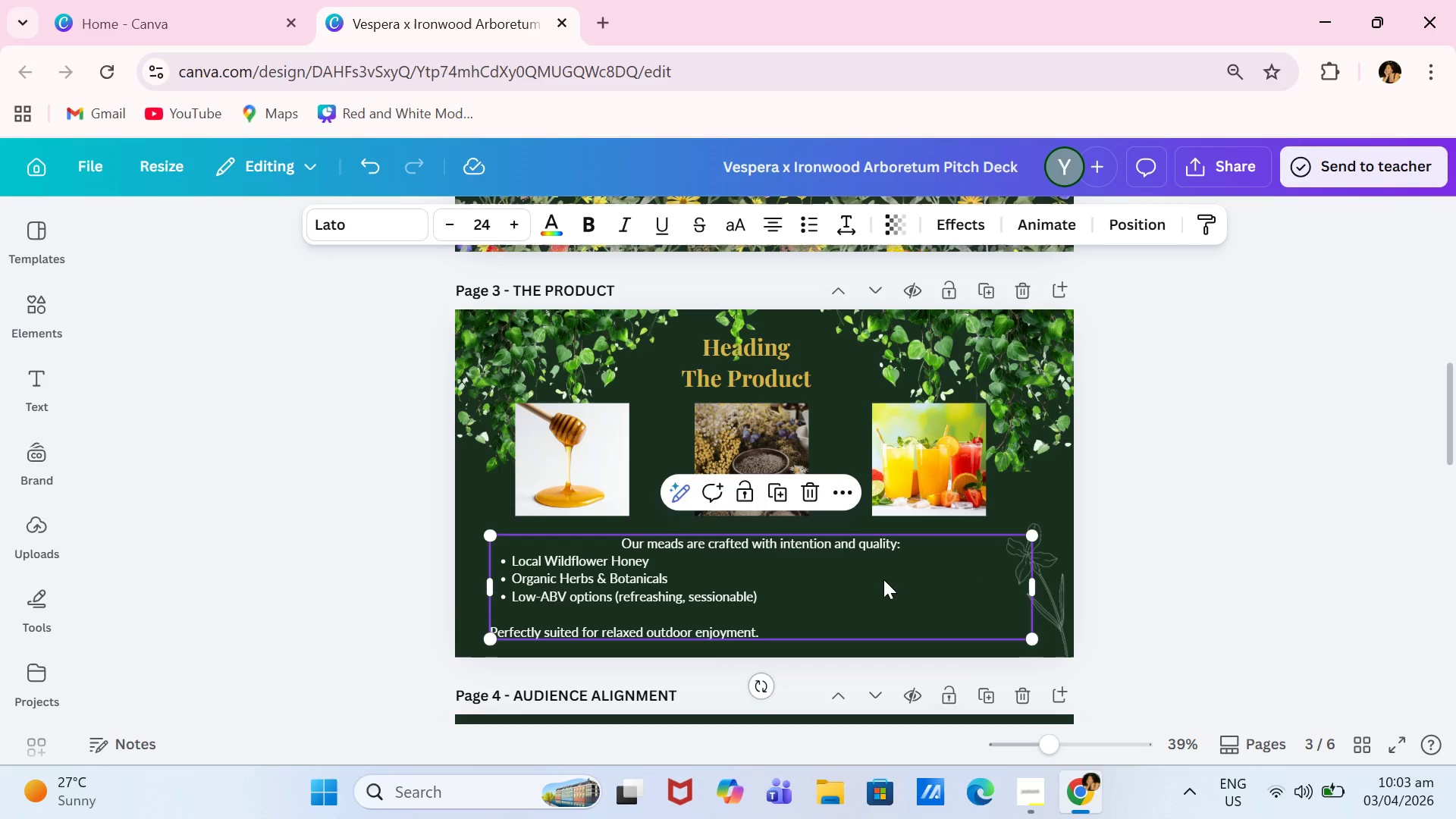 
left_click([883, 579])
 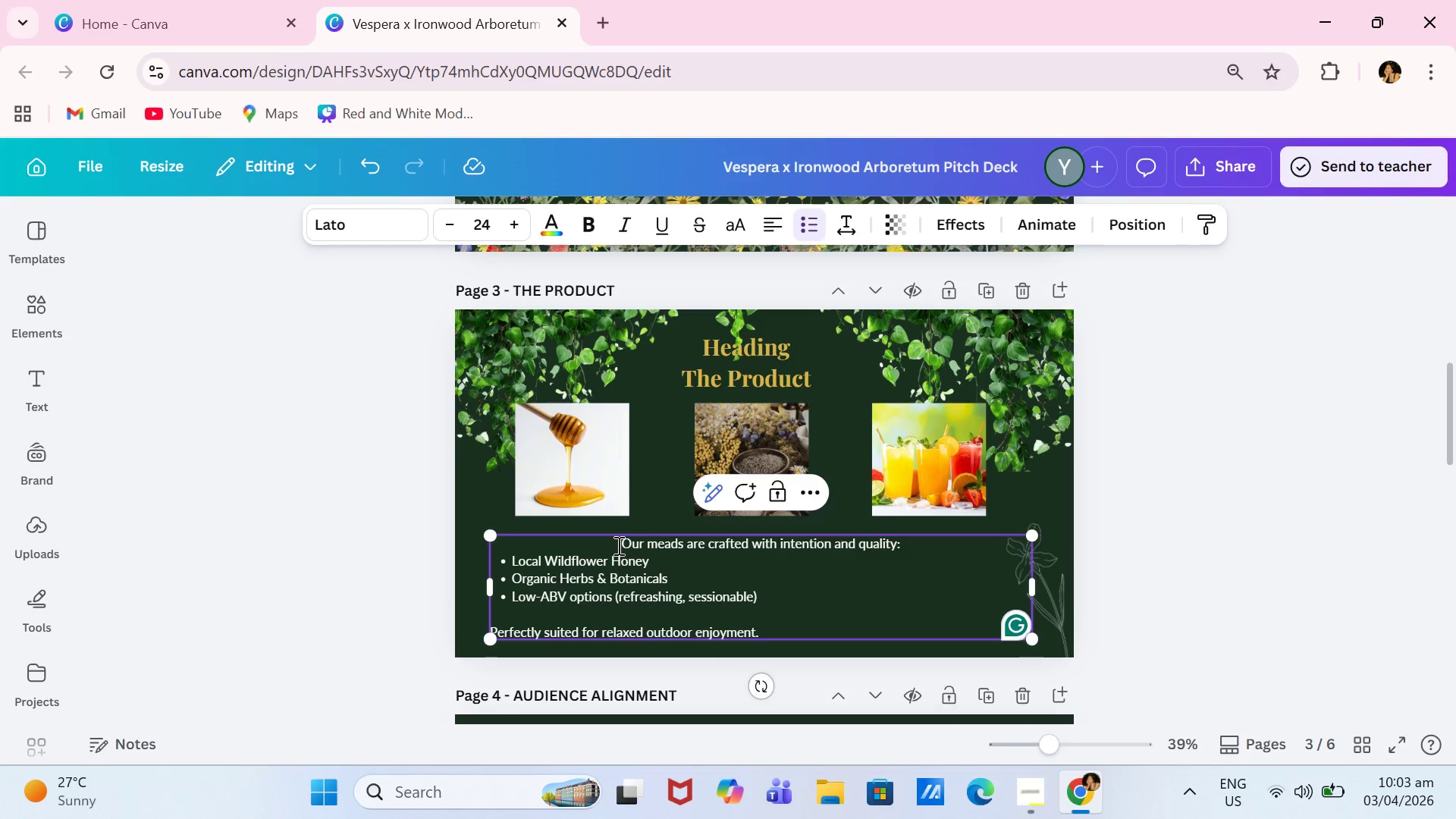 
left_click_drag(start_coordinate=[617, 545], to_coordinate=[770, 629])
 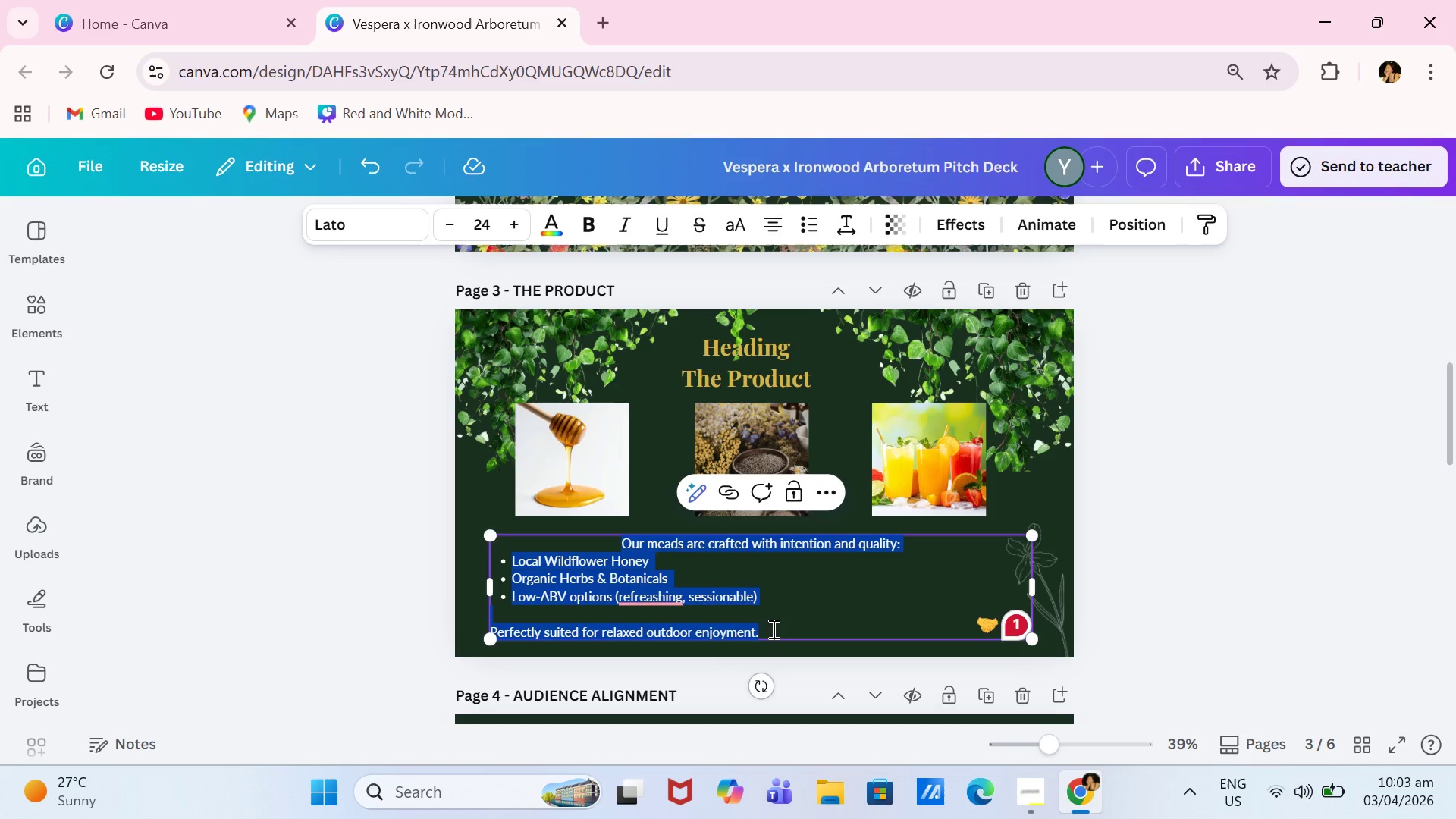 
type(Sourced from rego)
key(Backspace)
type(ional wildflowers)
 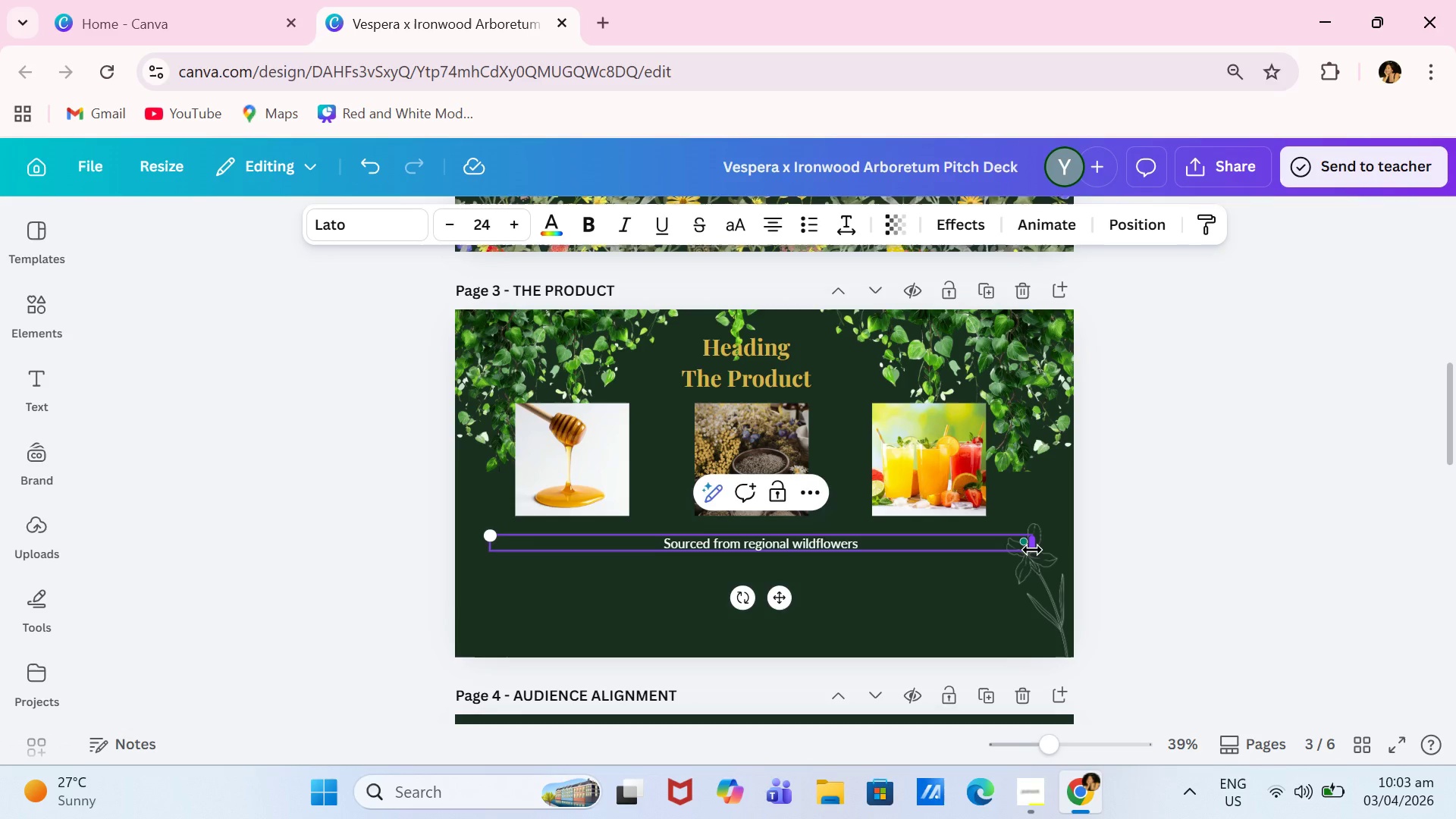 
left_click_drag(start_coordinate=[1032, 550], to_coordinate=[632, 501])
 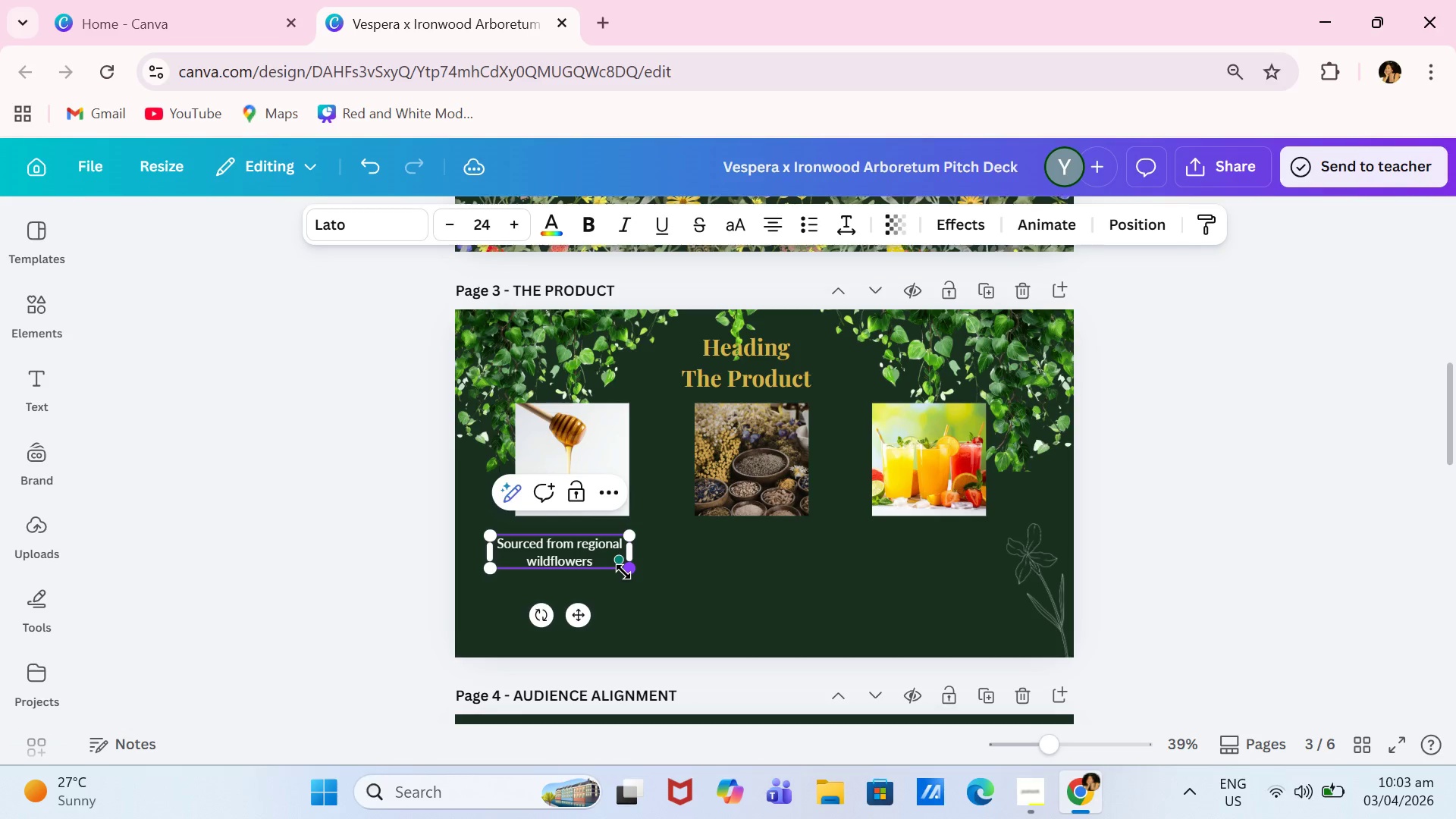 
left_click_drag(start_coordinate=[623, 572], to_coordinate=[637, 590])
 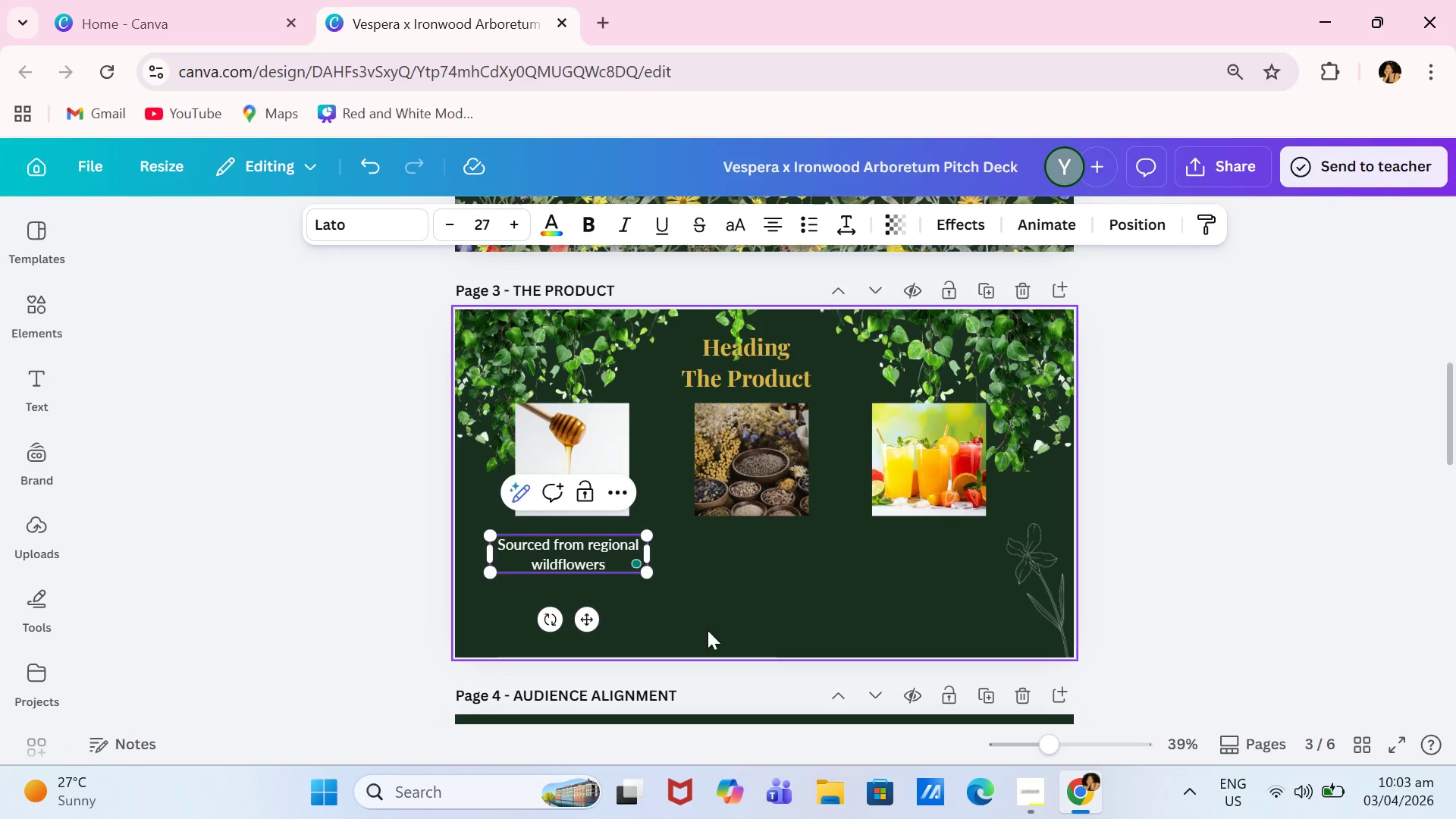 
left_click([706, 631])
 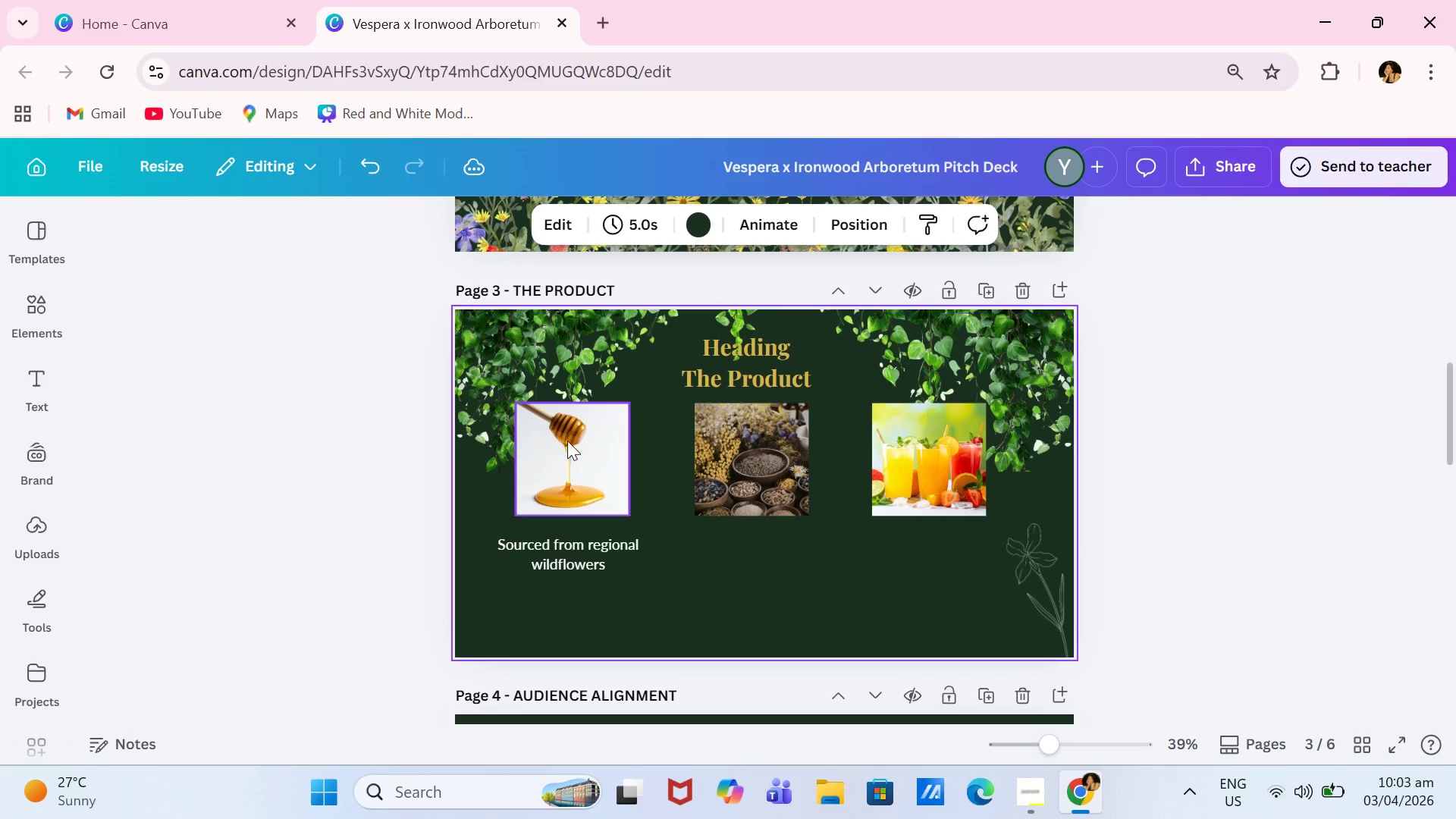 
left_click_drag(start_coordinate=[570, 441], to_coordinate=[570, 454])
 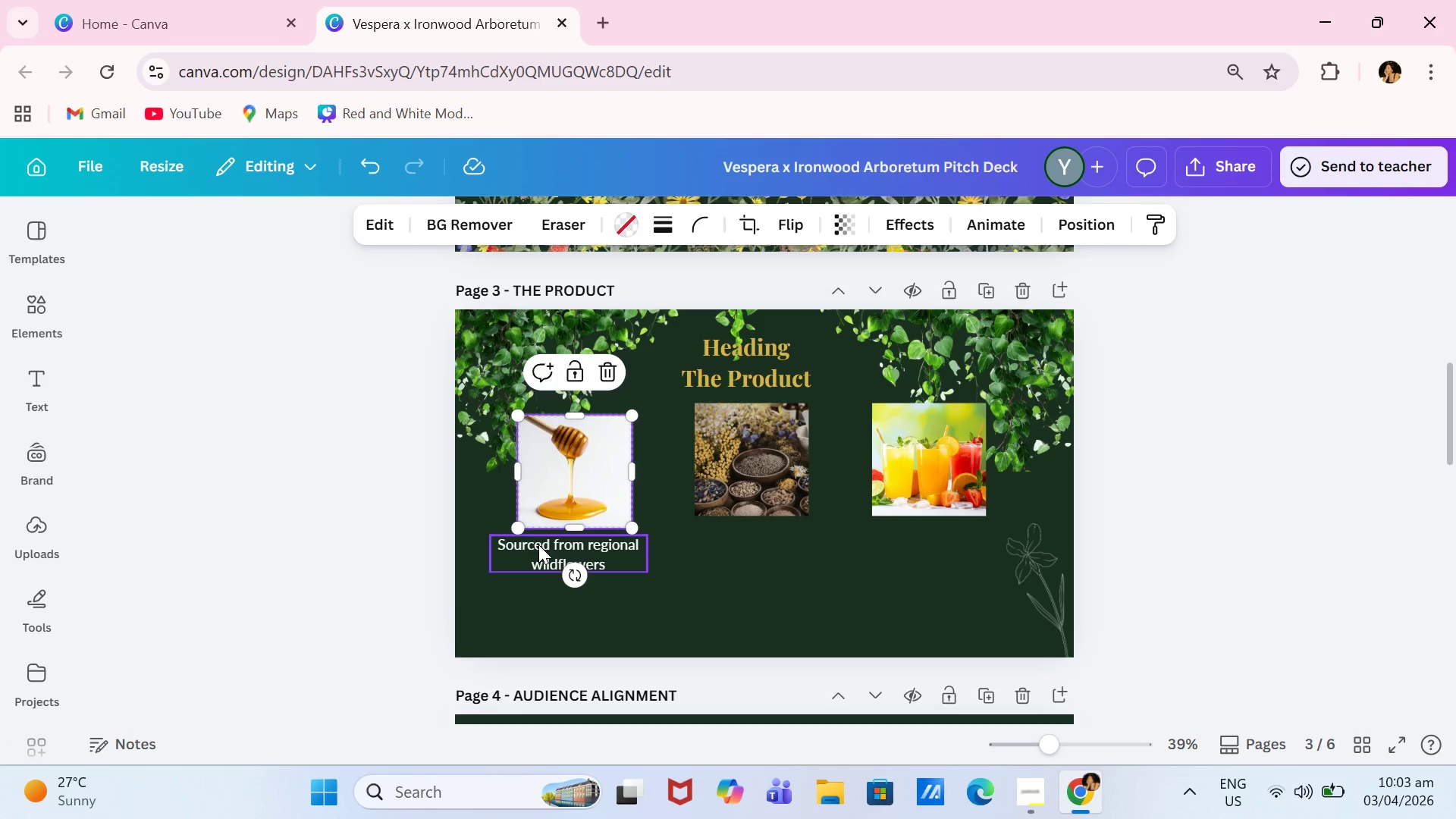 
left_click_drag(start_coordinate=[538, 544], to_coordinate=[543, 576])
 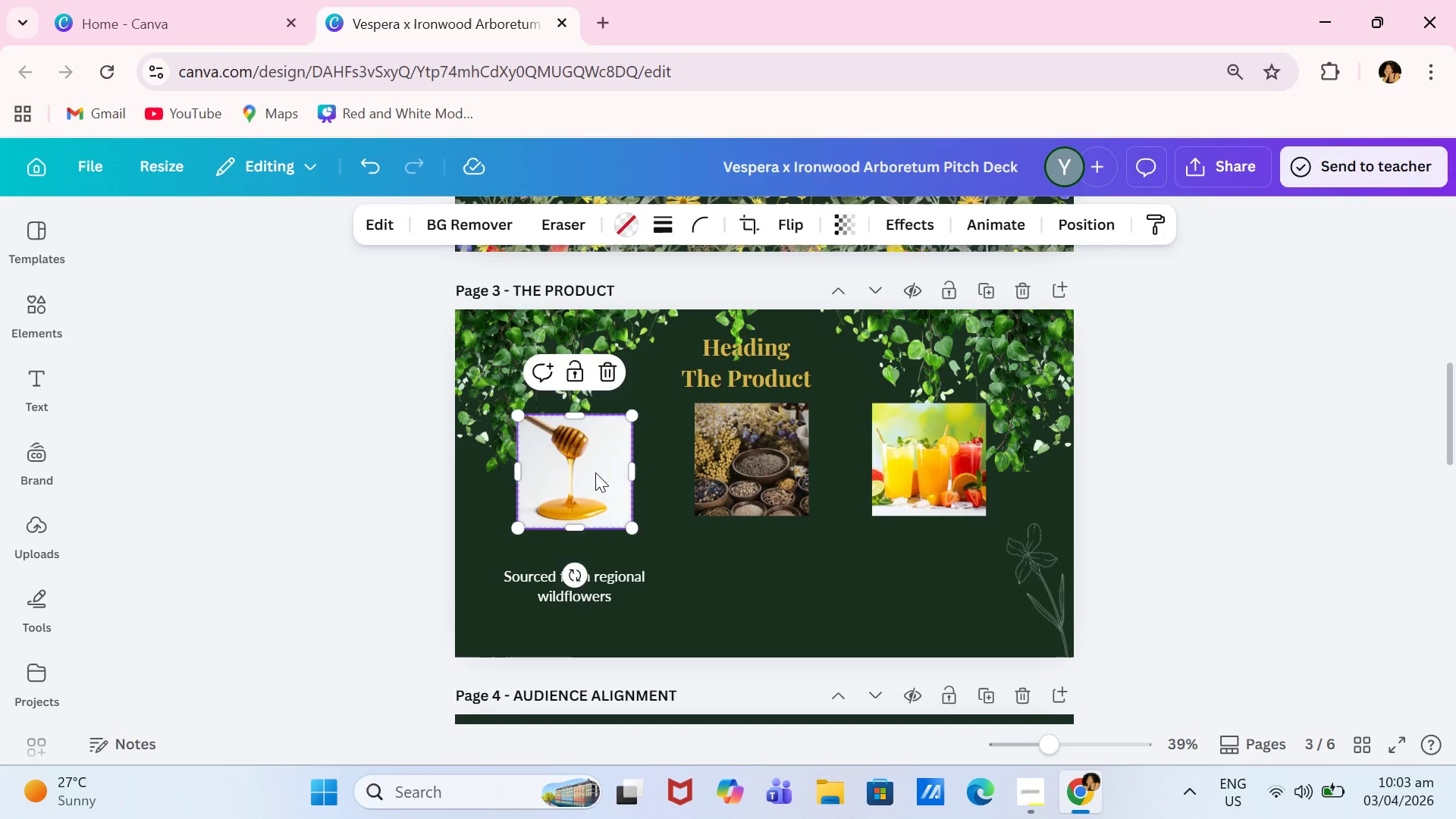 
left_click_drag(start_coordinate=[595, 467], to_coordinate=[601, 496])
 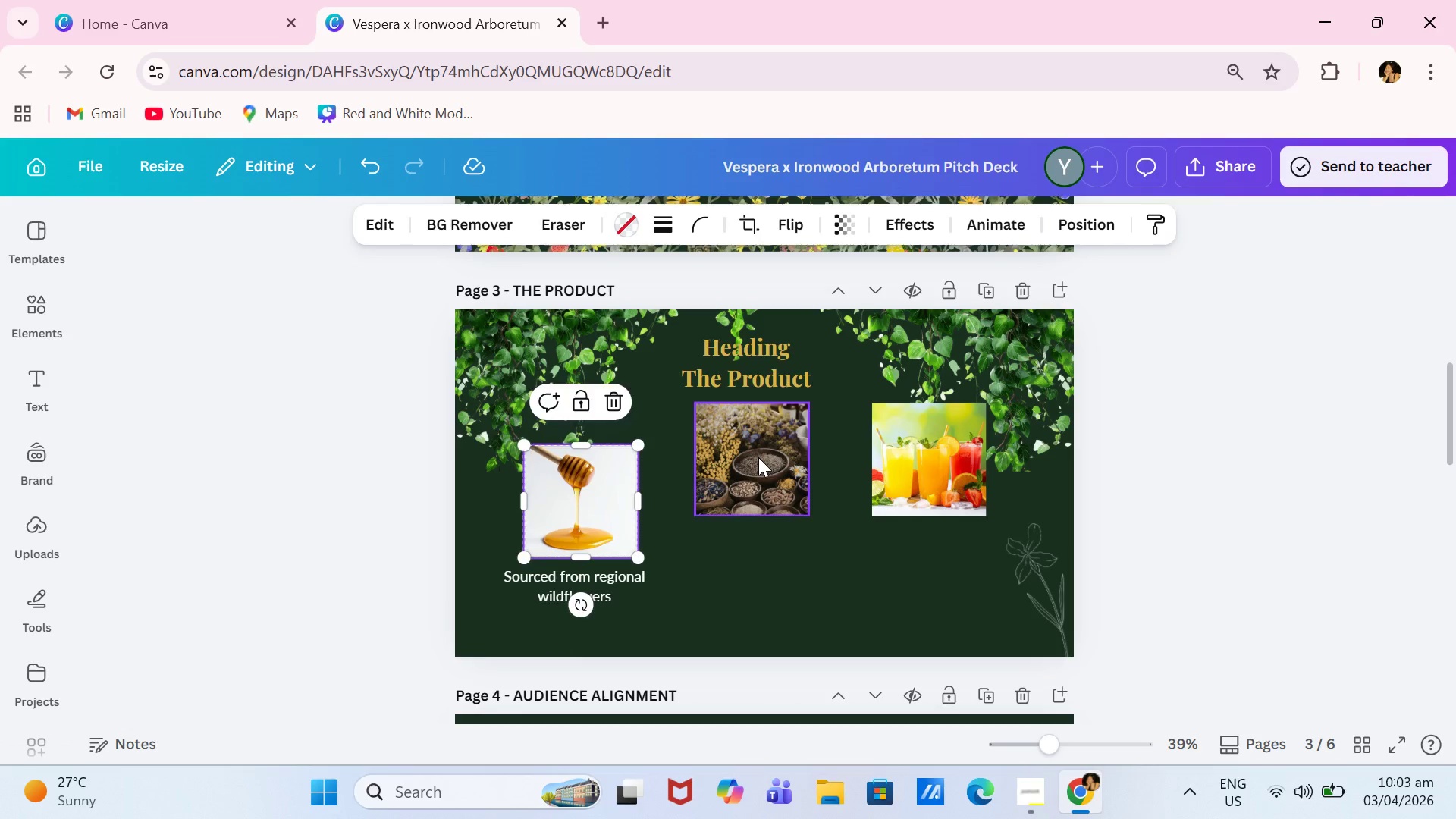 
left_click_drag(start_coordinate=[758, 457], to_coordinate=[765, 474])
 